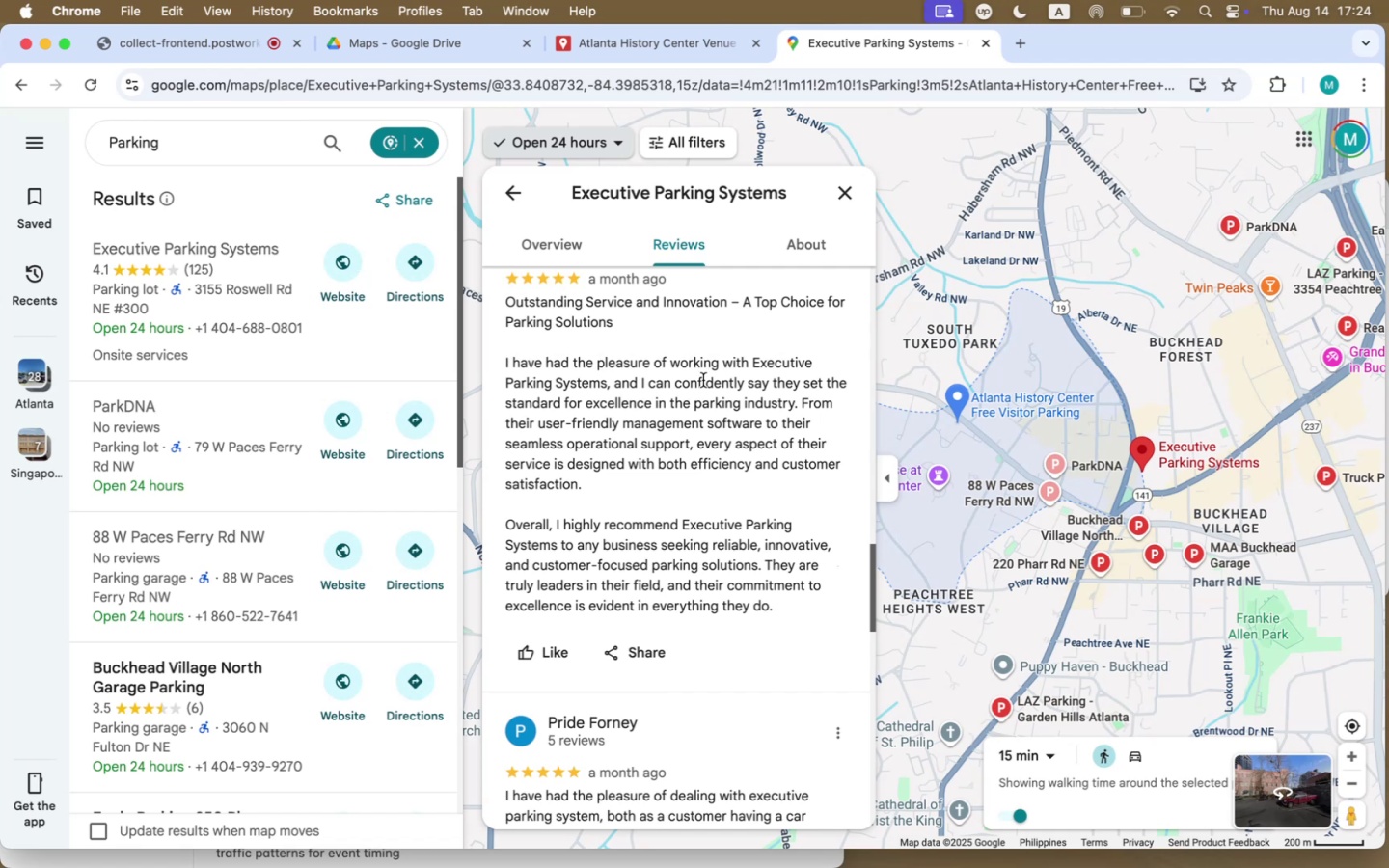 
scroll: coordinate [680, 569], scroll_direction: down, amount: 28.0
 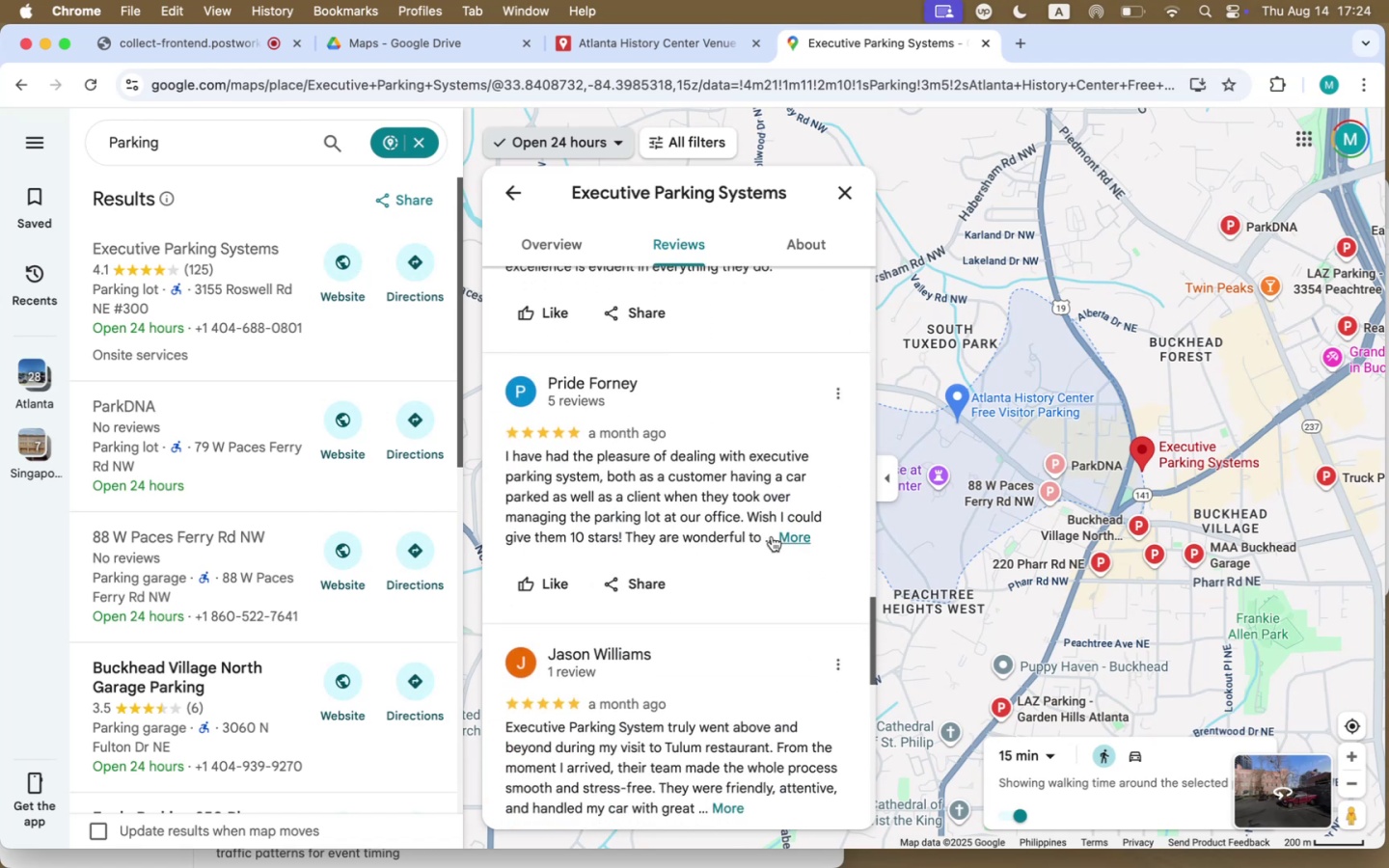 
left_click([772, 536])
 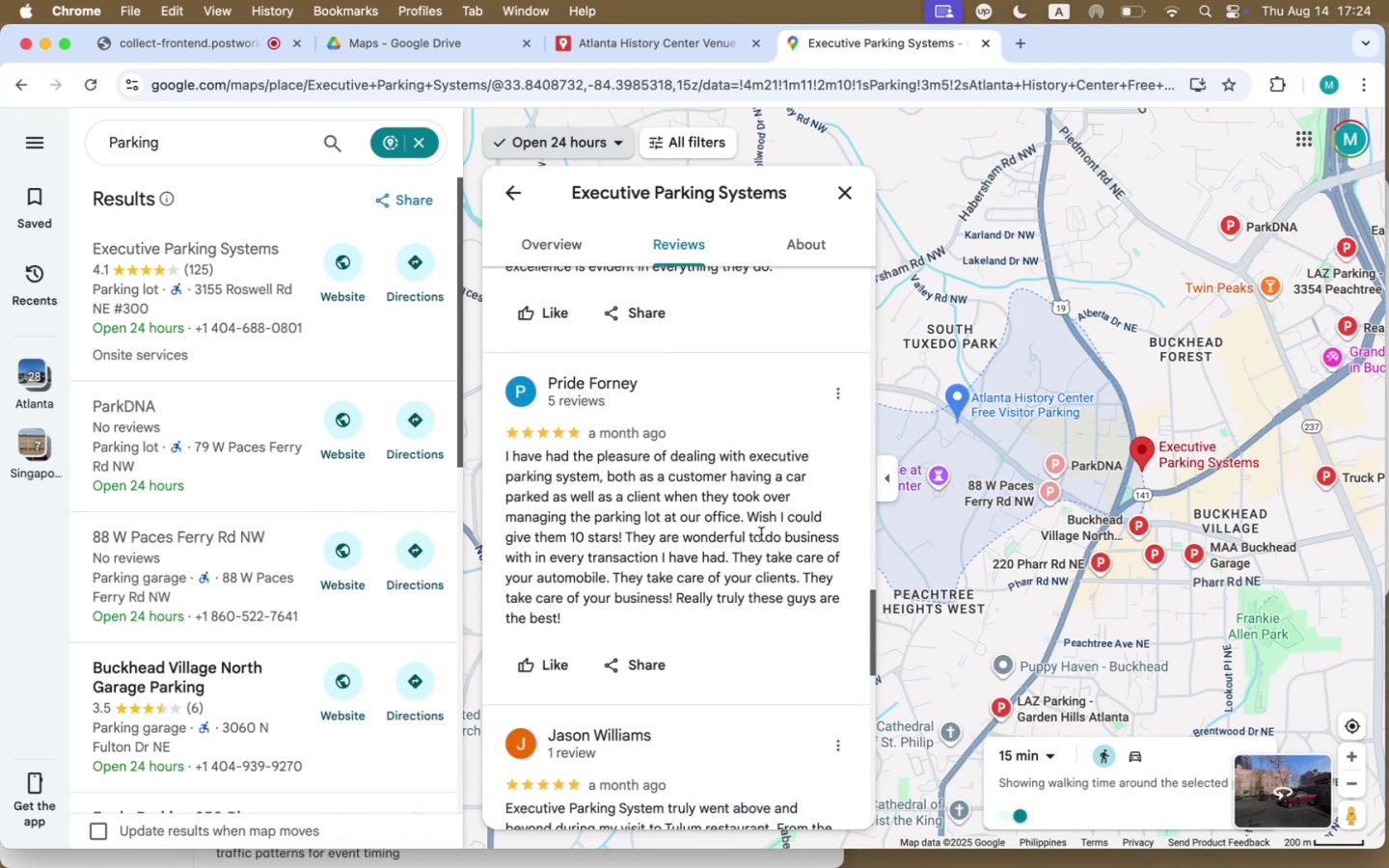 
scroll: coordinate [759, 536], scroll_direction: down, amount: 103.0
 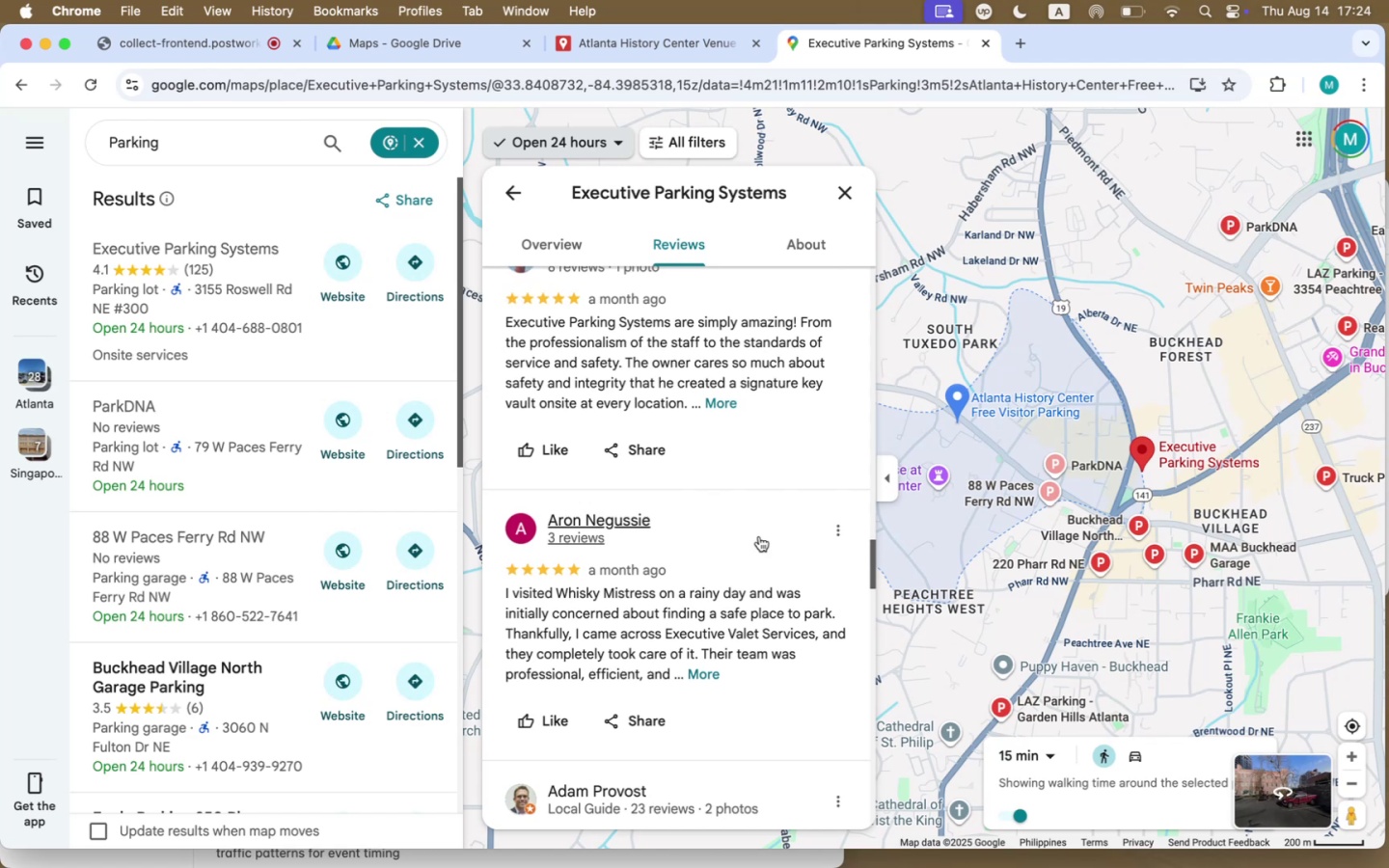 
wait(5.13)
 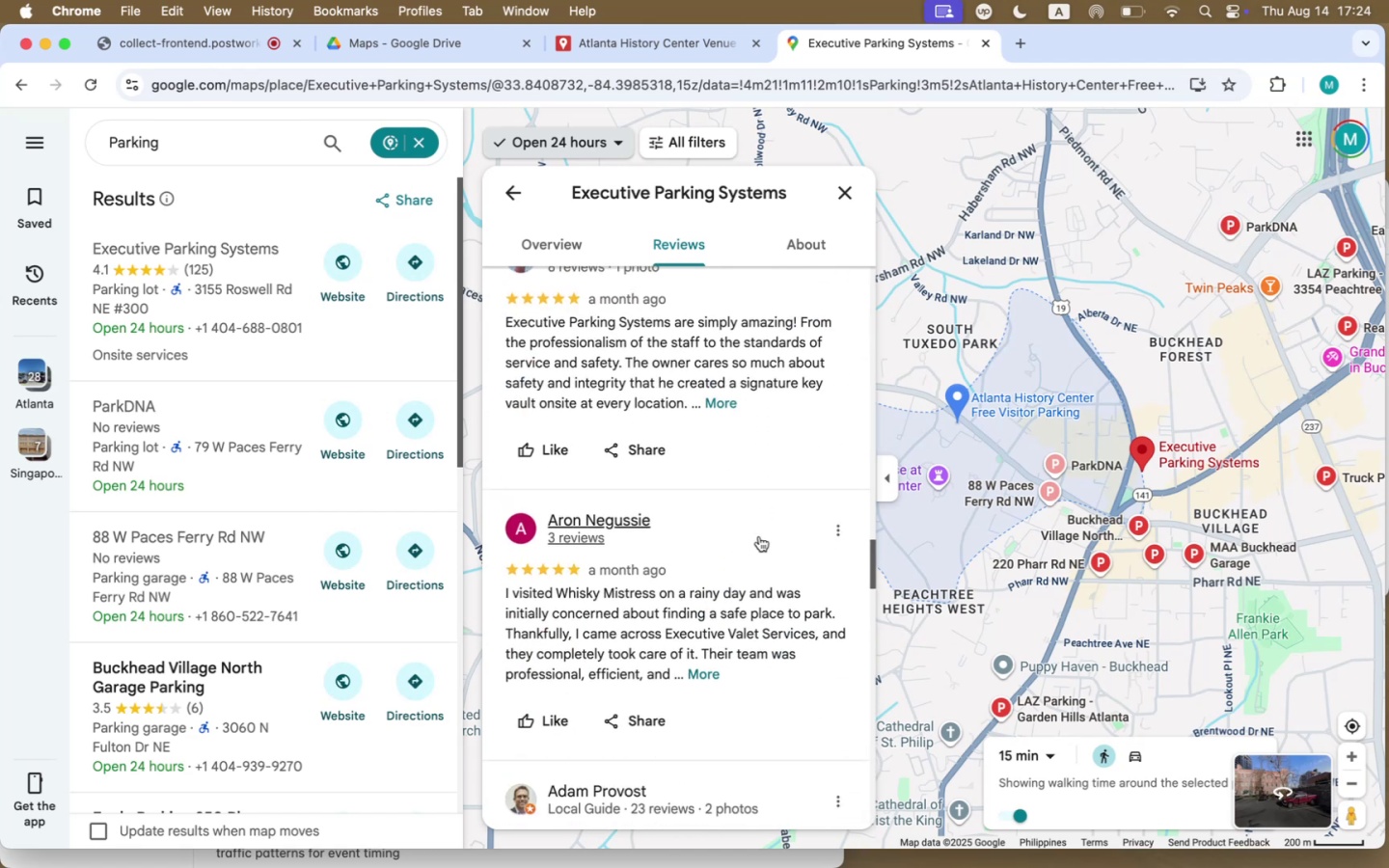 
scroll: coordinate [759, 536], scroll_direction: down, amount: 23.0
 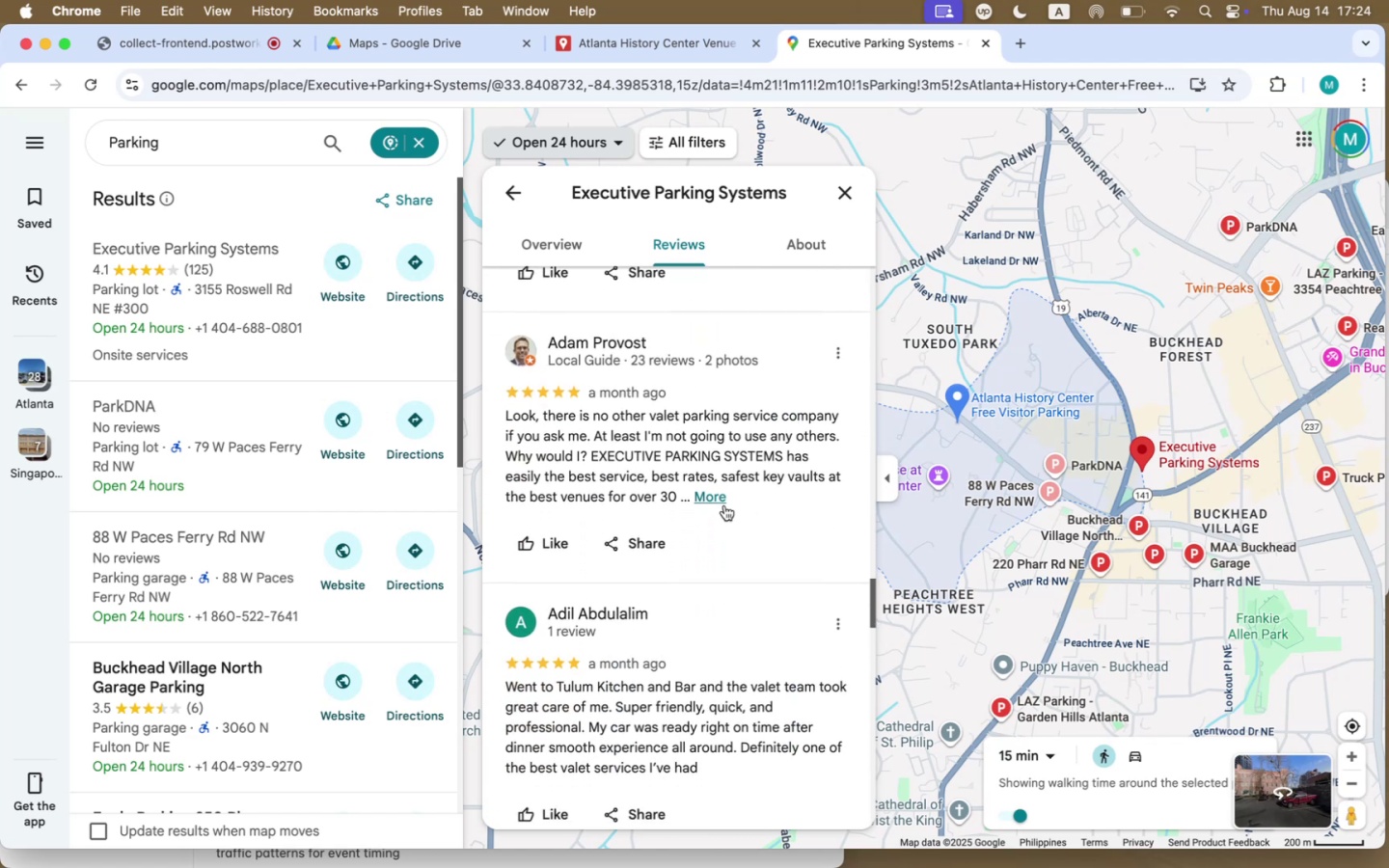 
left_click([722, 503])
 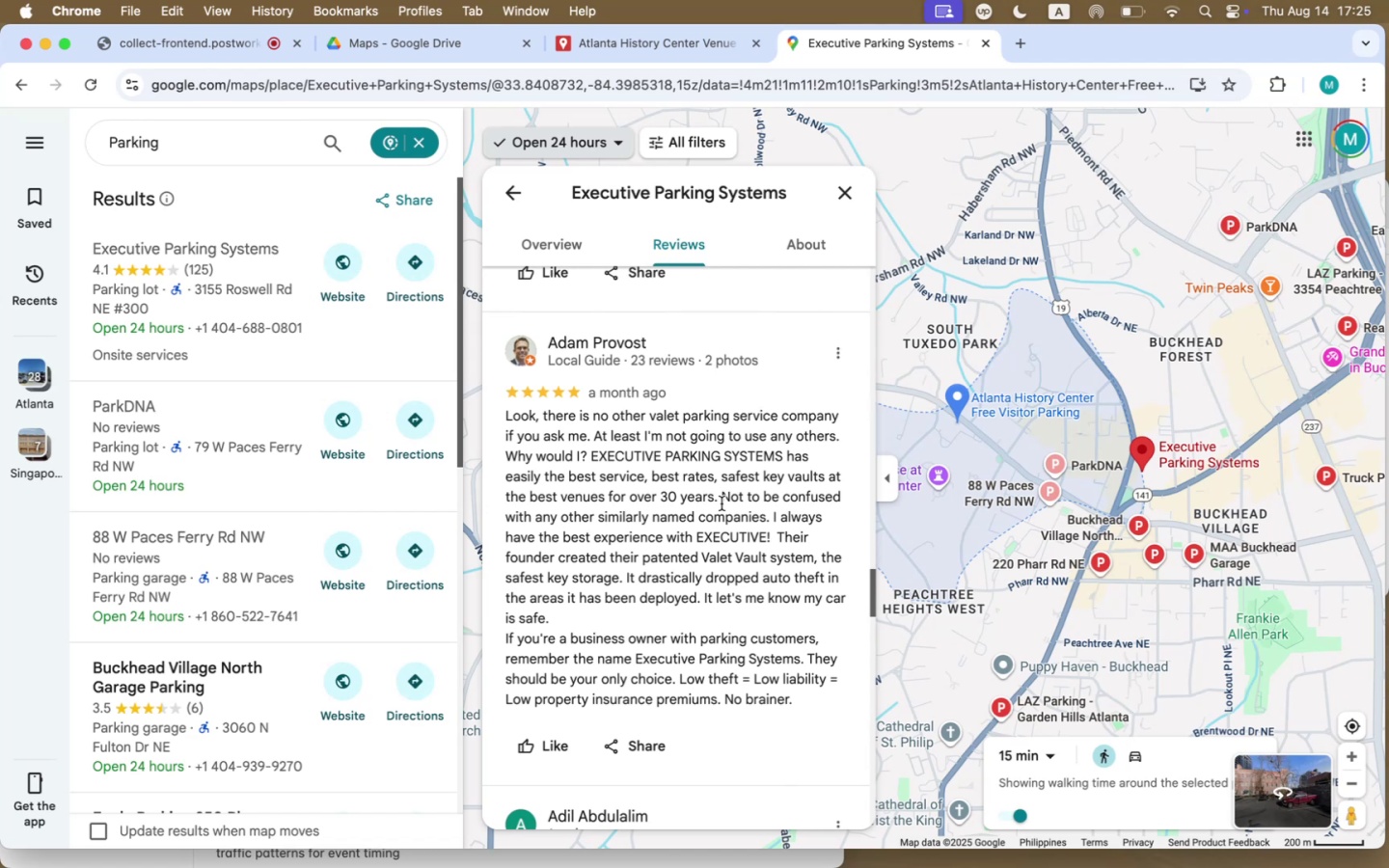 
wait(9.44)
 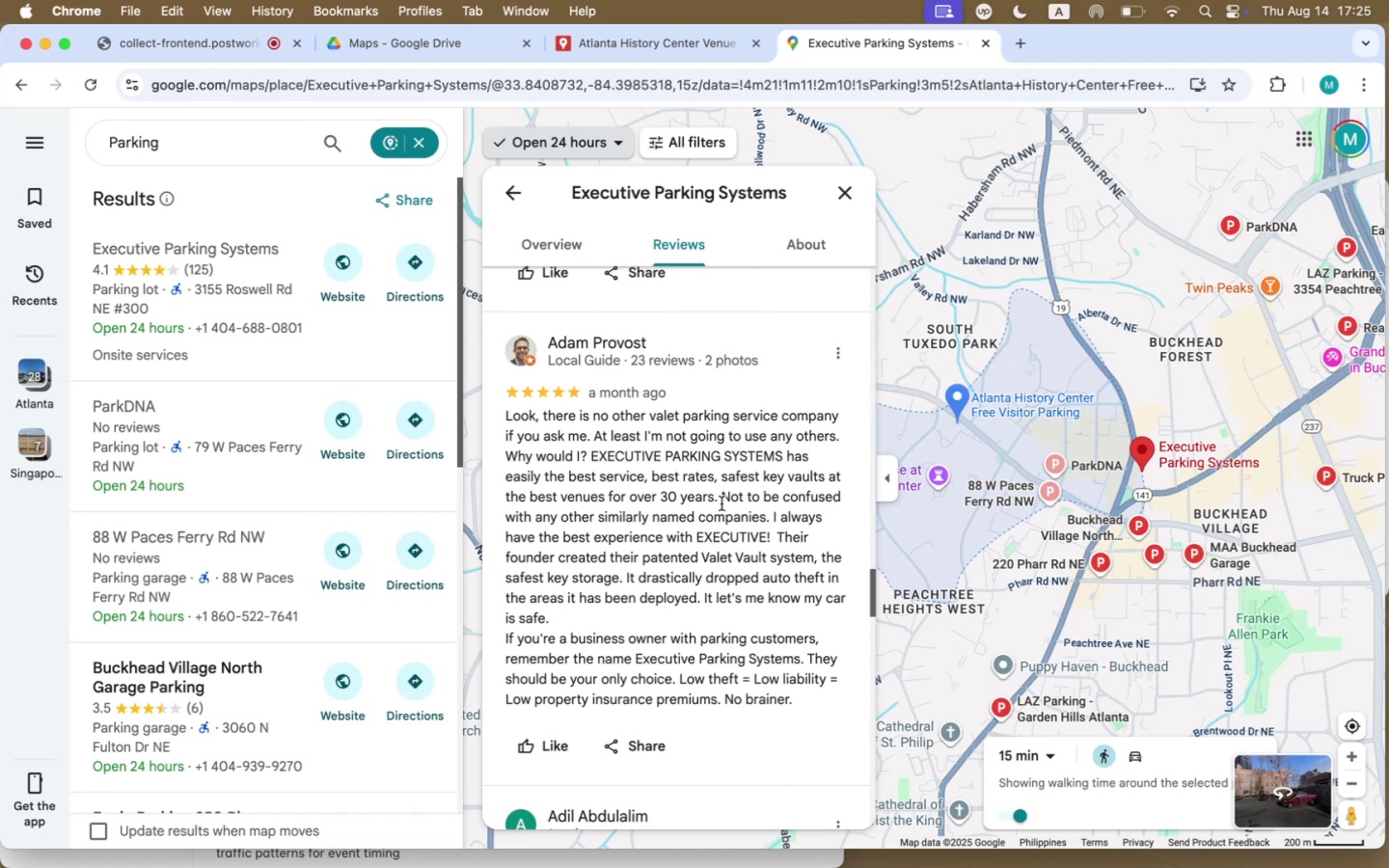 
scroll: coordinate [1033, 403], scroll_direction: down, amount: 13.0
 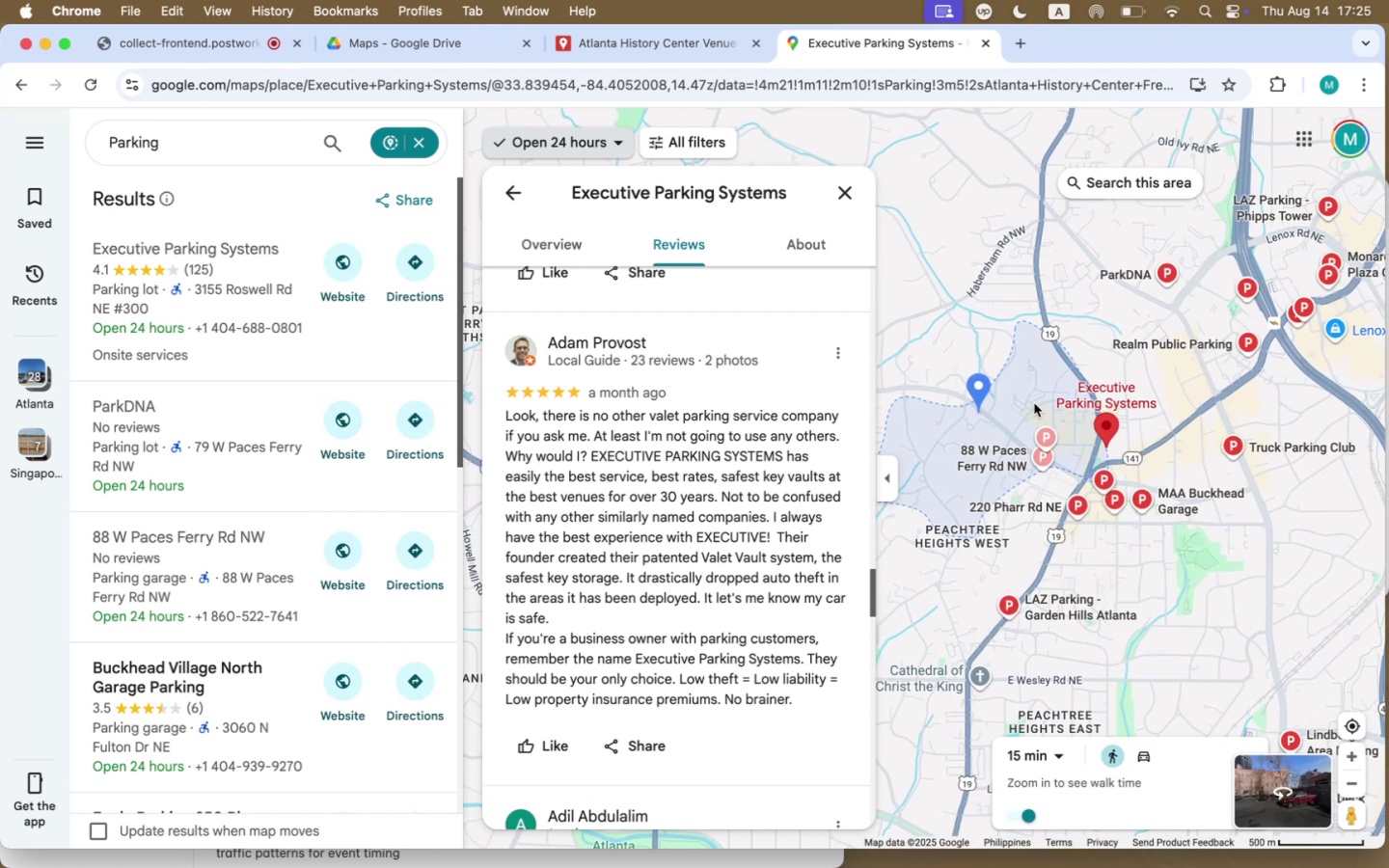 
mouse_move([1109, 471])
 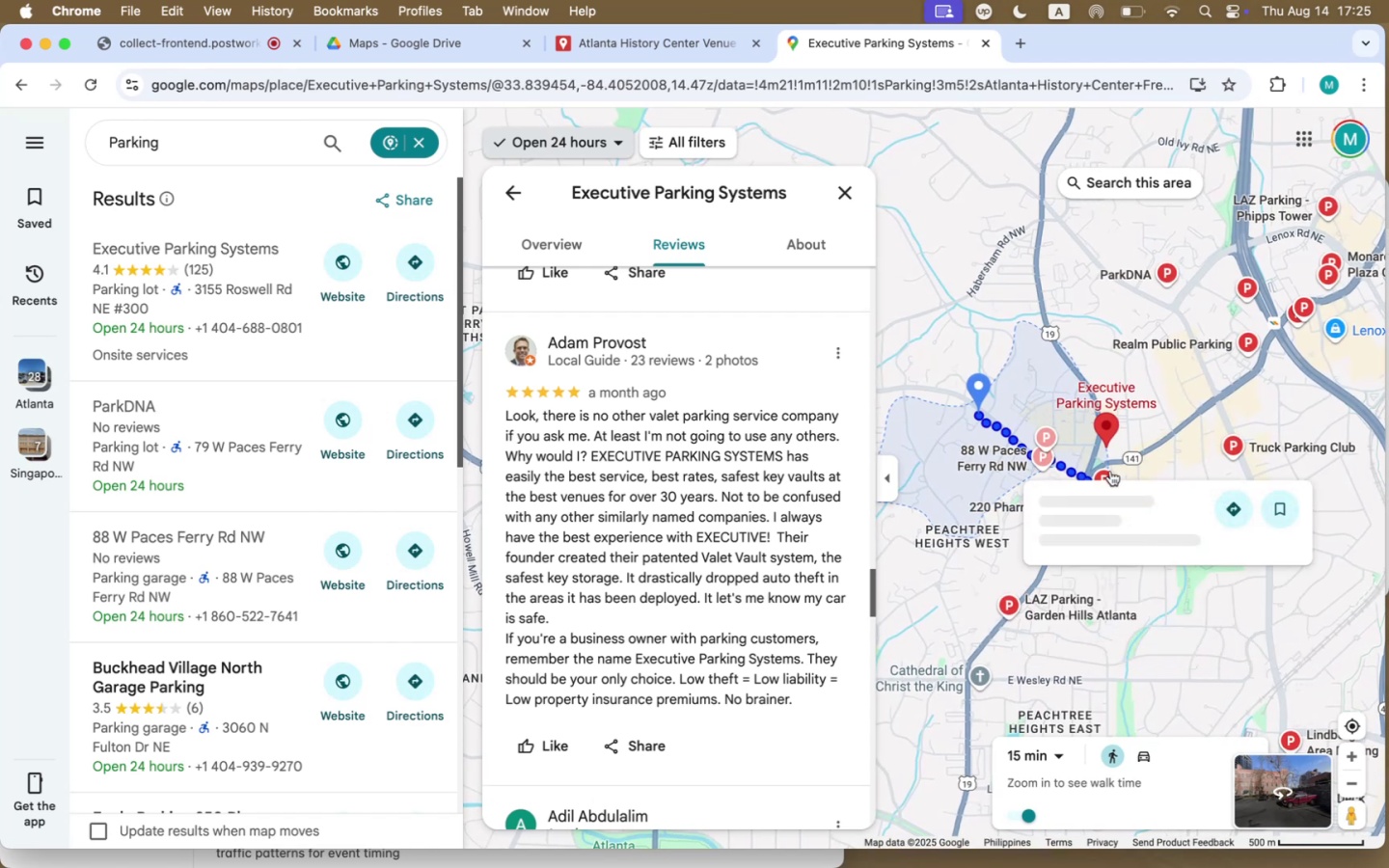 
mouse_move([1115, 448])
 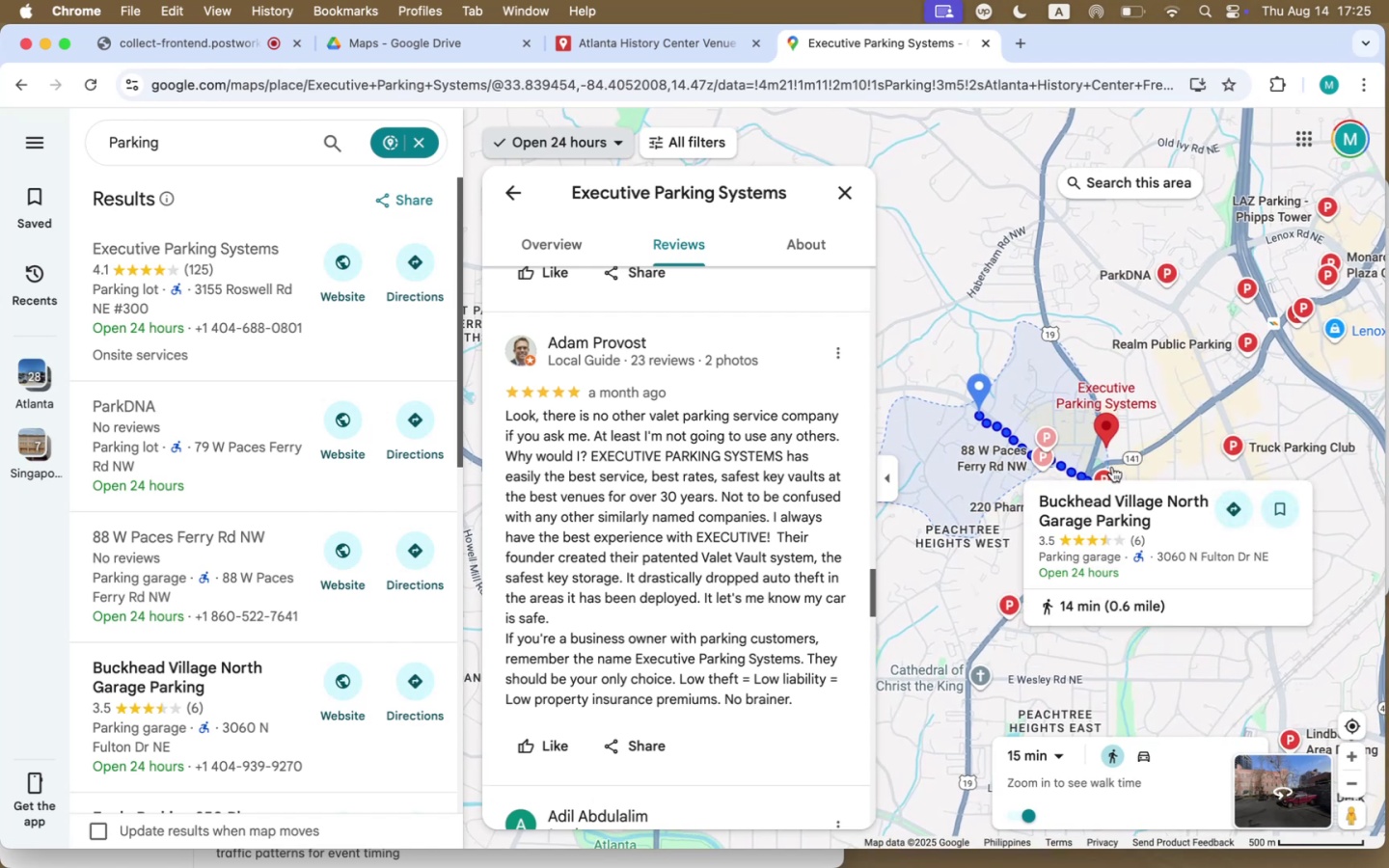 
mouse_move([1086, 430])
 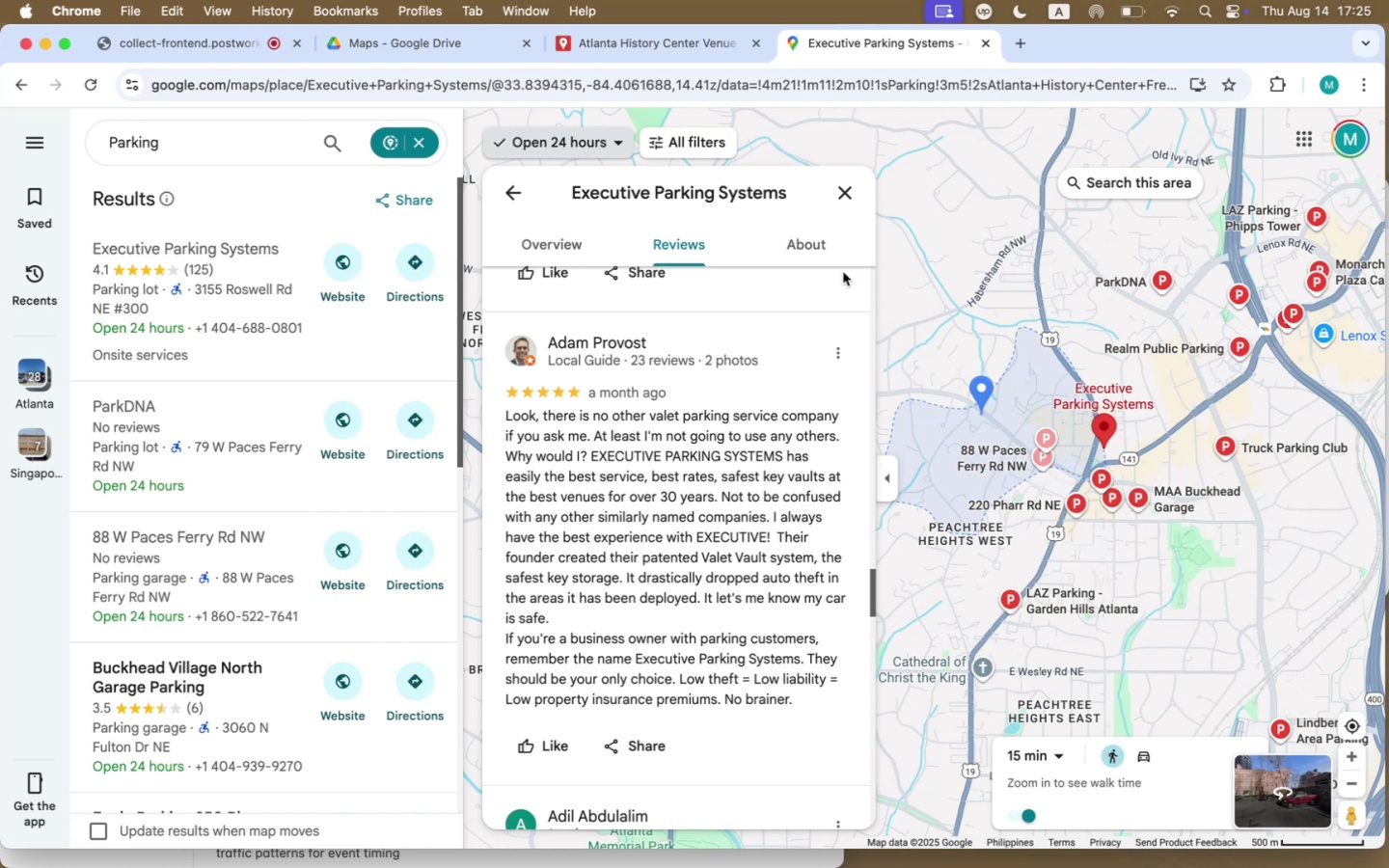 
left_click([594, 48])
 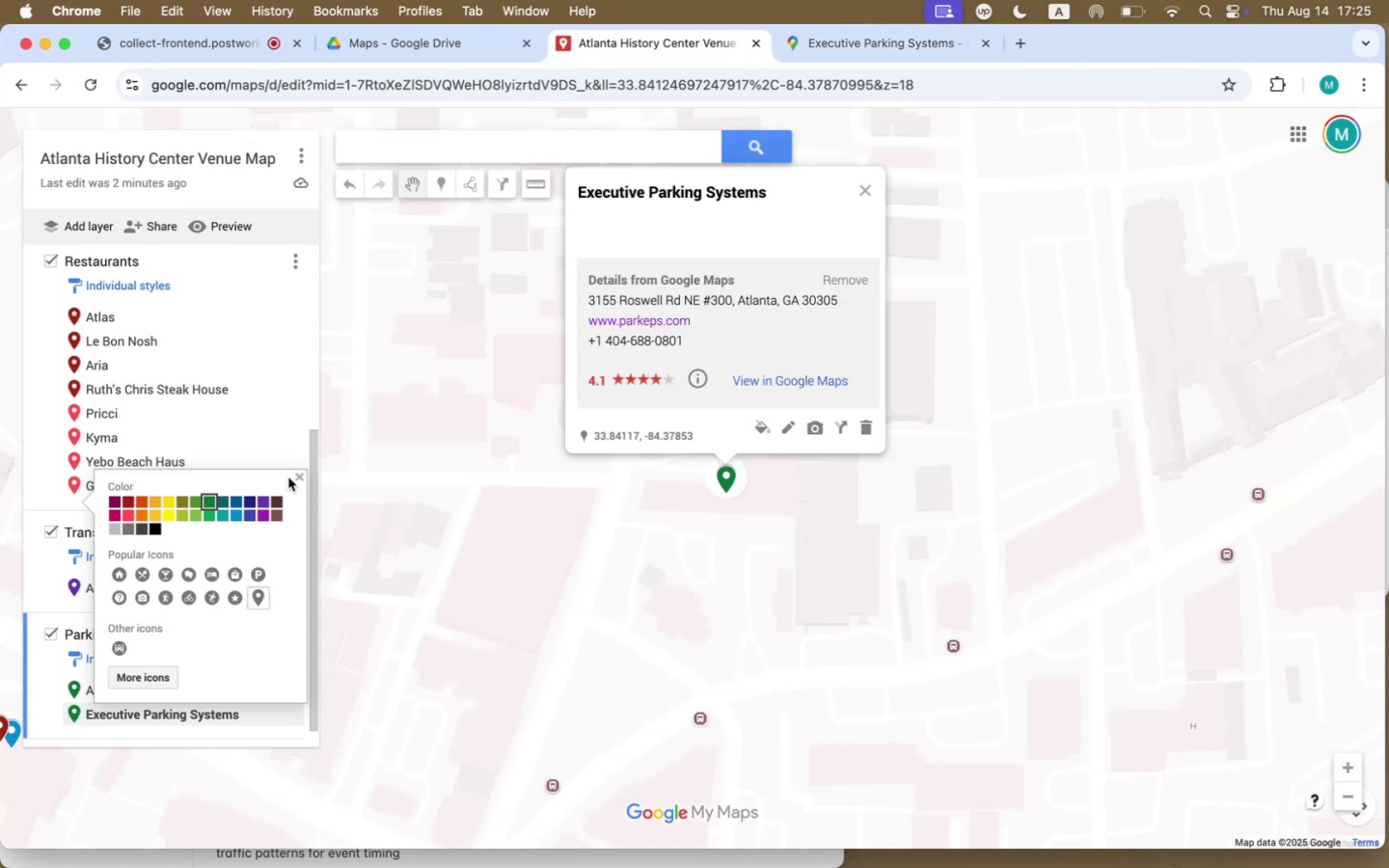 
left_click([297, 476])
 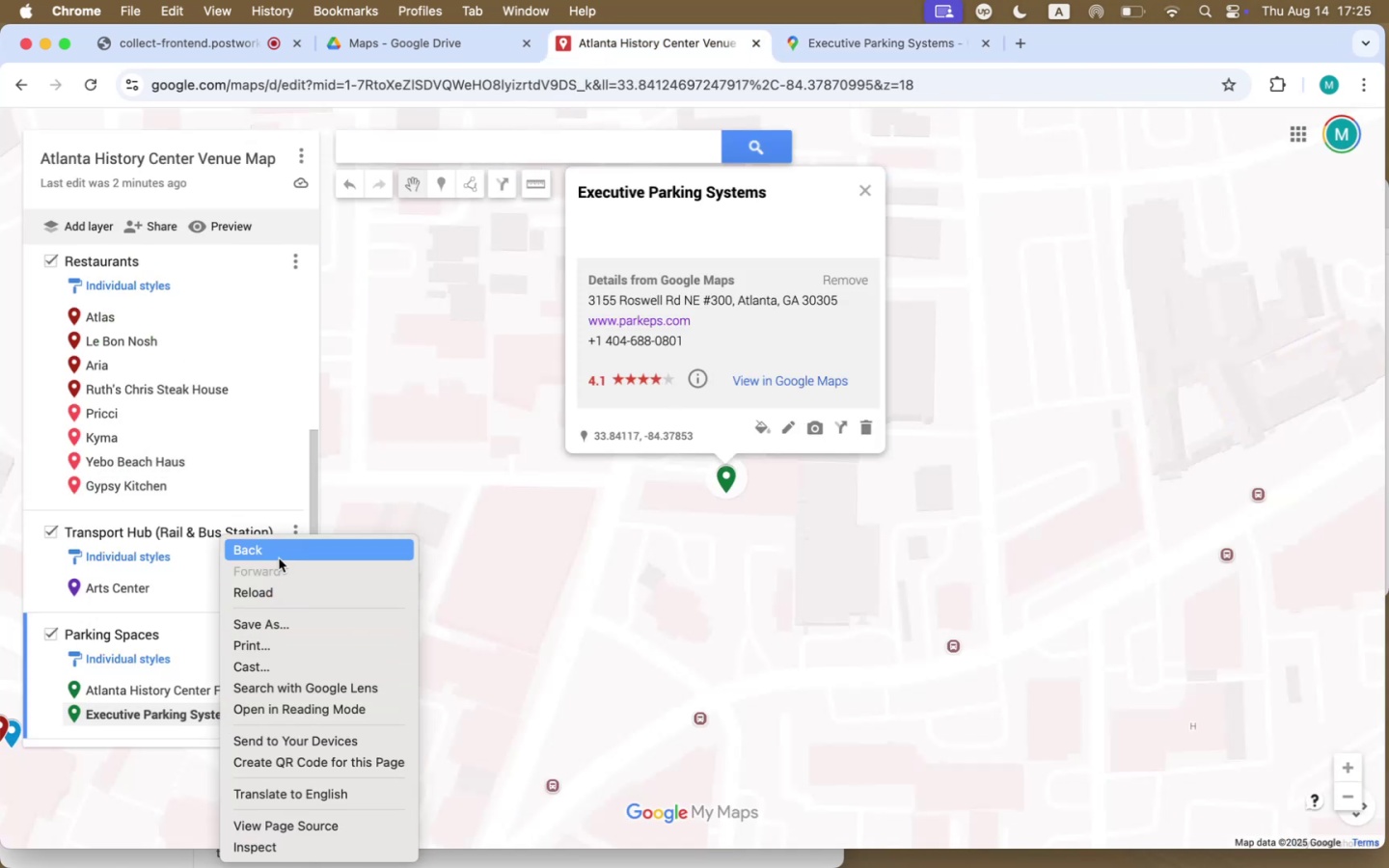 
left_click([435, 558])
 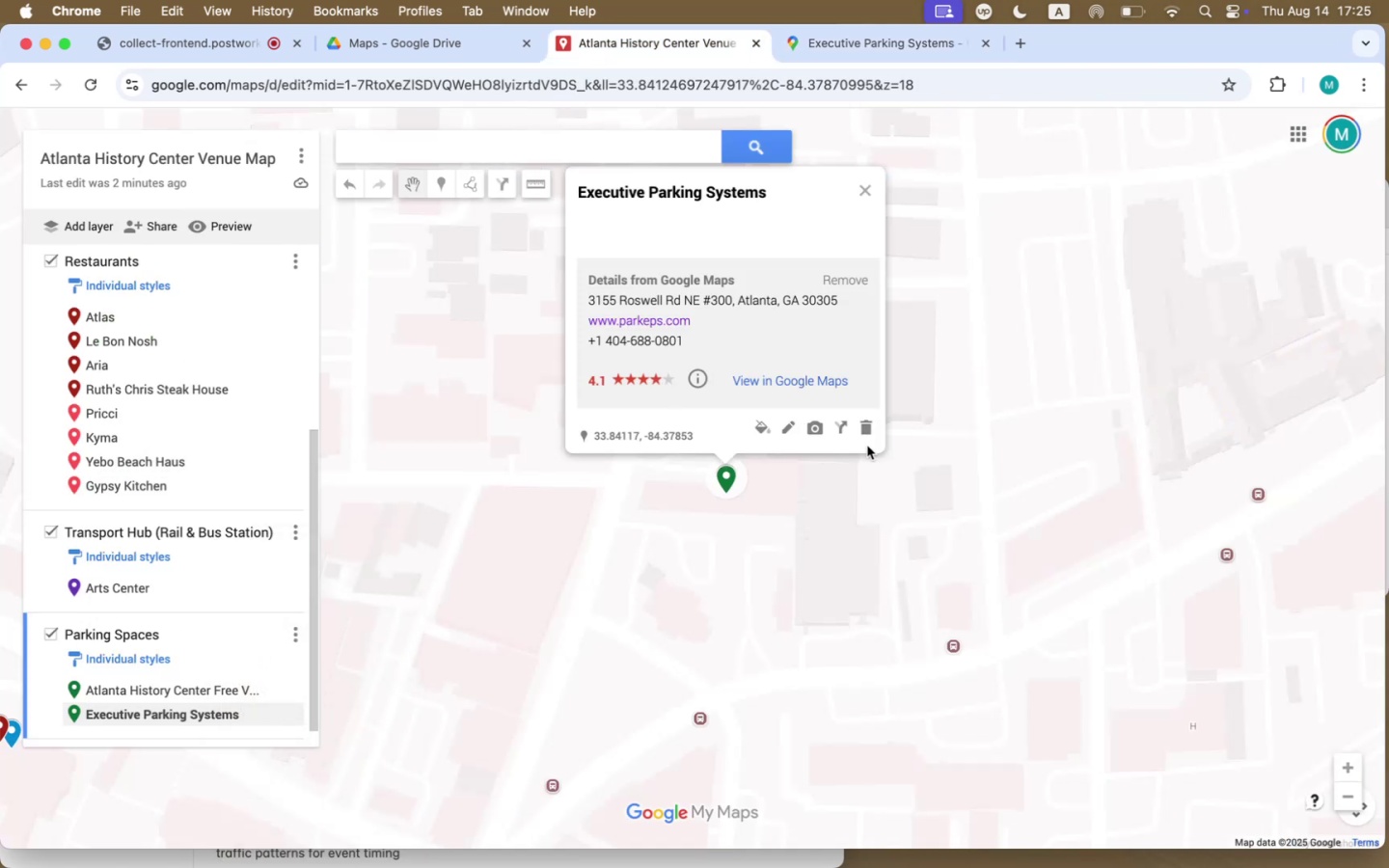 
left_click([864, 432])
 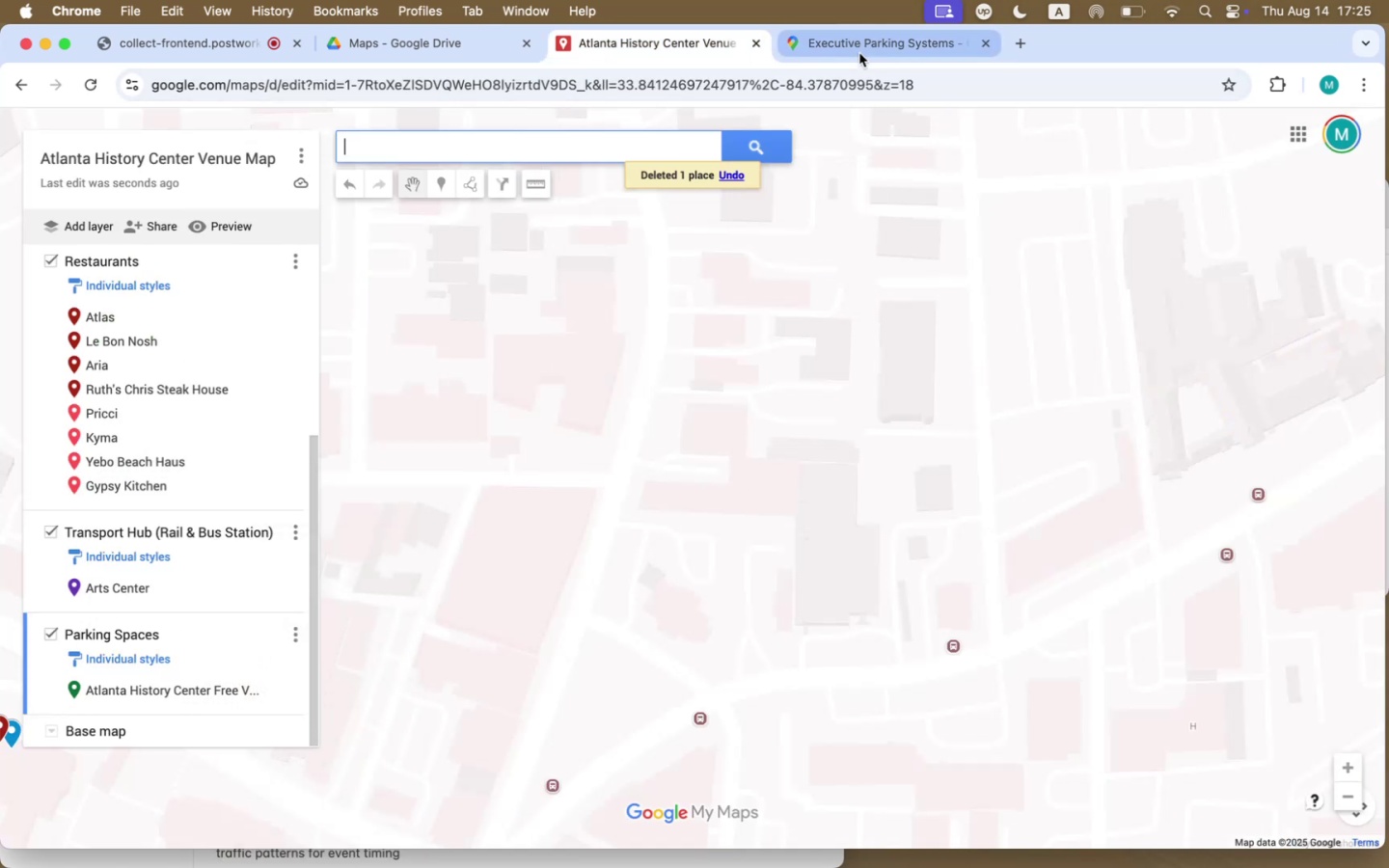 
left_click([858, 41])
 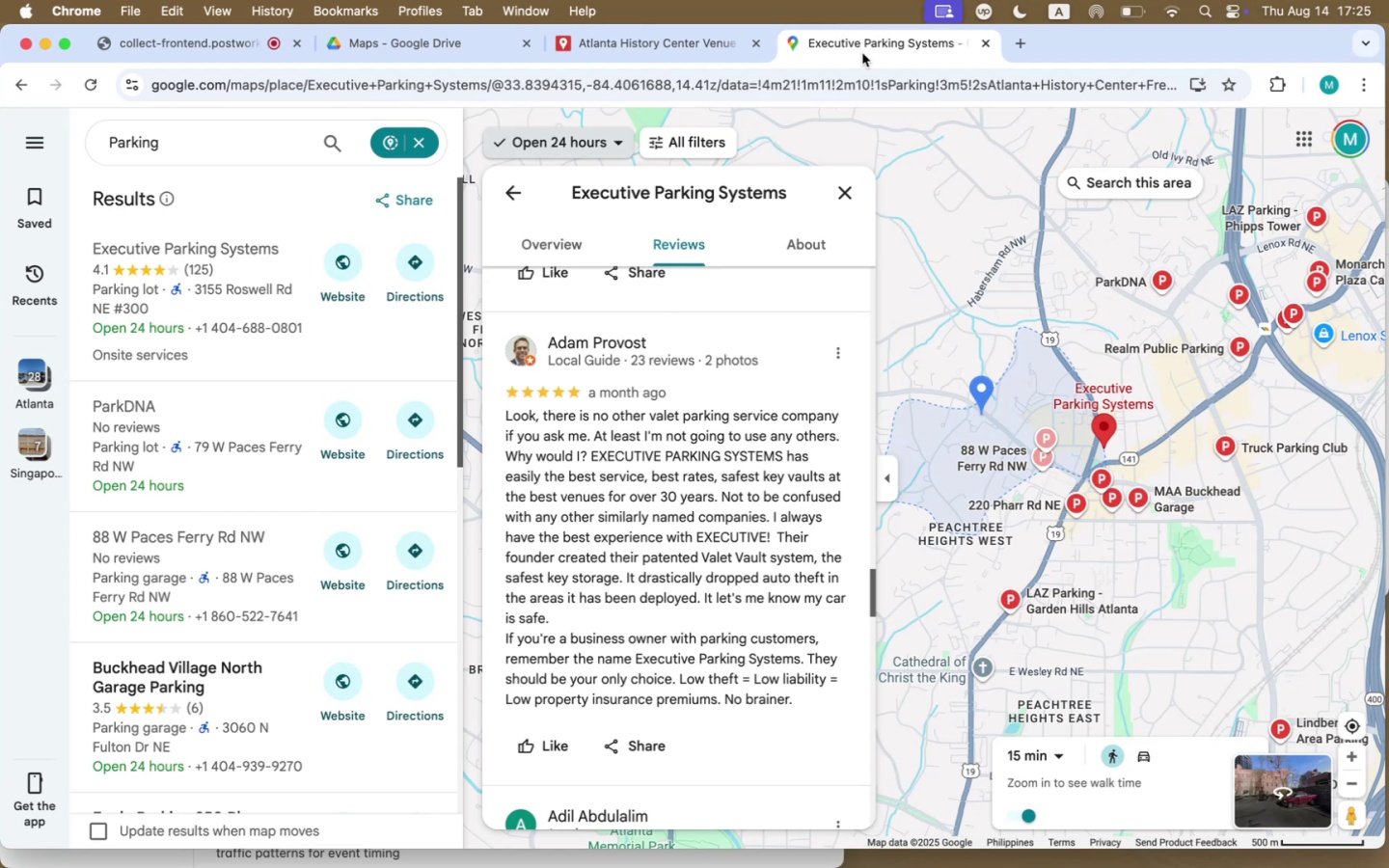 
left_click_drag(start_coordinate=[961, 351], to_coordinate=[1014, 322])
 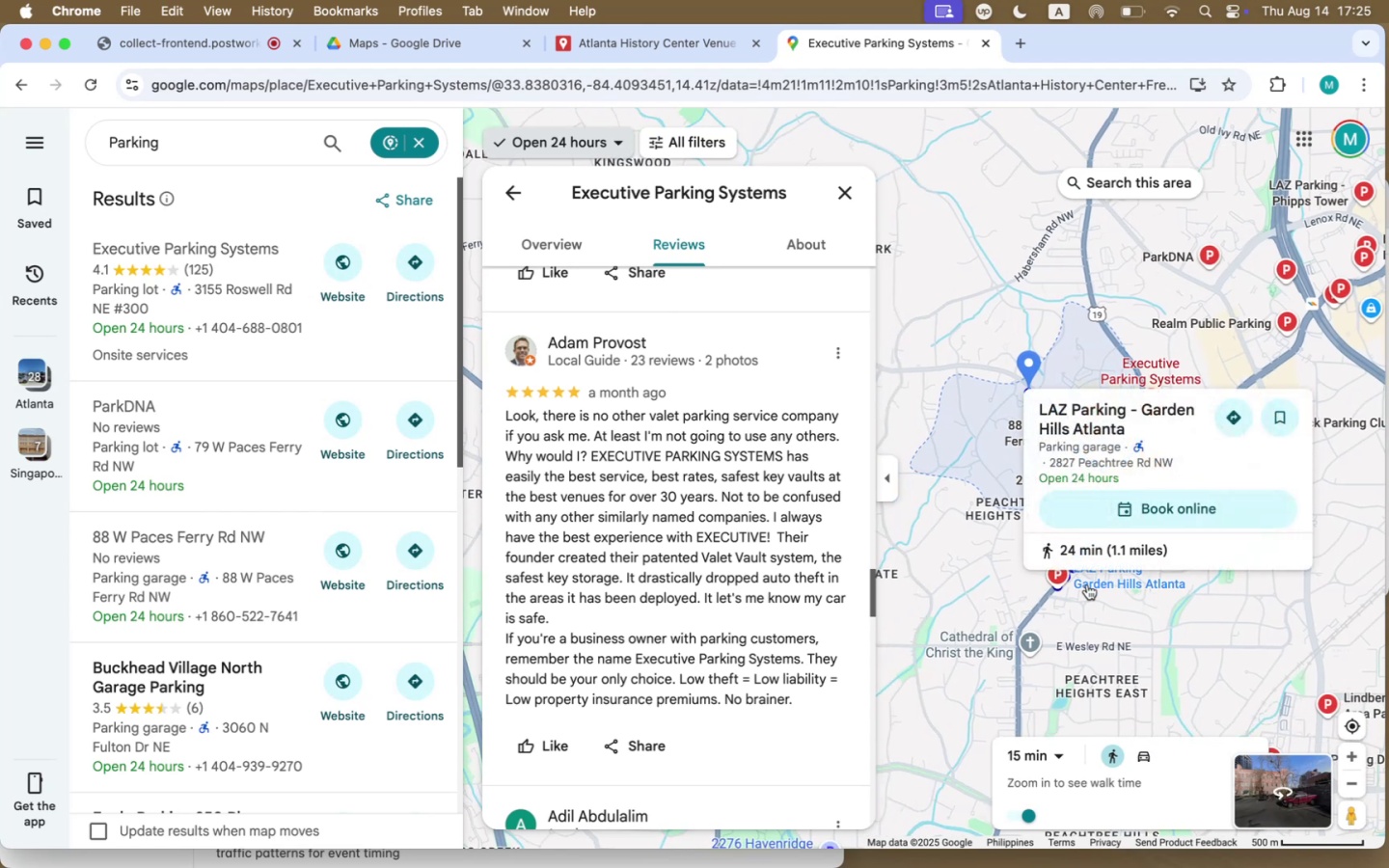 
left_click([1087, 584])
 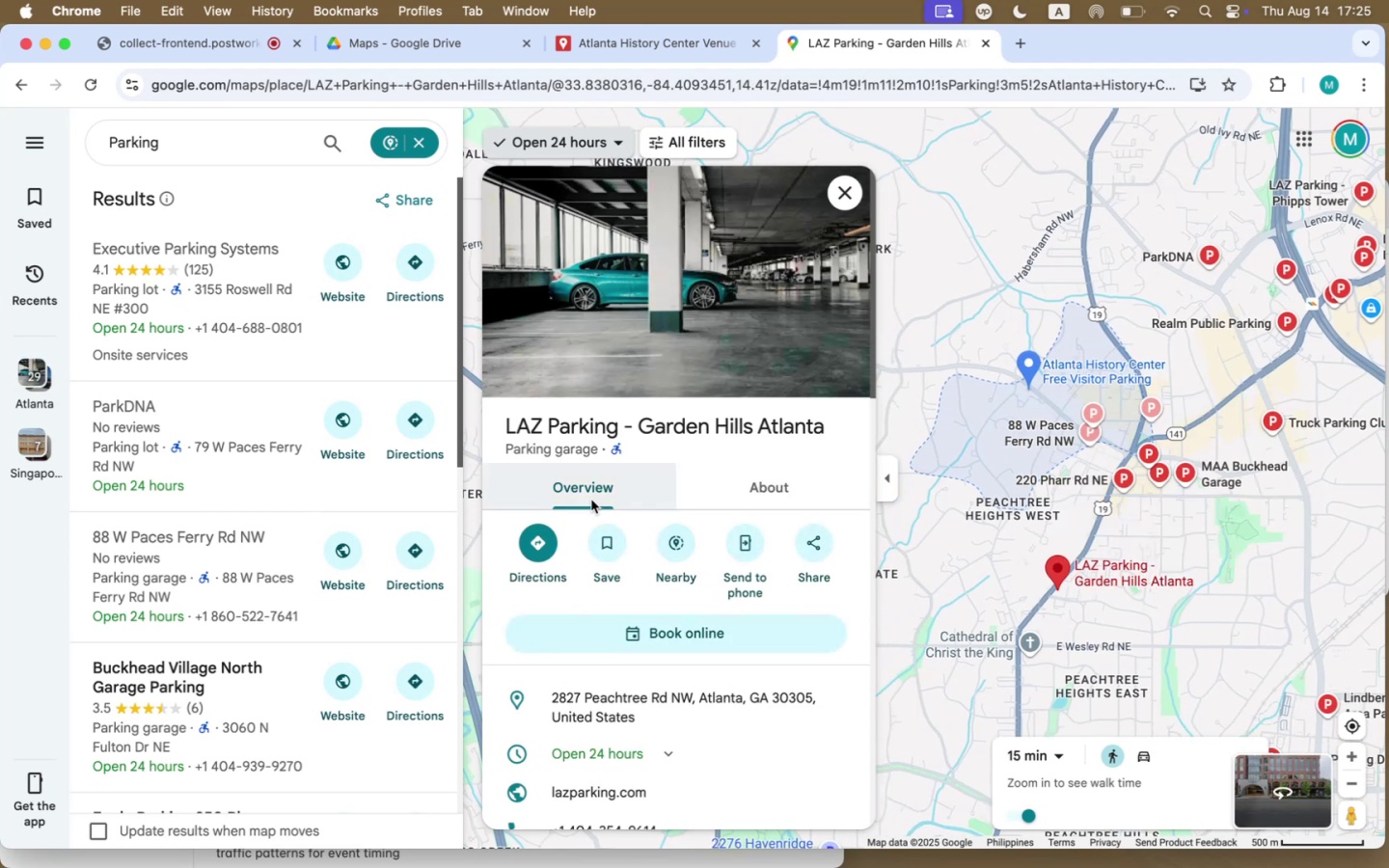 
left_click_drag(start_coordinate=[618, 423], to_coordinate=[506, 425])
 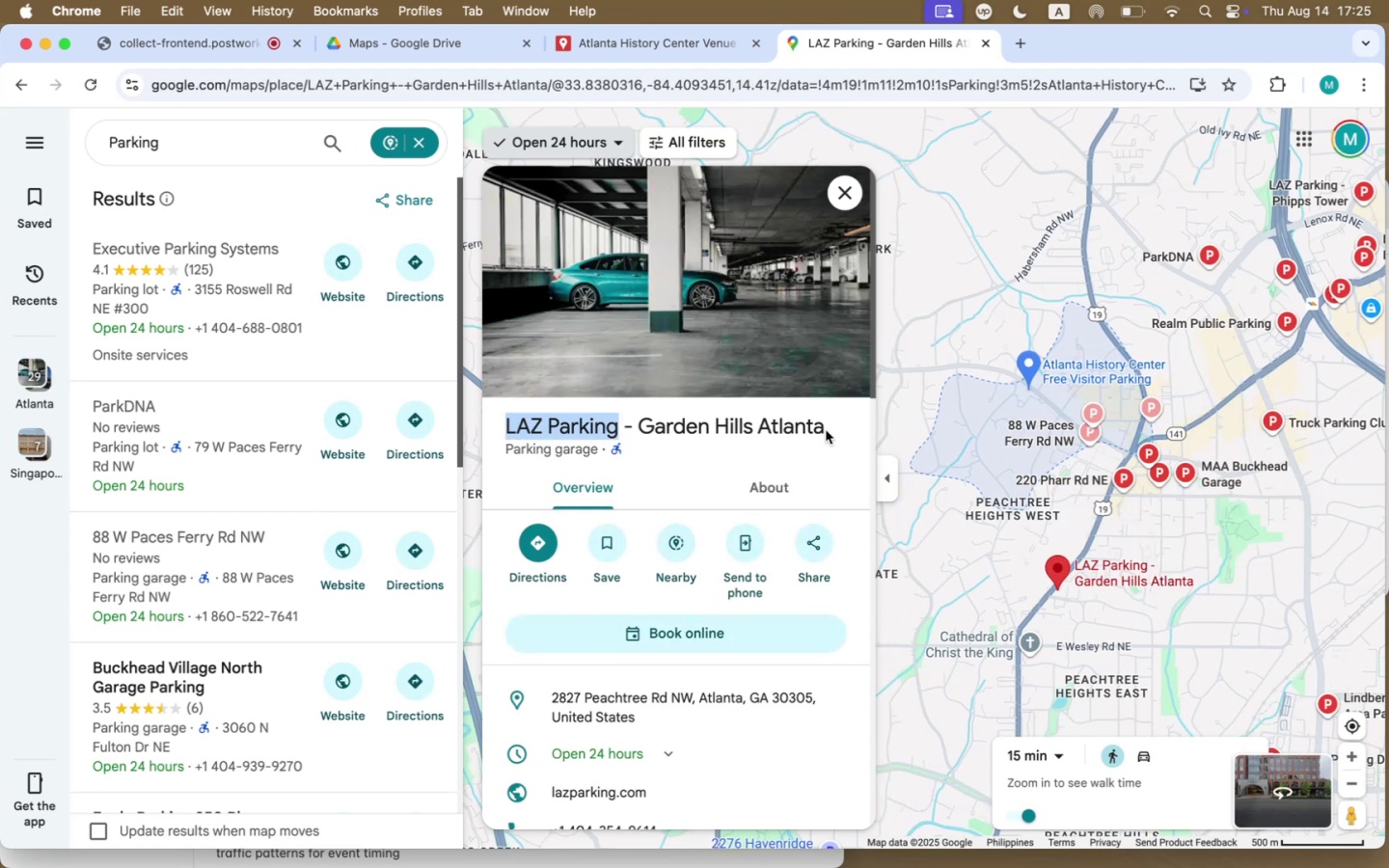 
left_click_drag(start_coordinate=[829, 425], to_coordinate=[502, 431])
 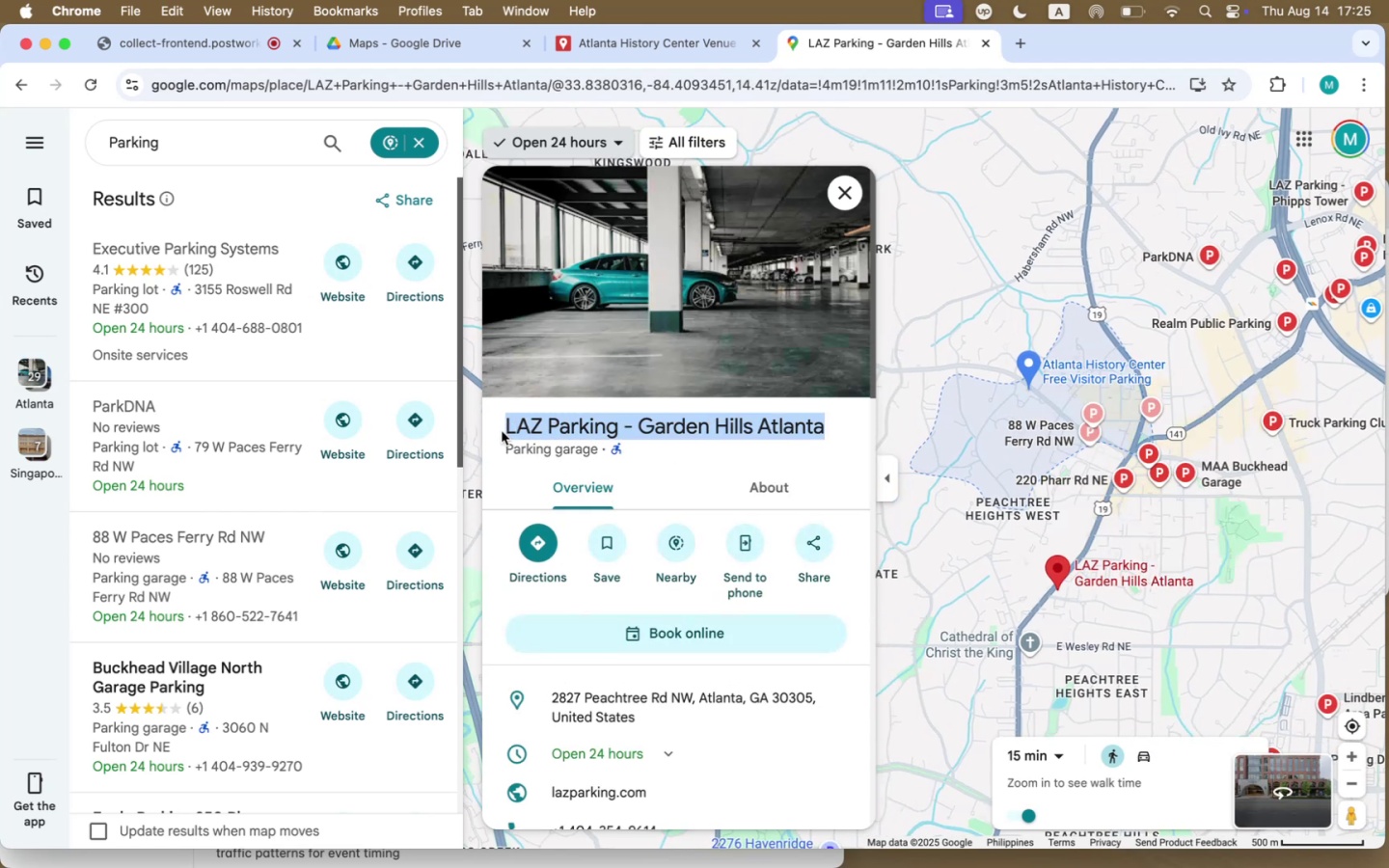 
key(Meta+C)
 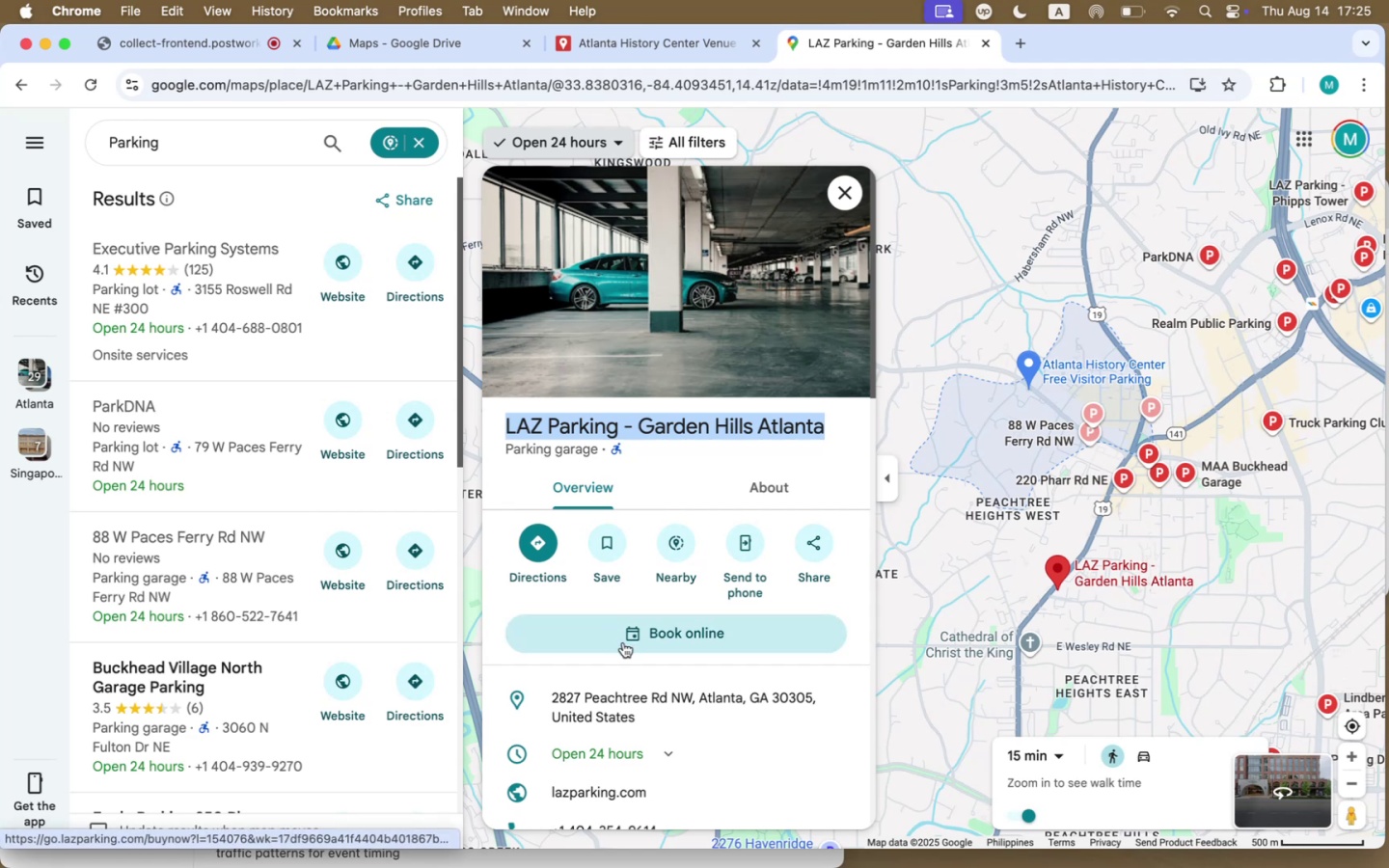 
scroll: coordinate [625, 641], scroll_direction: down, amount: 70.0
 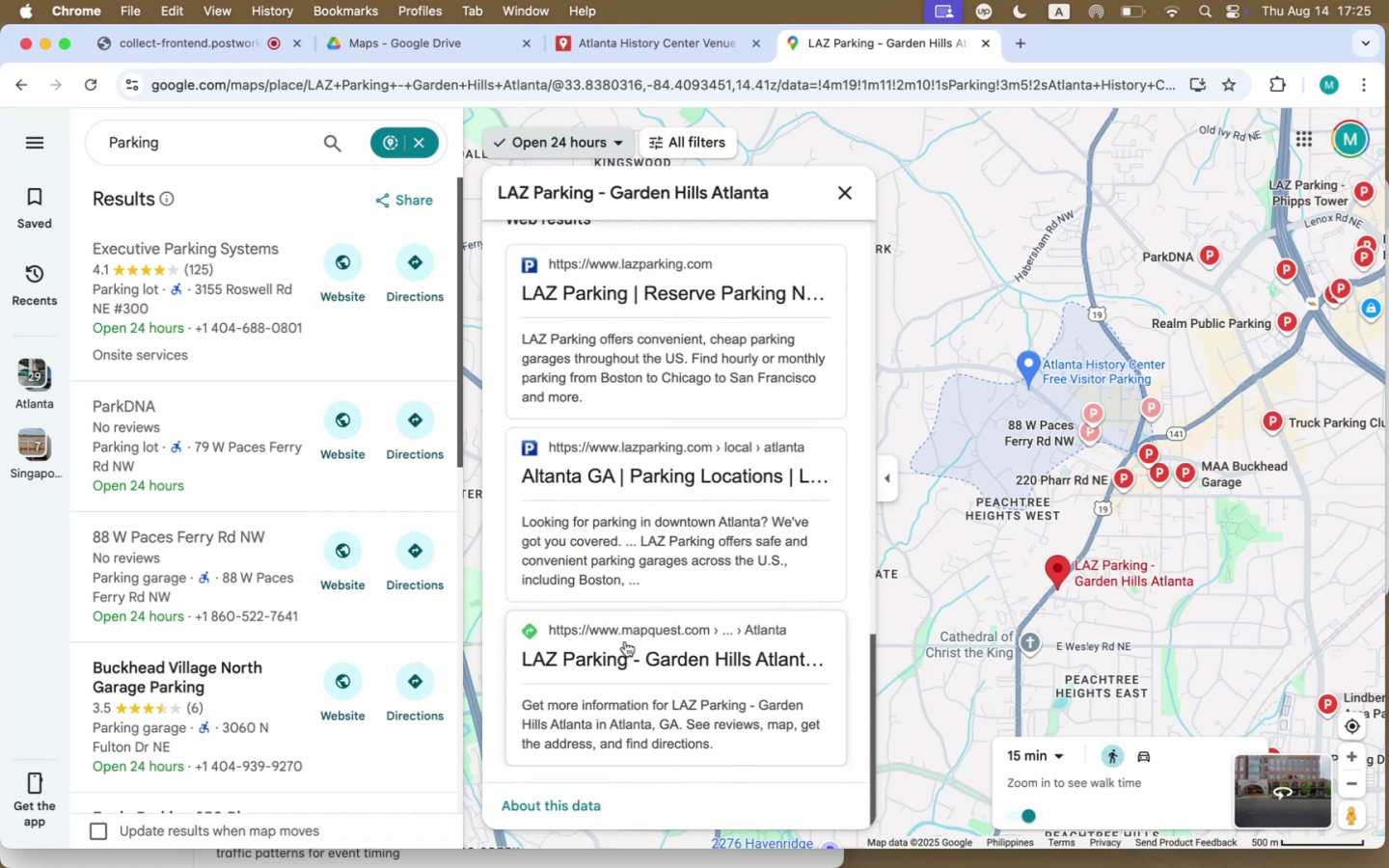 
wait(5.97)
 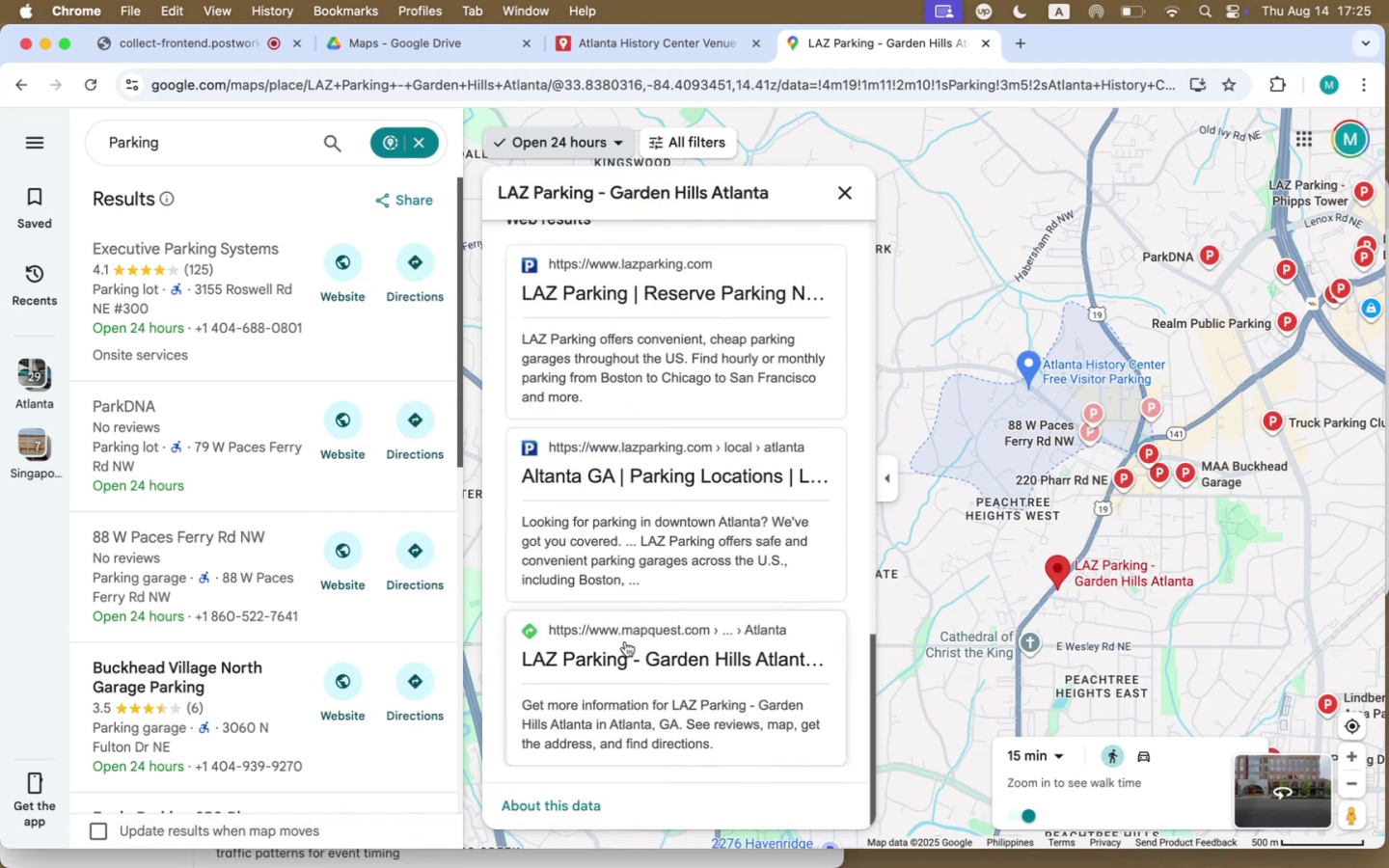 
left_click([643, 41])
 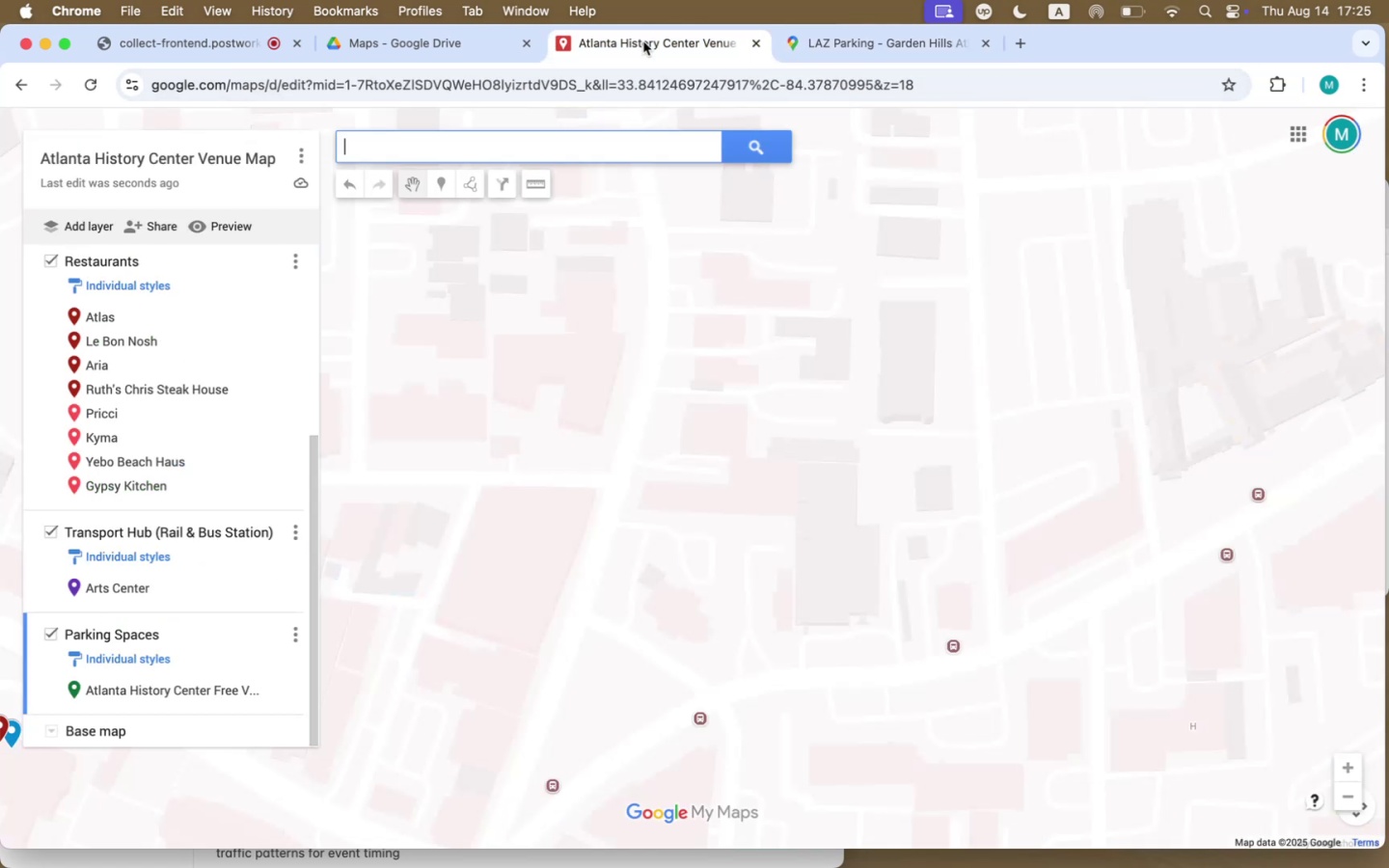 
scroll: coordinate [643, 42], scroll_direction: up, amount: 1.0
 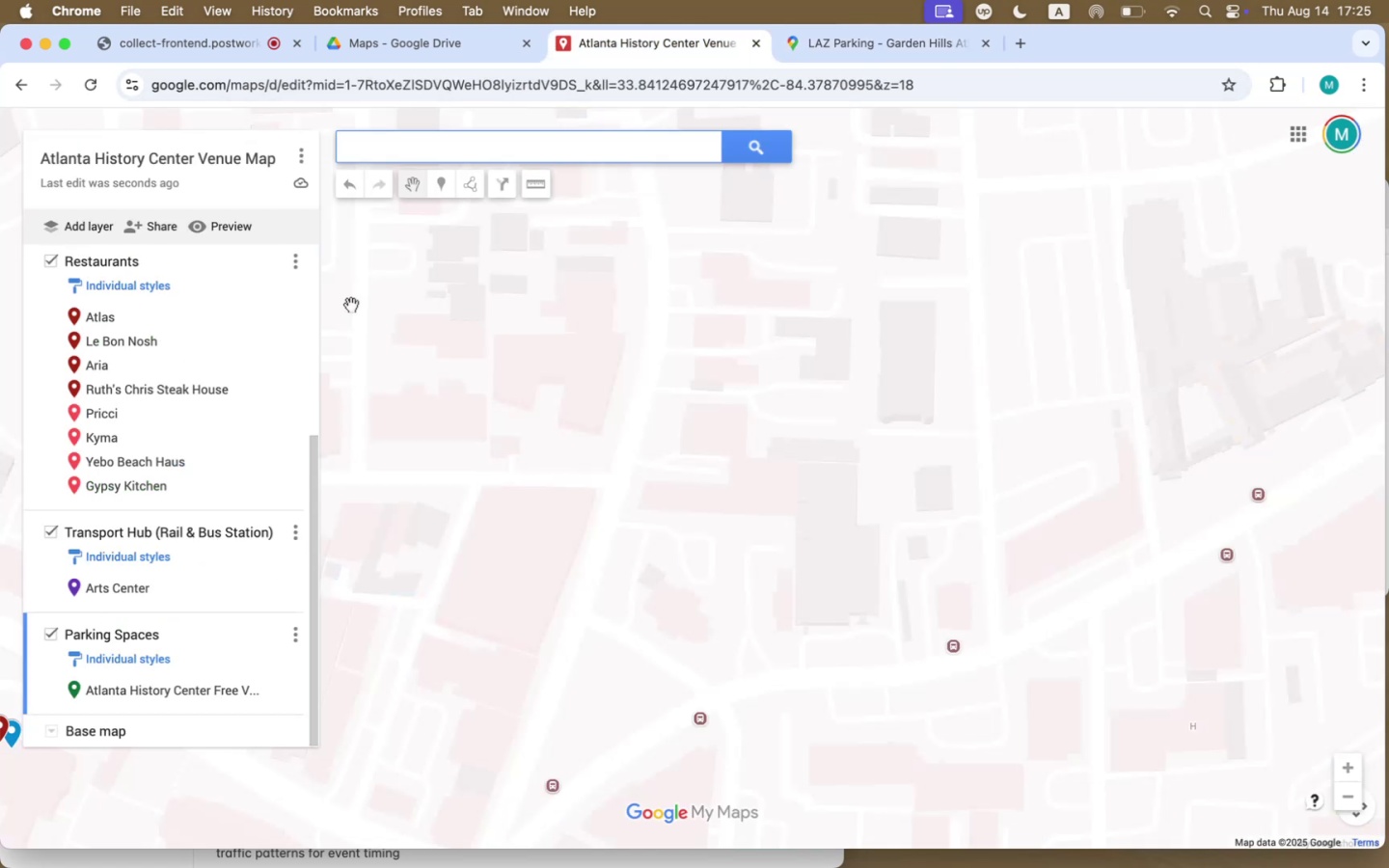 
scroll: coordinate [278, 406], scroll_direction: down, amount: 2.0
 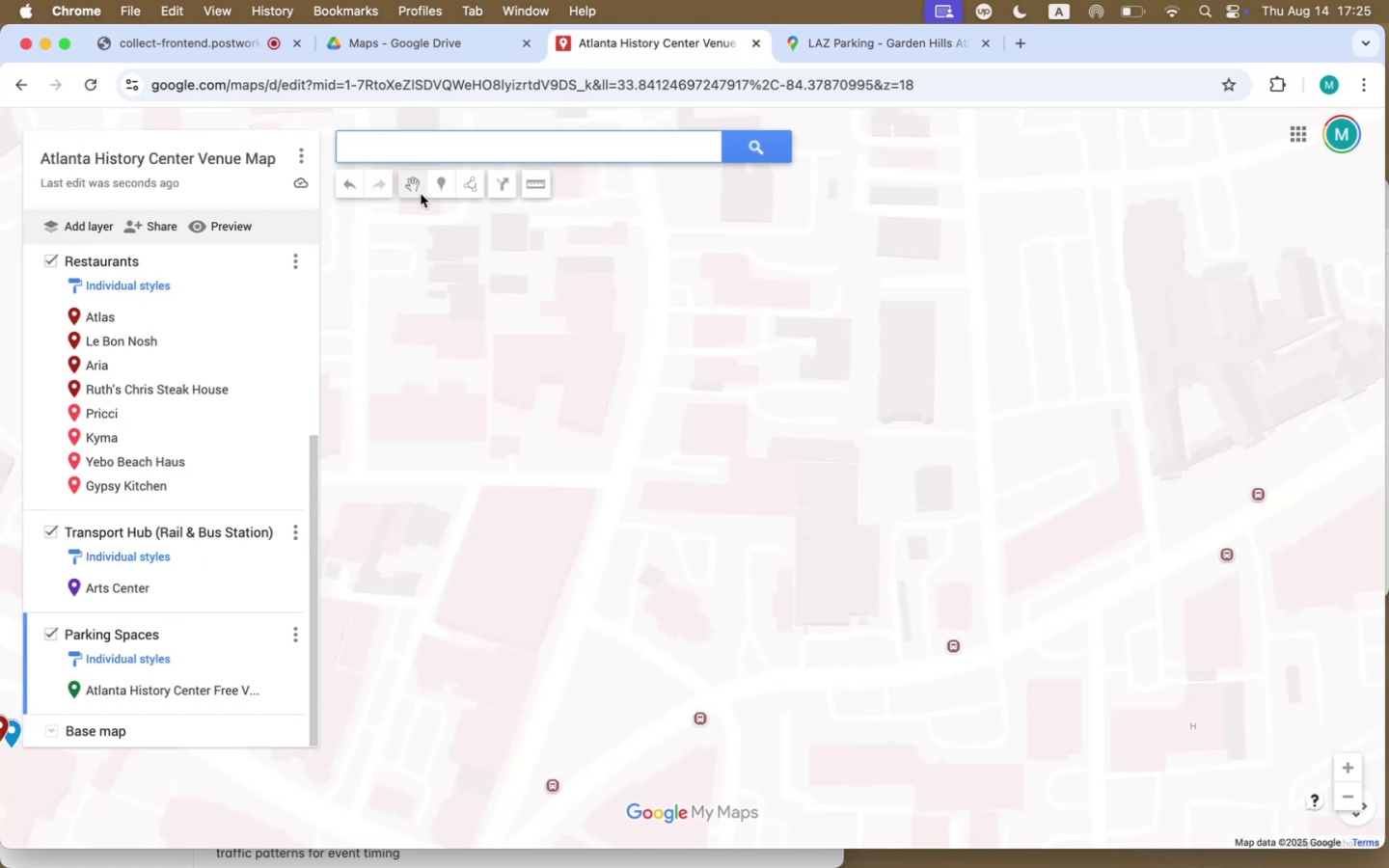 
left_click([419, 156])
 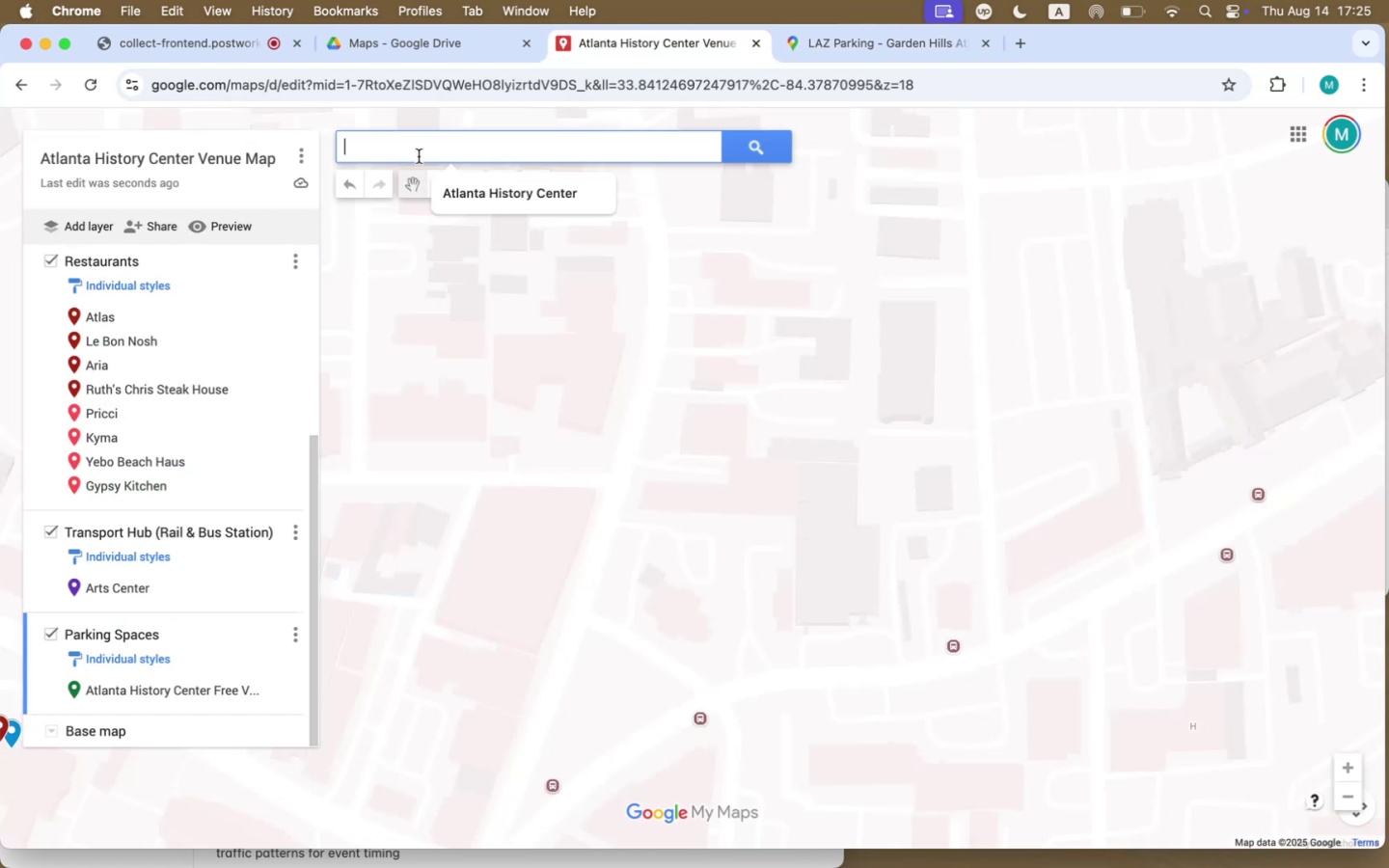 
key(Meta+CommandLeft)
 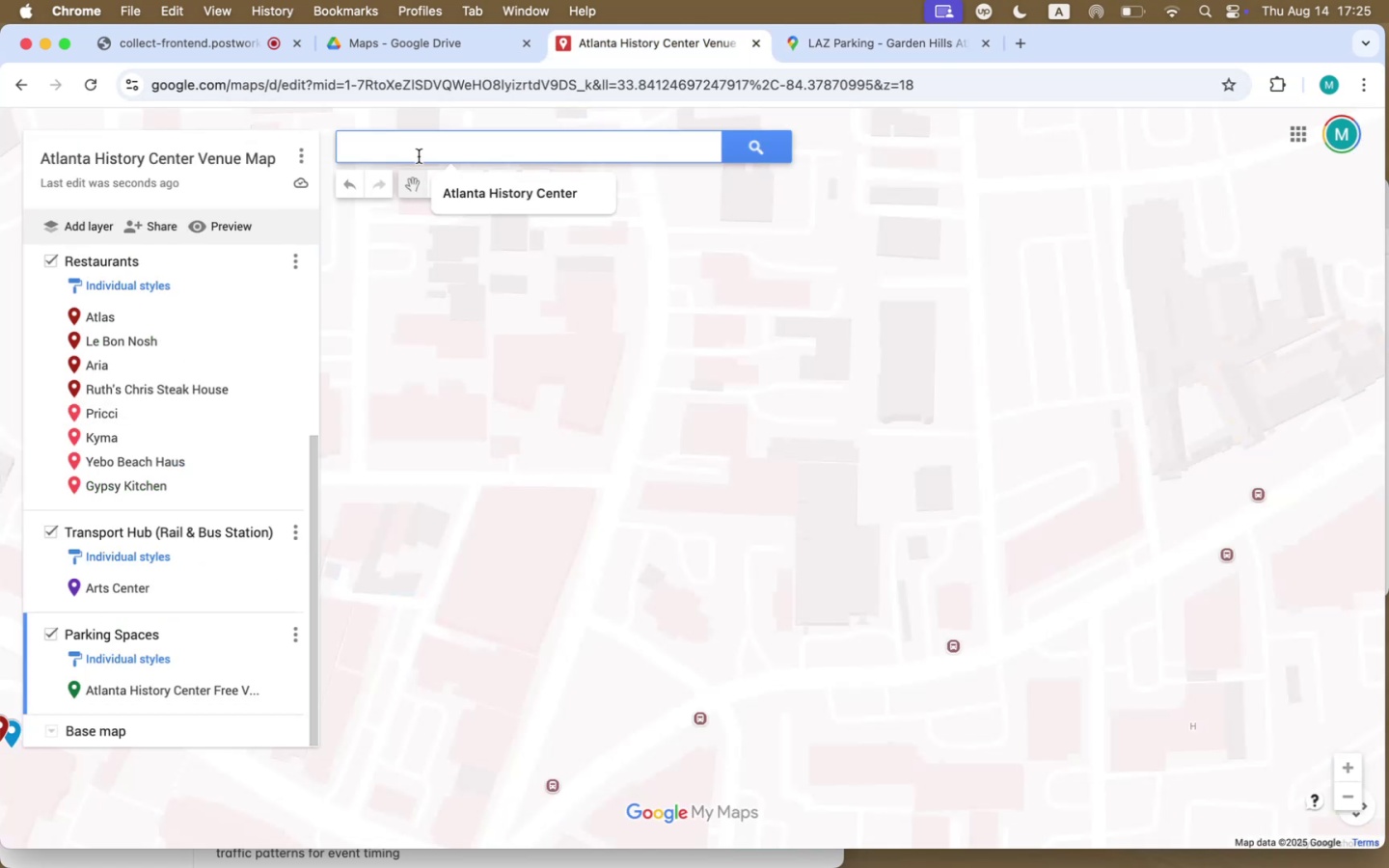 
key(Meta+V)
 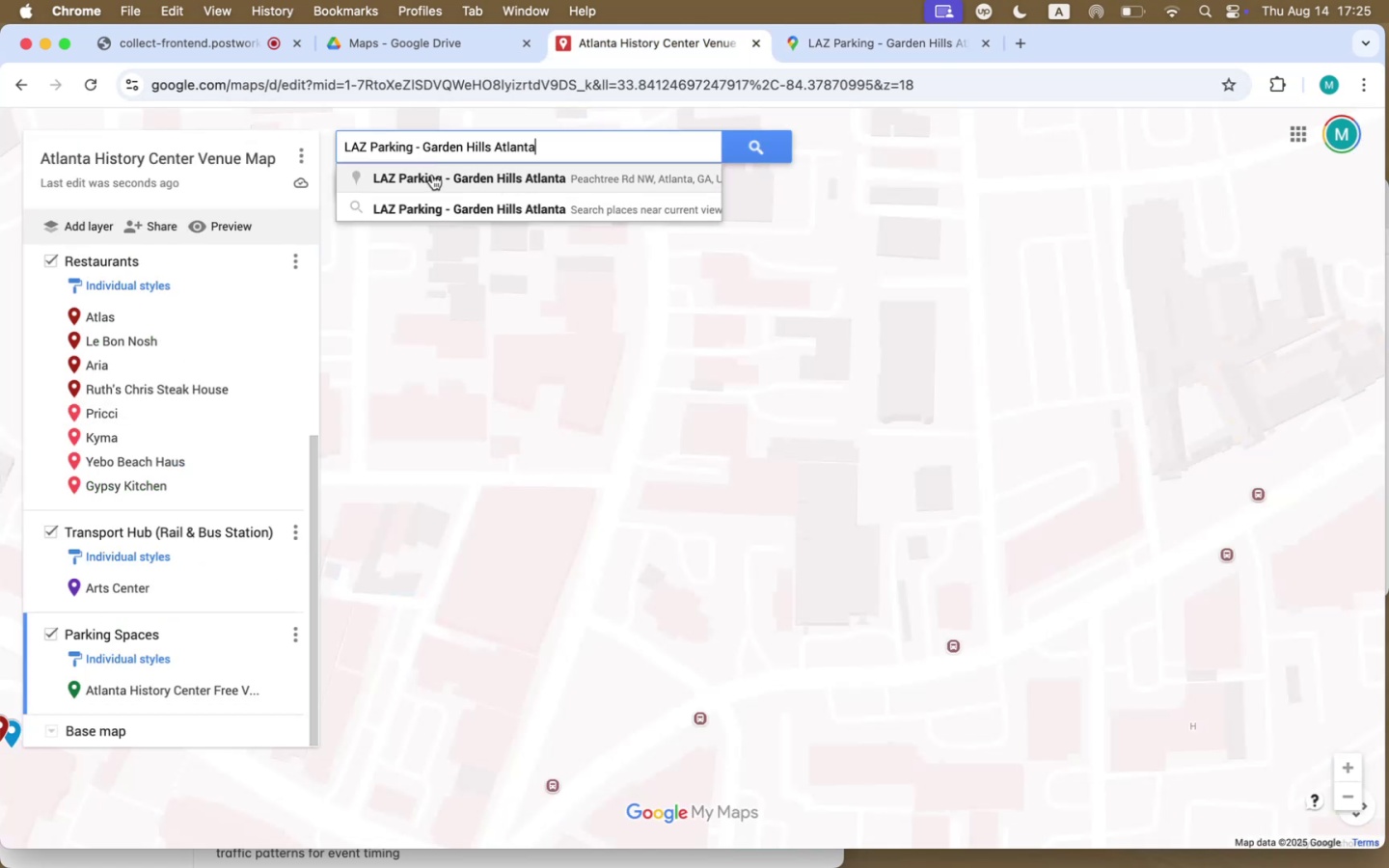 
left_click([432, 175])
 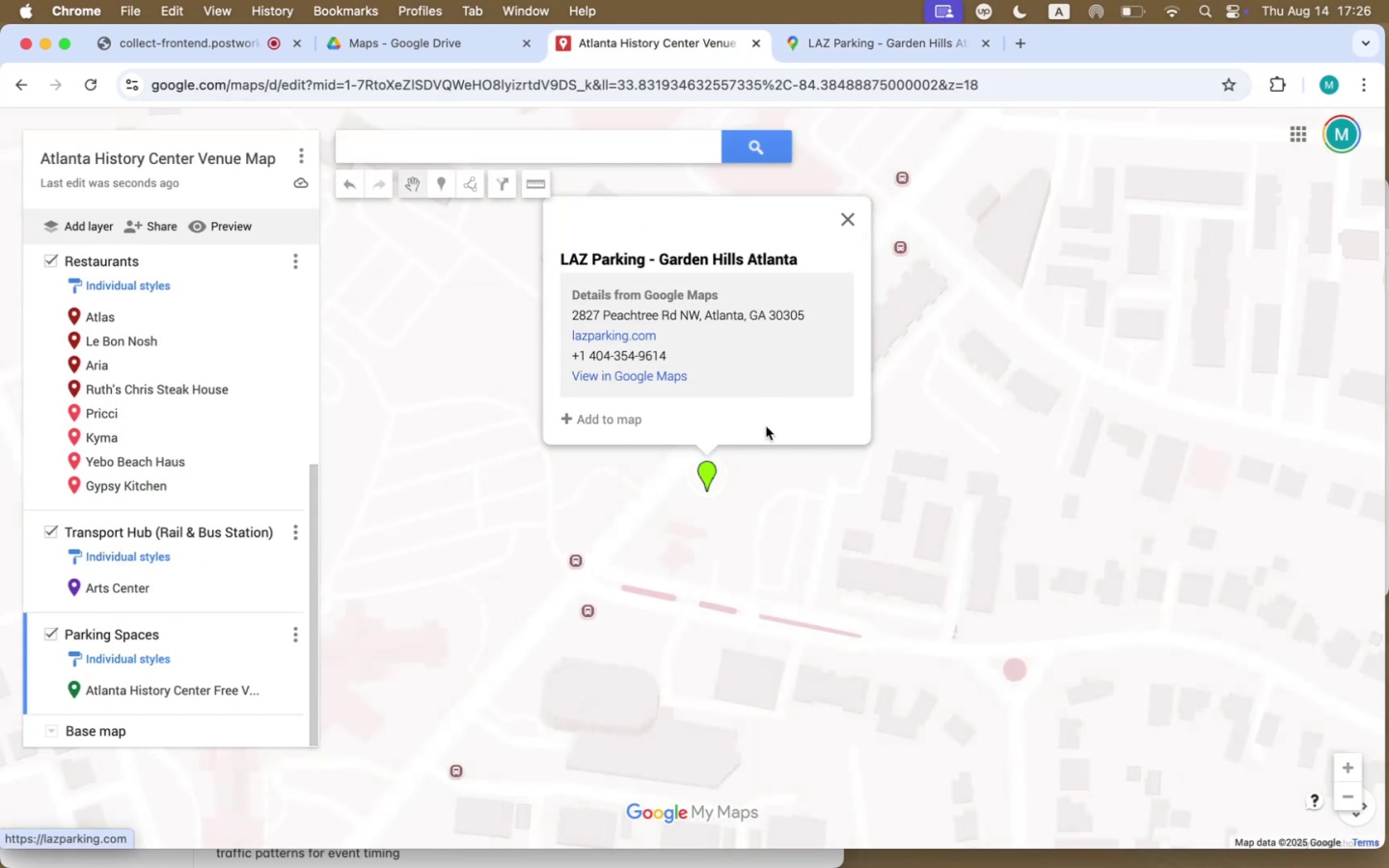 
left_click([588, 419])
 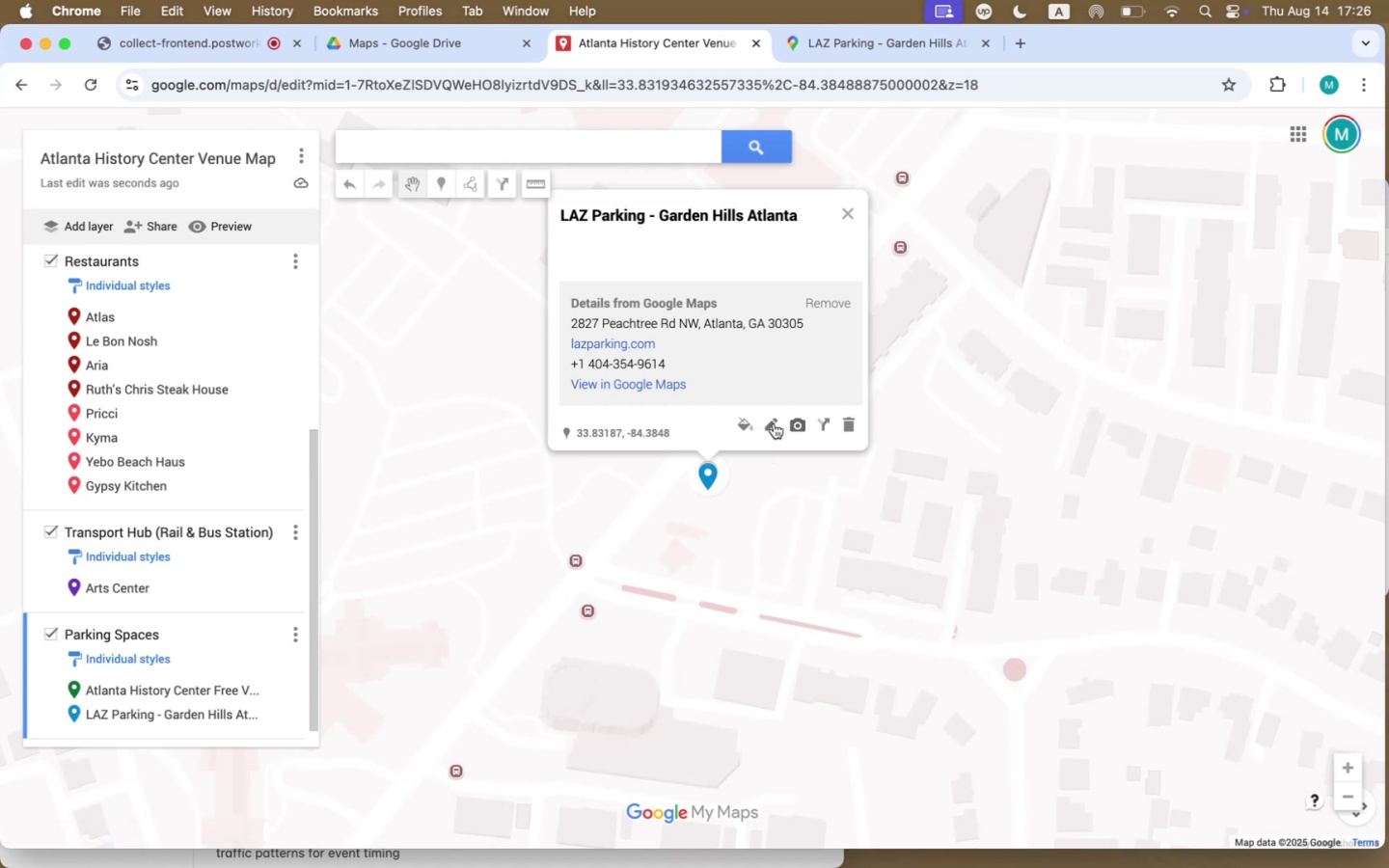 
left_click([754, 422])
 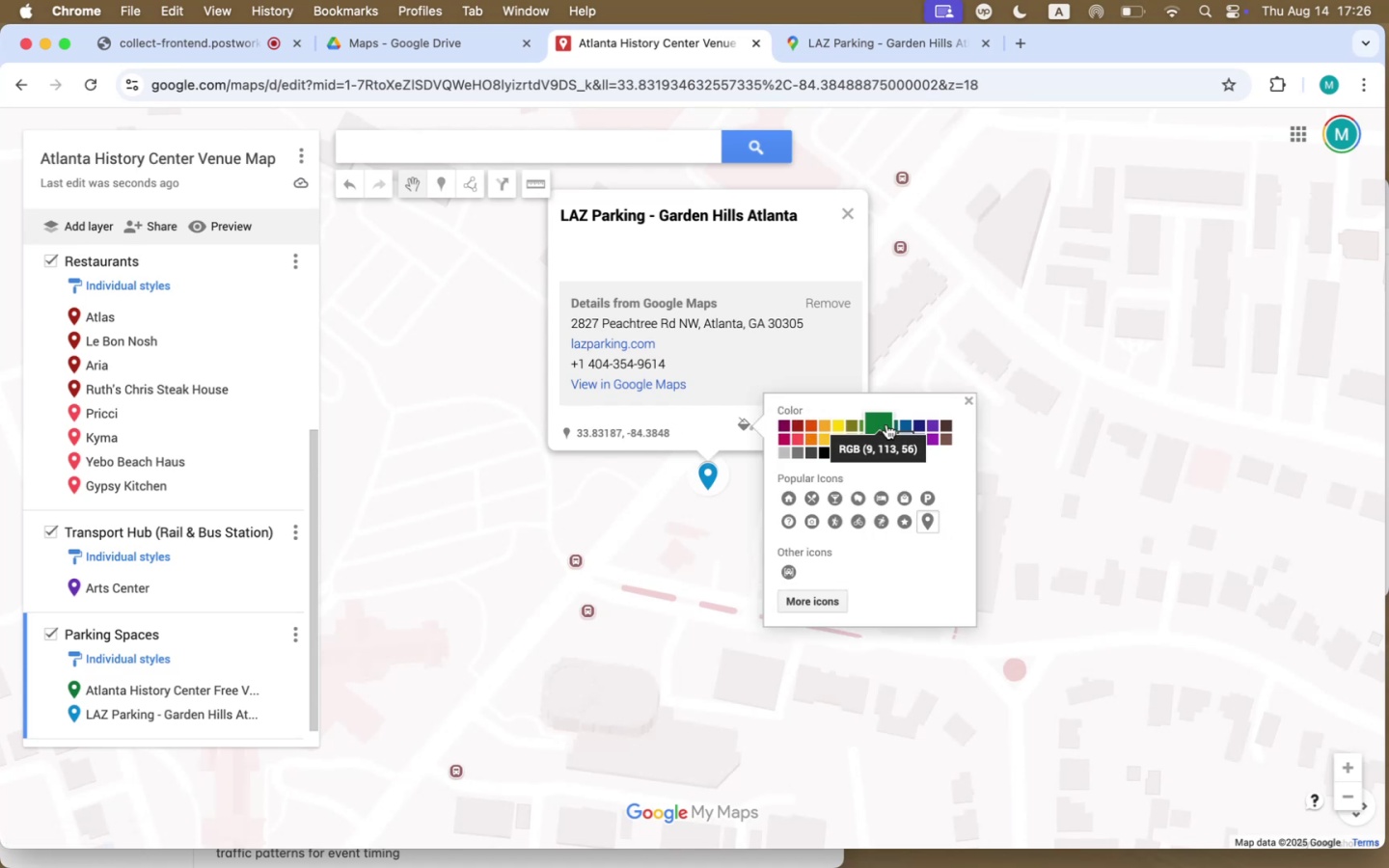 
left_click([886, 424])
 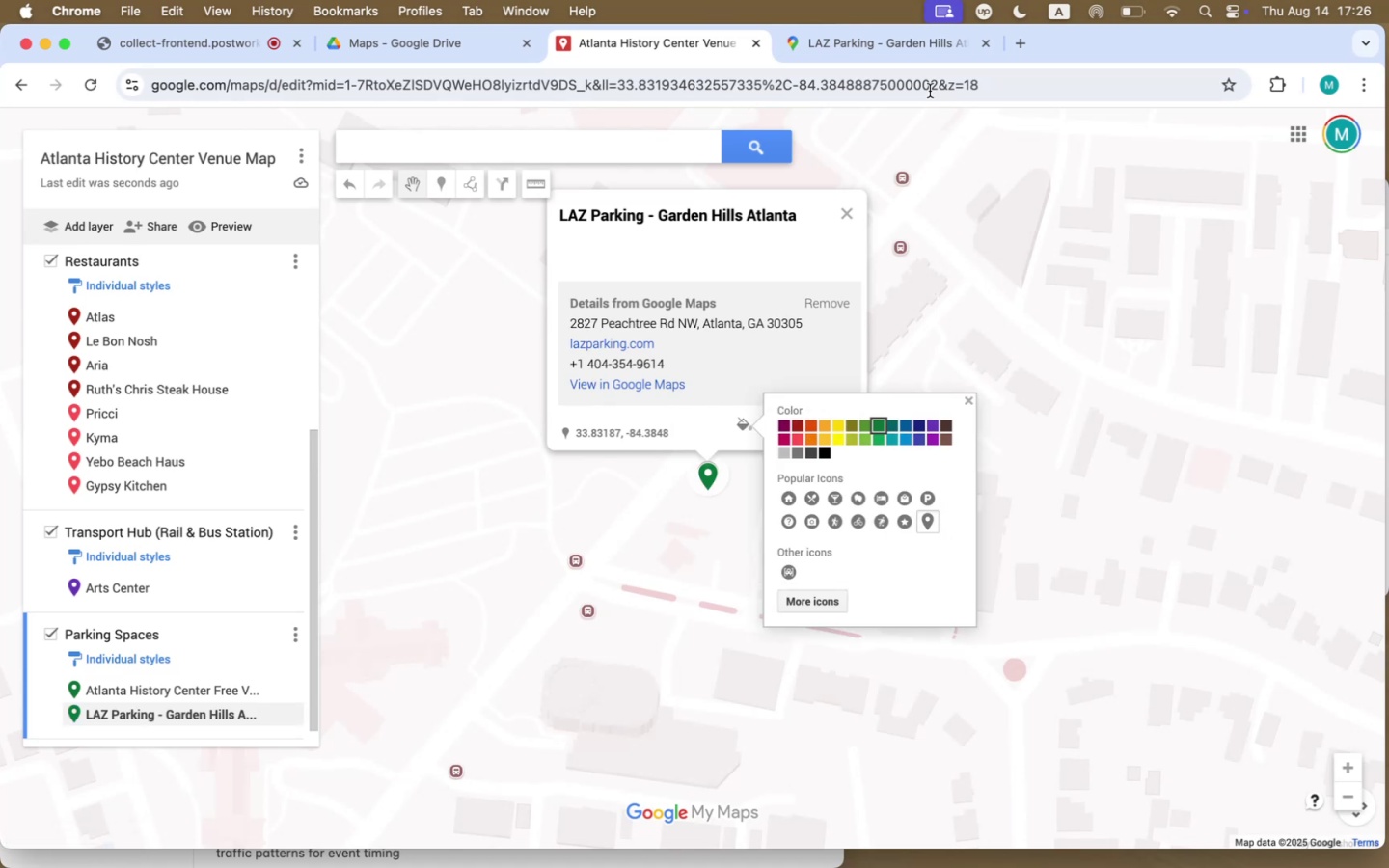 
scroll: coordinate [928, 46], scroll_direction: down, amount: 1.0
 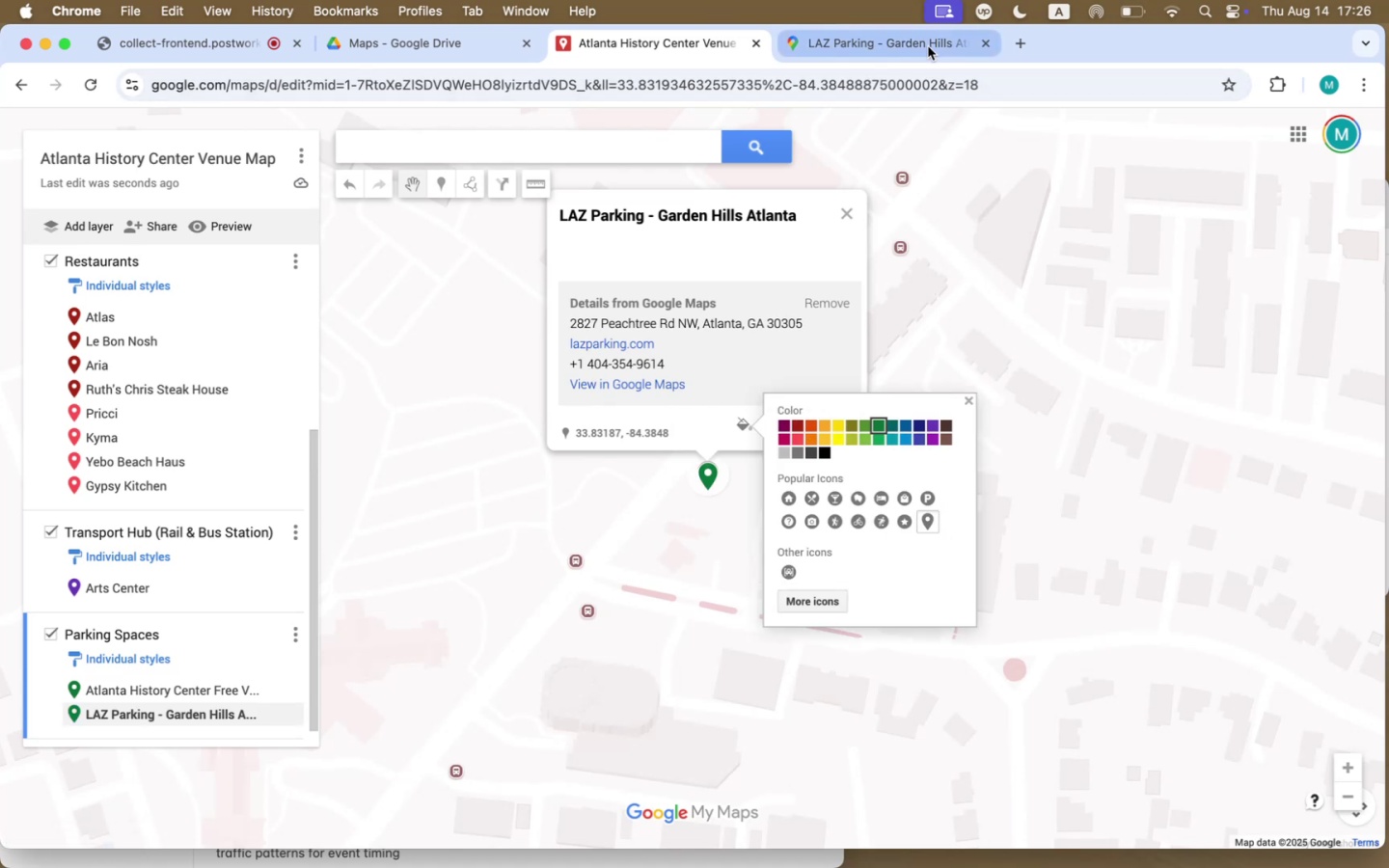 
left_click([928, 46])
 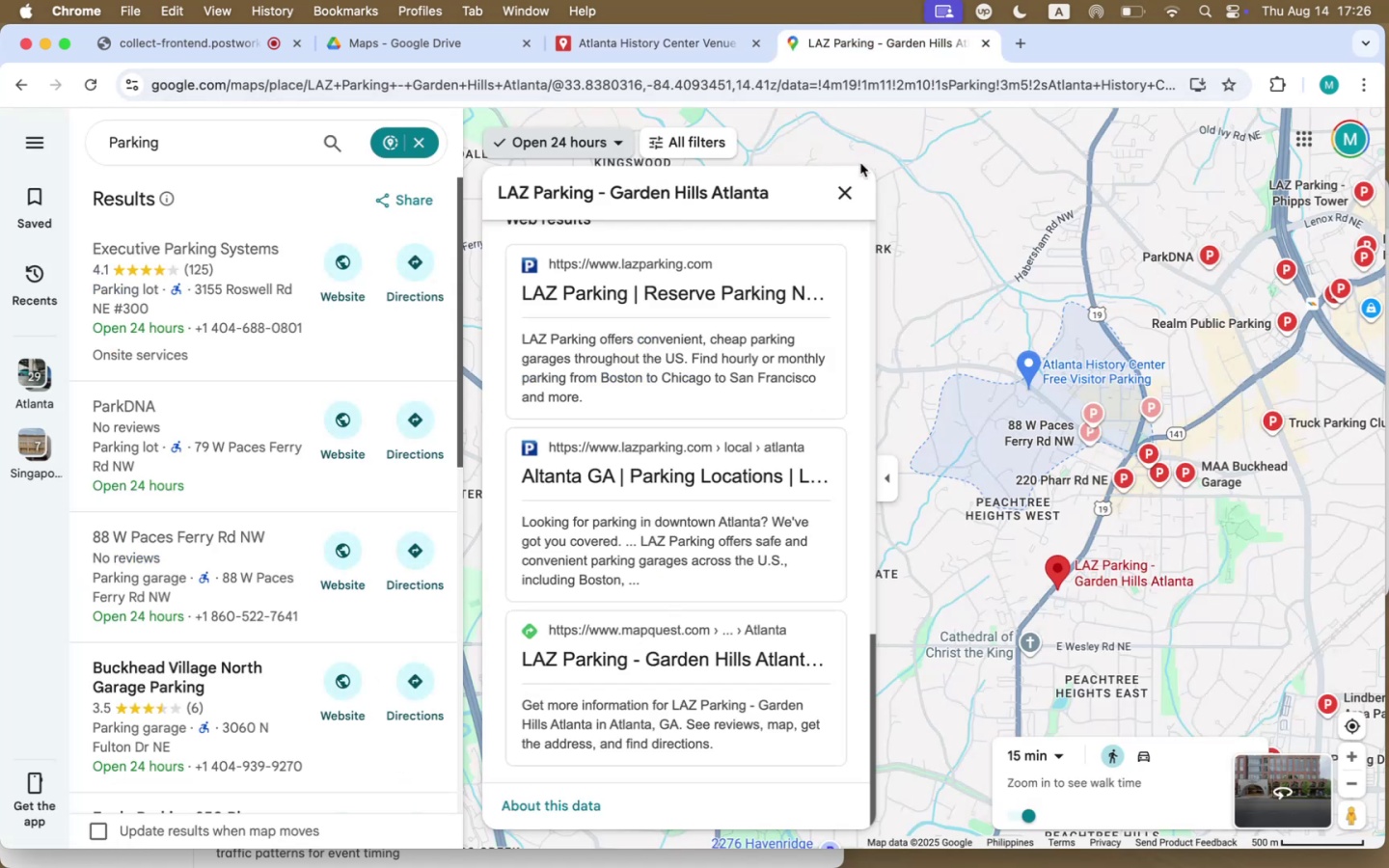 
left_click([847, 190])
 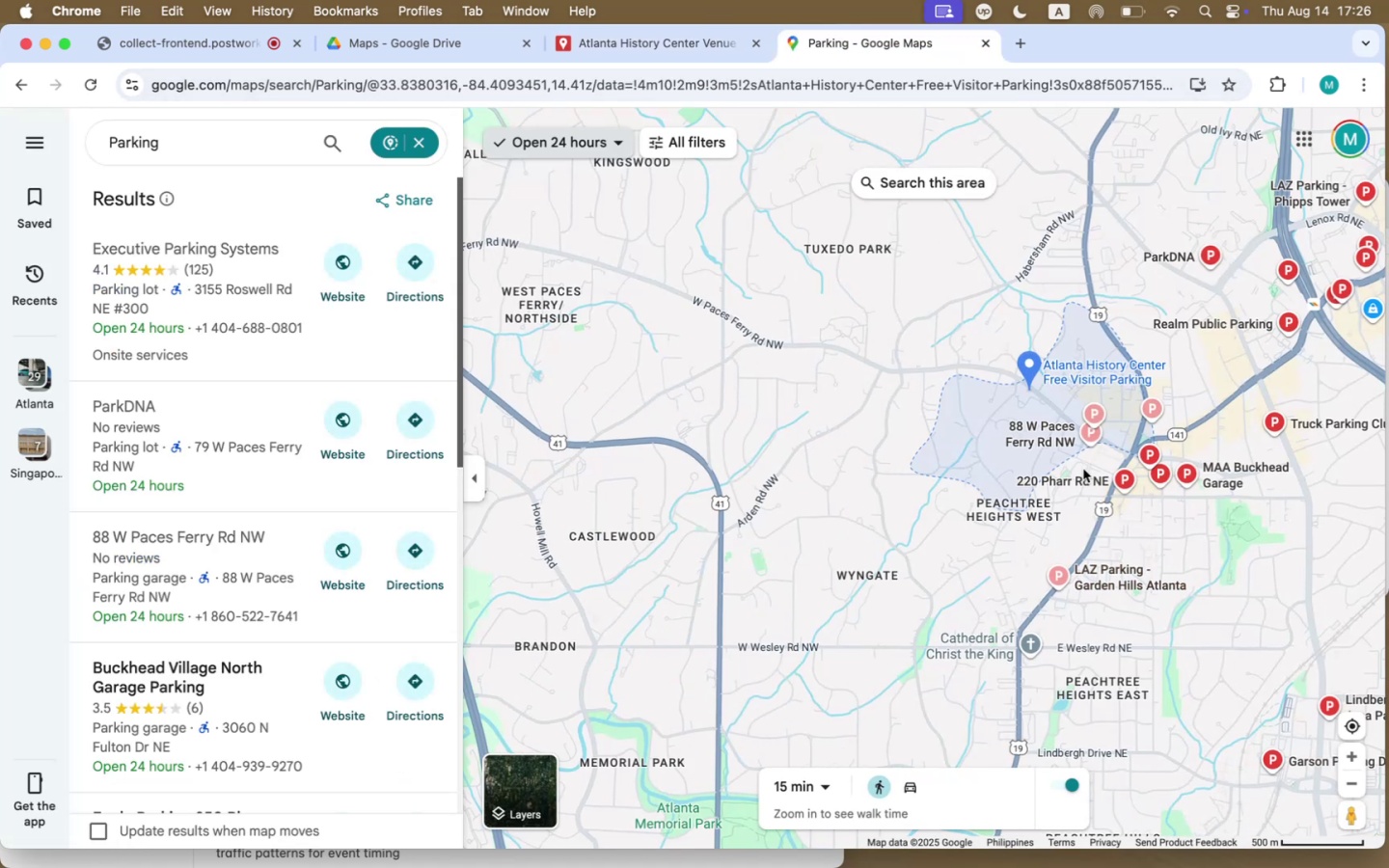 
left_click_drag(start_coordinate=[966, 363], to_coordinate=[767, 369])
 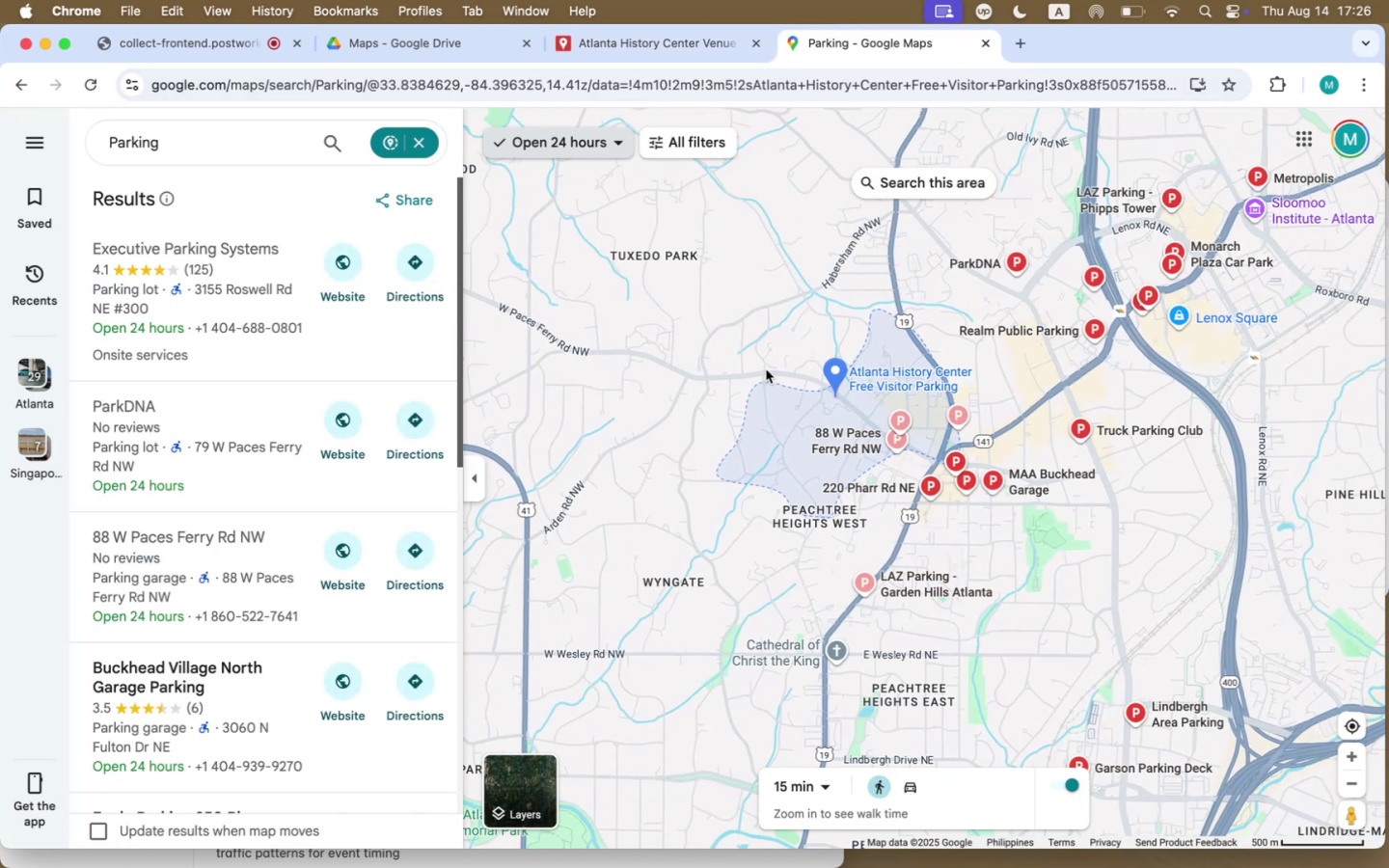 
scroll: coordinate [766, 369], scroll_direction: up, amount: 17.0
 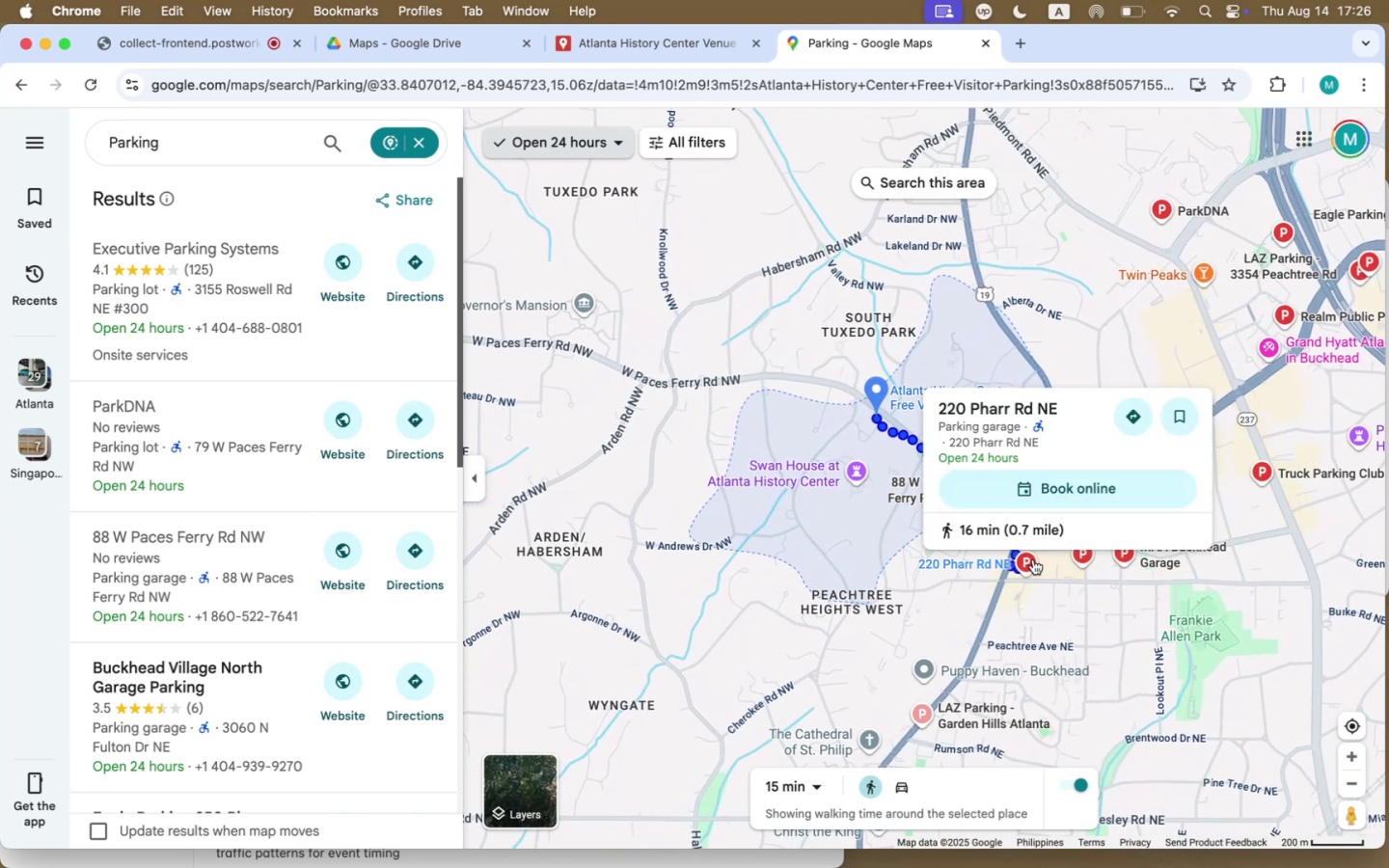 
wait(6.47)
 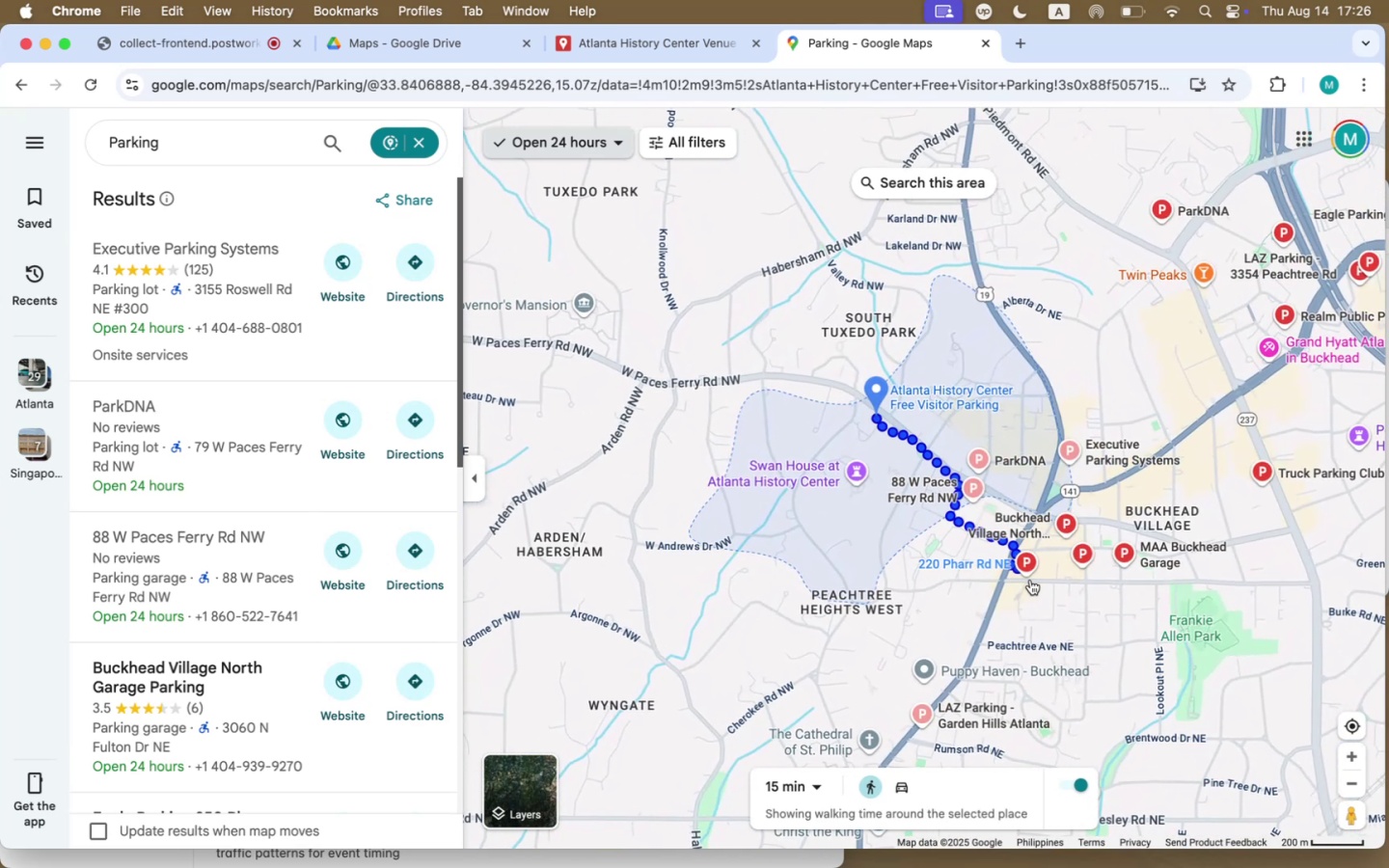 
left_click([1033, 559])
 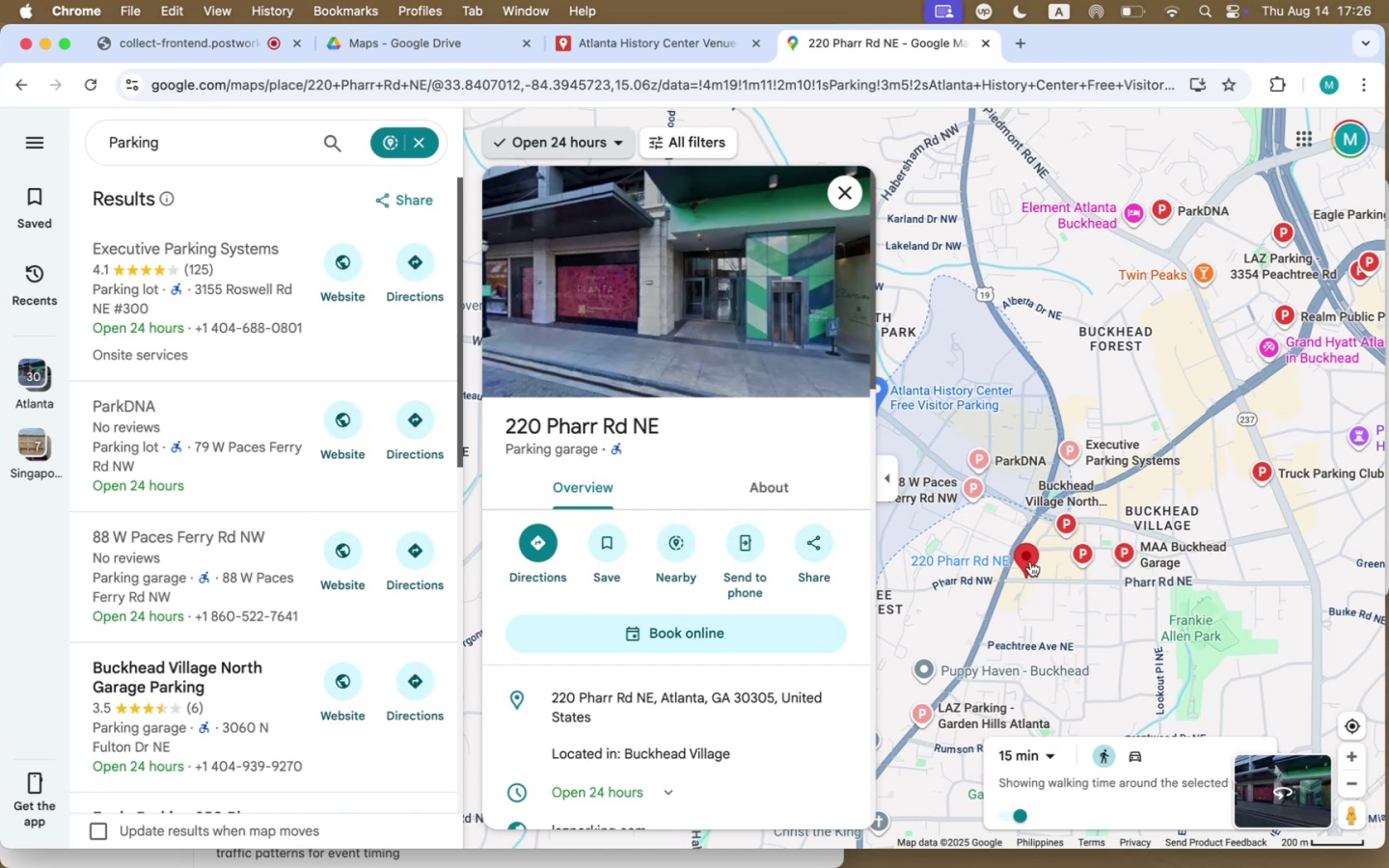 
scroll: coordinate [722, 721], scroll_direction: down, amount: 26.0
 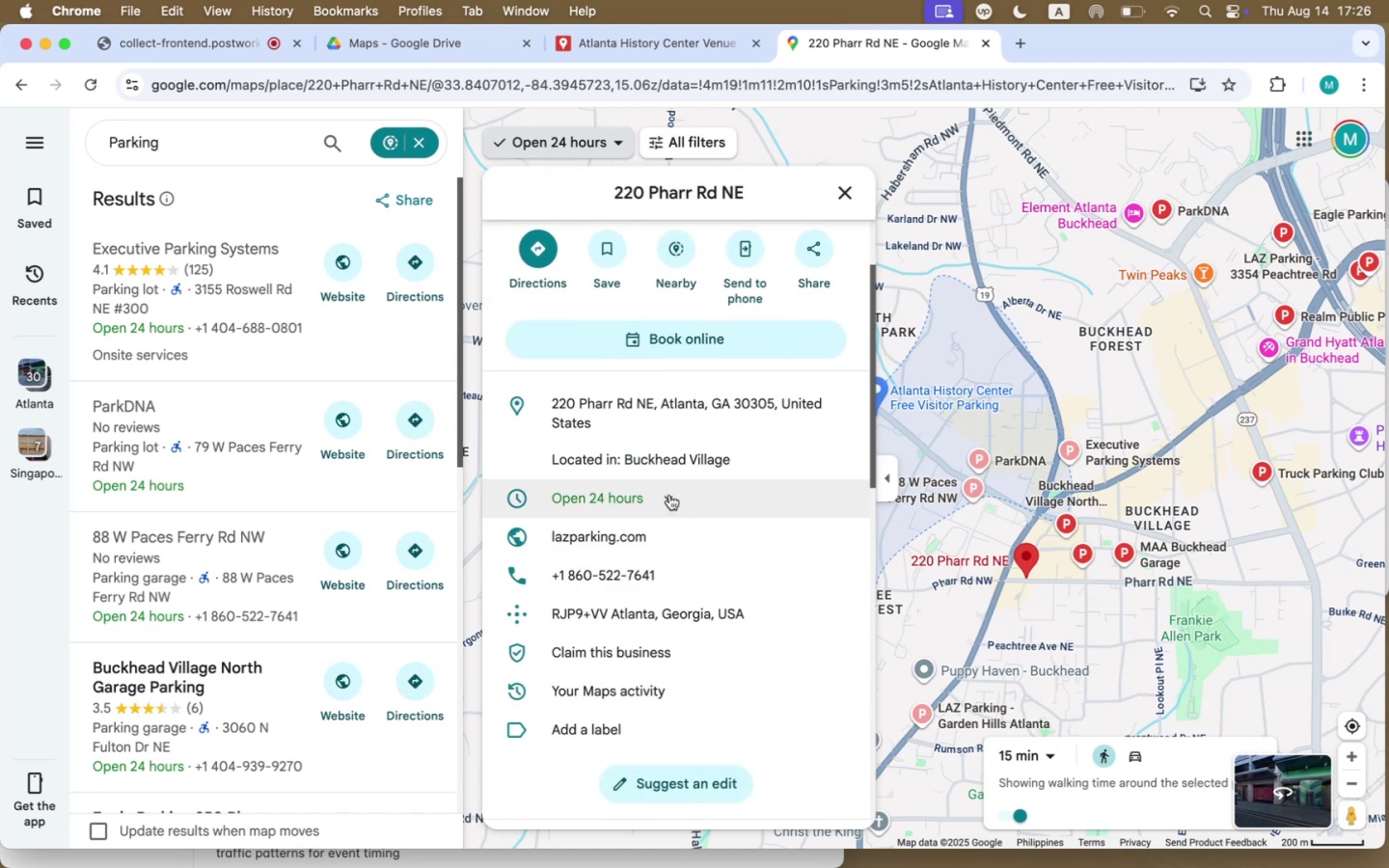 
left_click_drag(start_coordinate=[975, 599], to_coordinate=[1202, 501])
 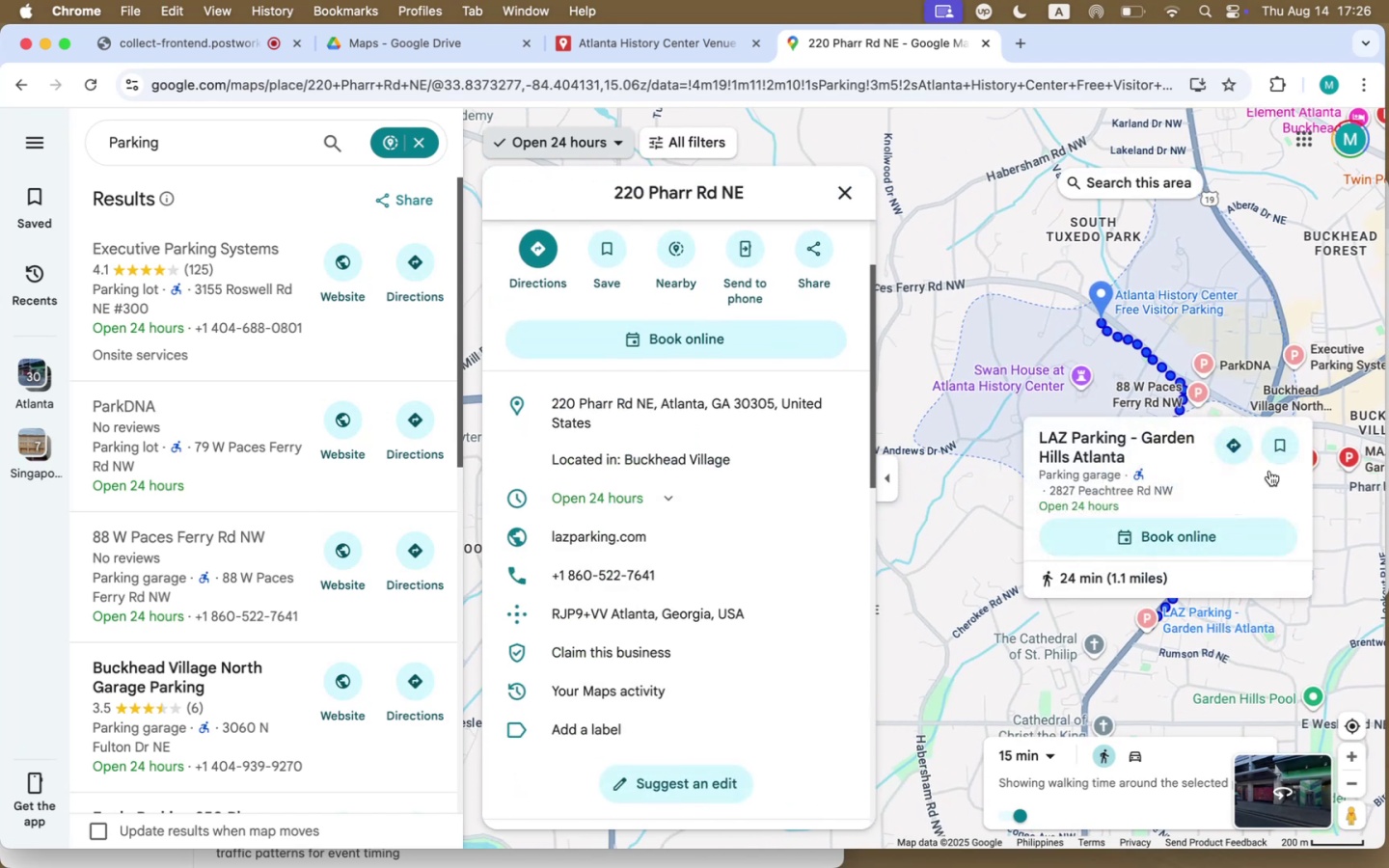 
left_click_drag(start_coordinate=[1350, 523], to_coordinate=[1158, 574])
 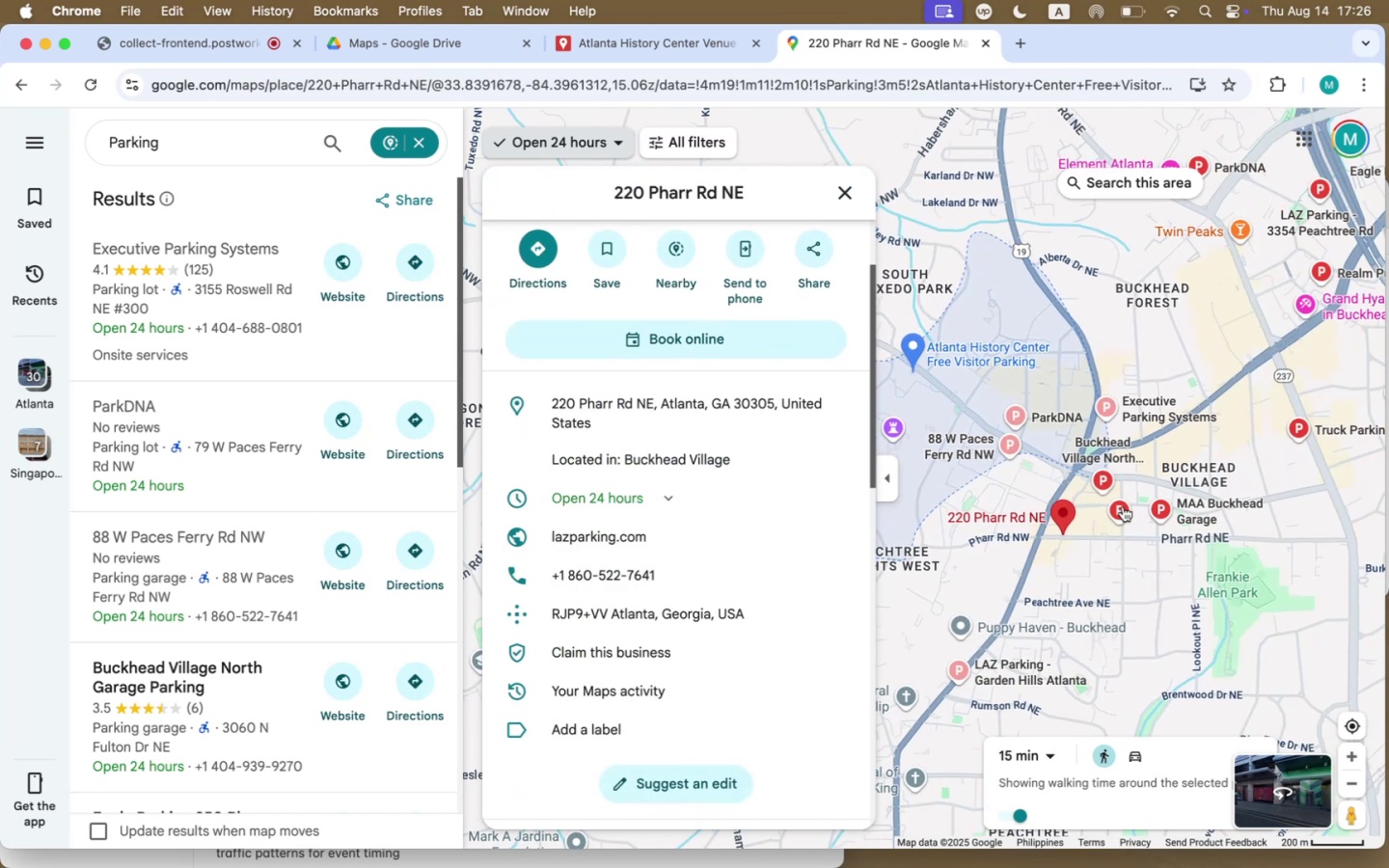 
left_click([1123, 506])
 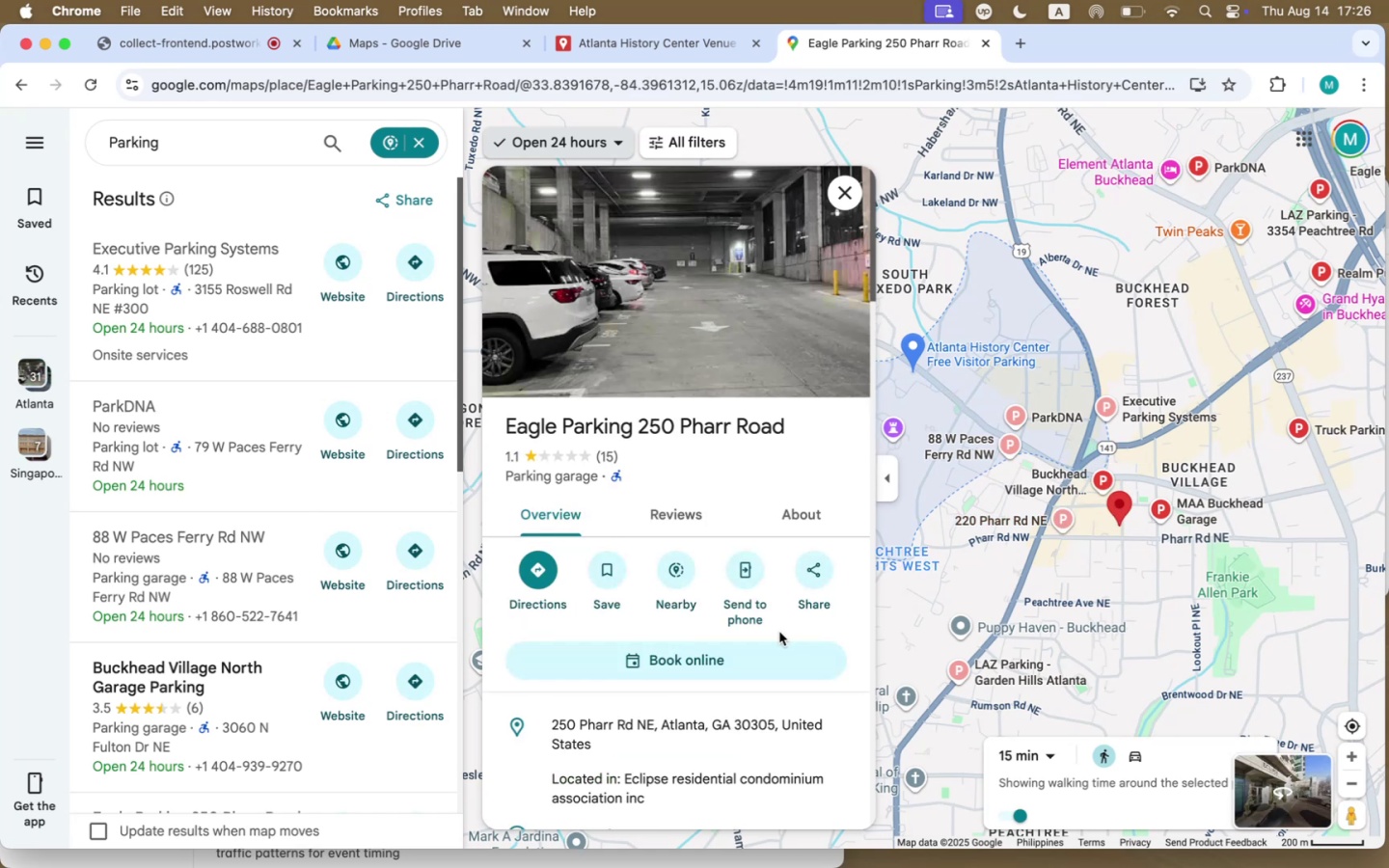 
scroll: coordinate [699, 711], scroll_direction: down, amount: 134.0
 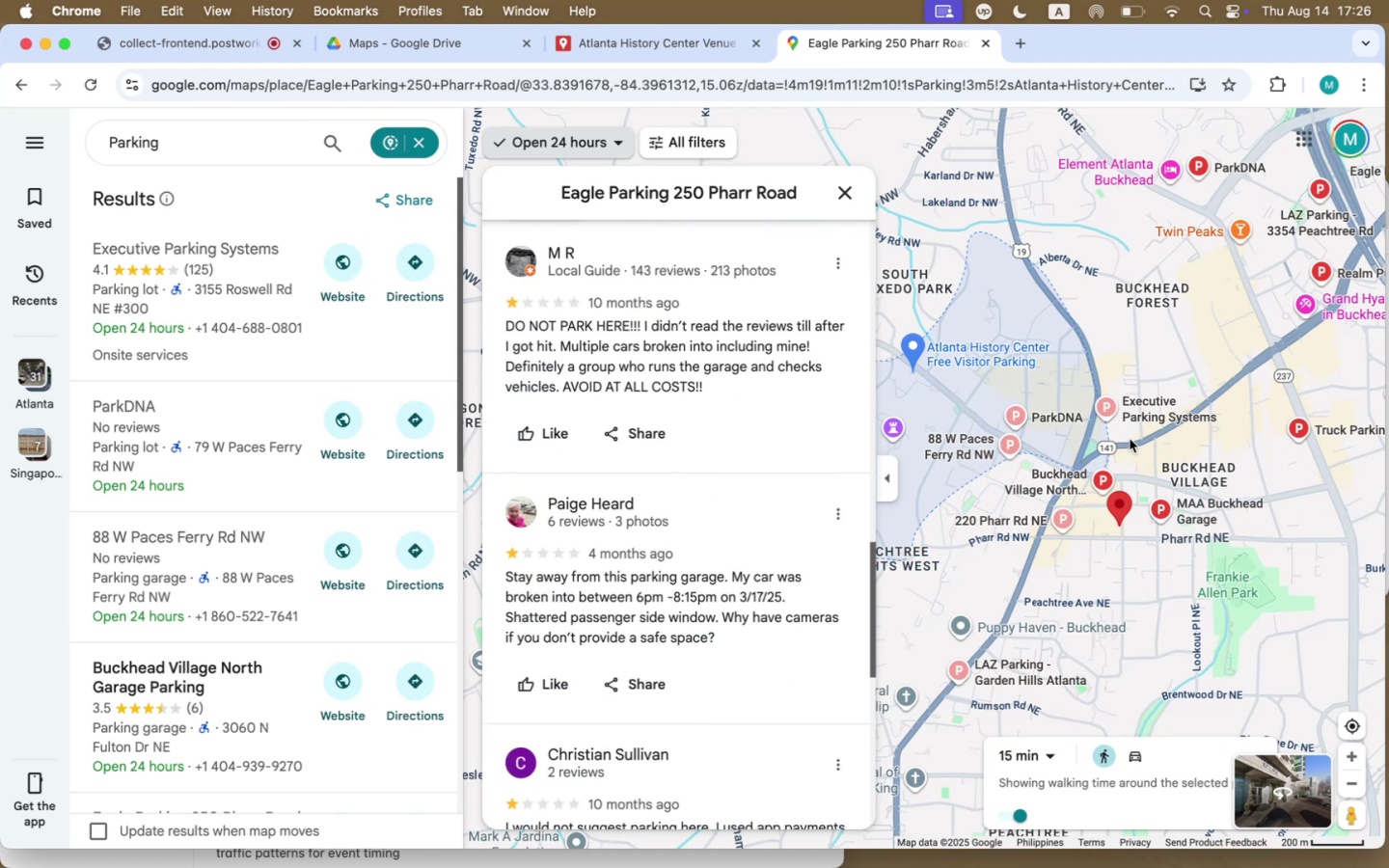 
wait(5.3)
 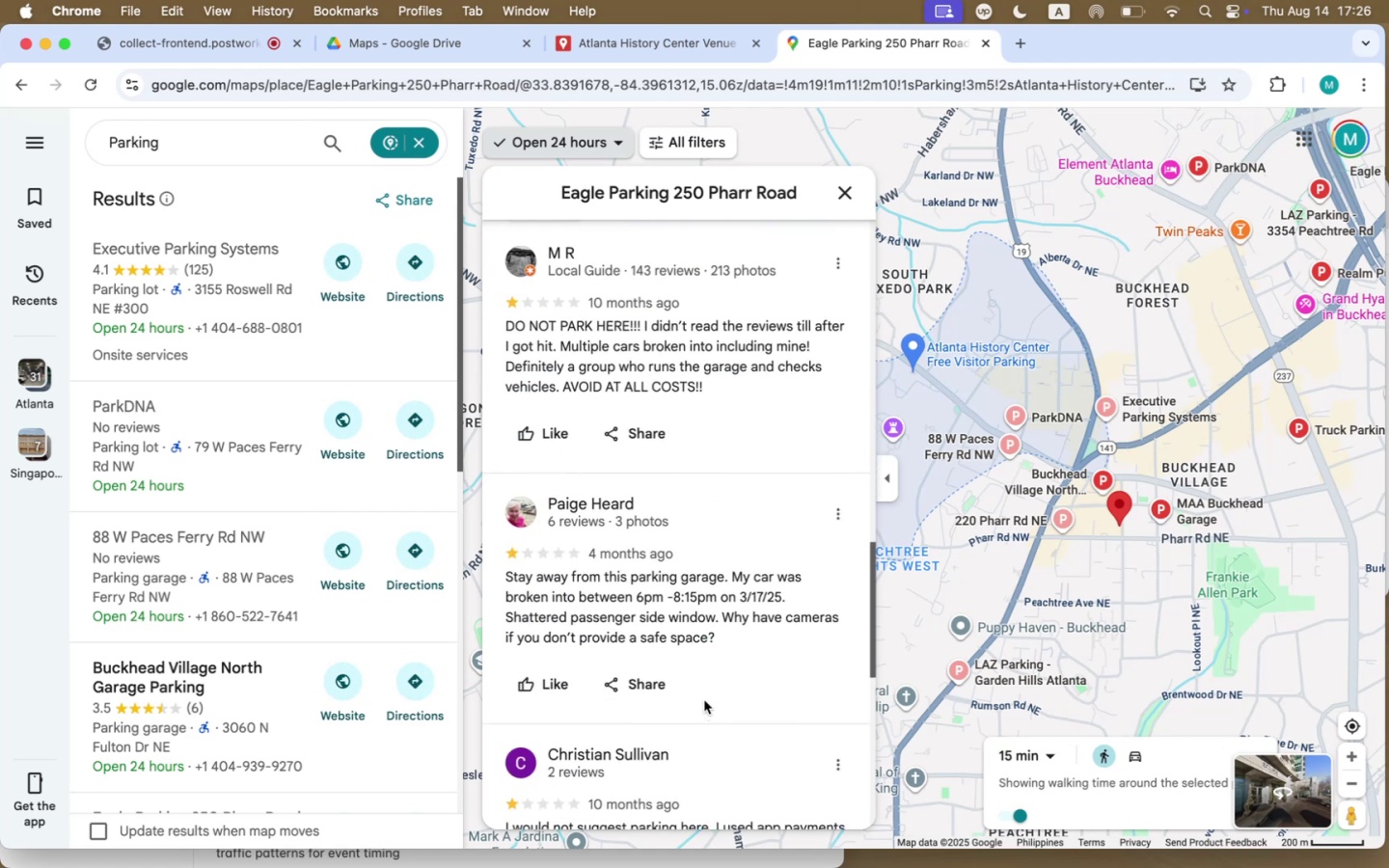 
left_click_drag(start_coordinate=[1134, 525], to_coordinate=[1104, 599])
 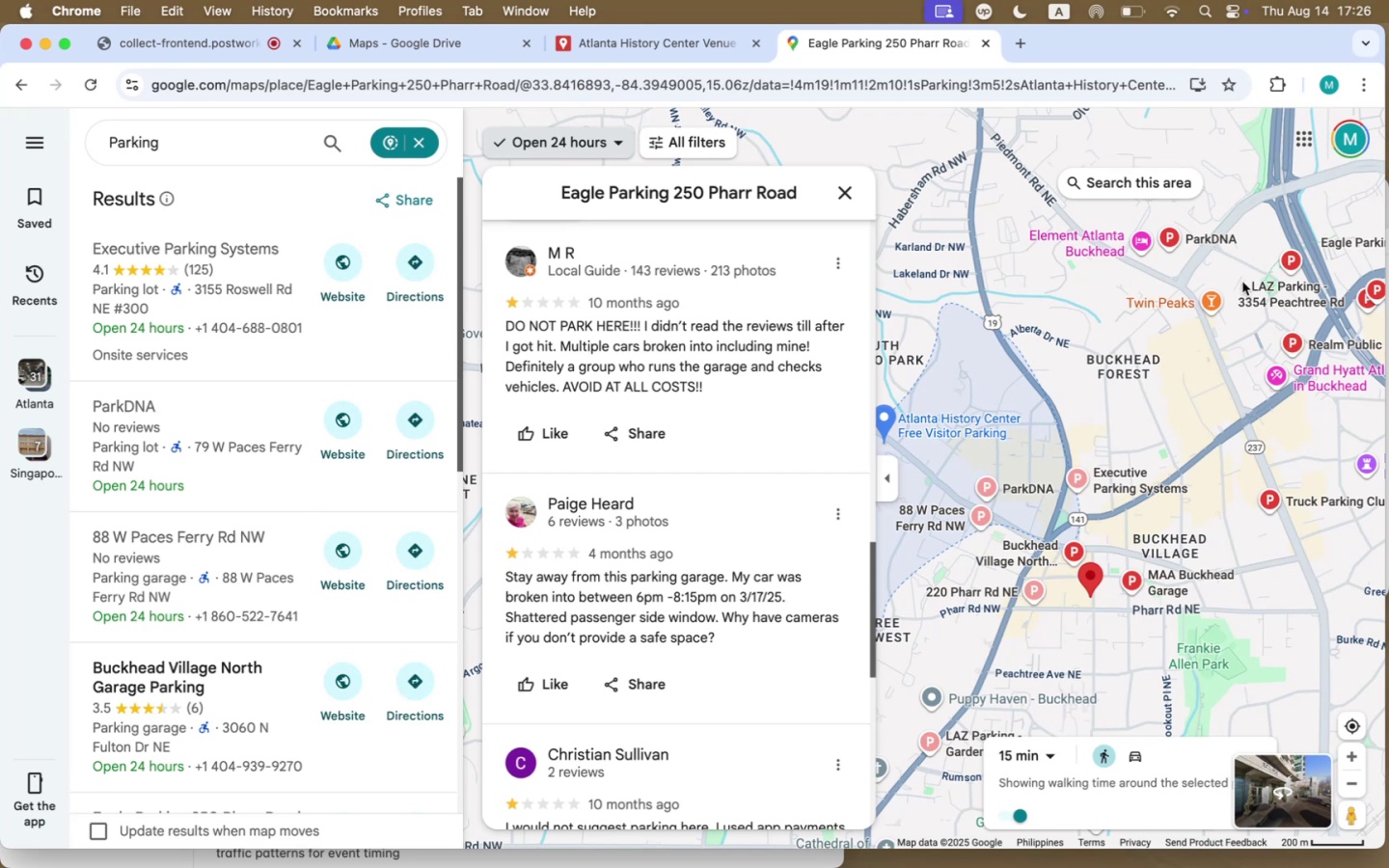 
mouse_move([1206, 266])
 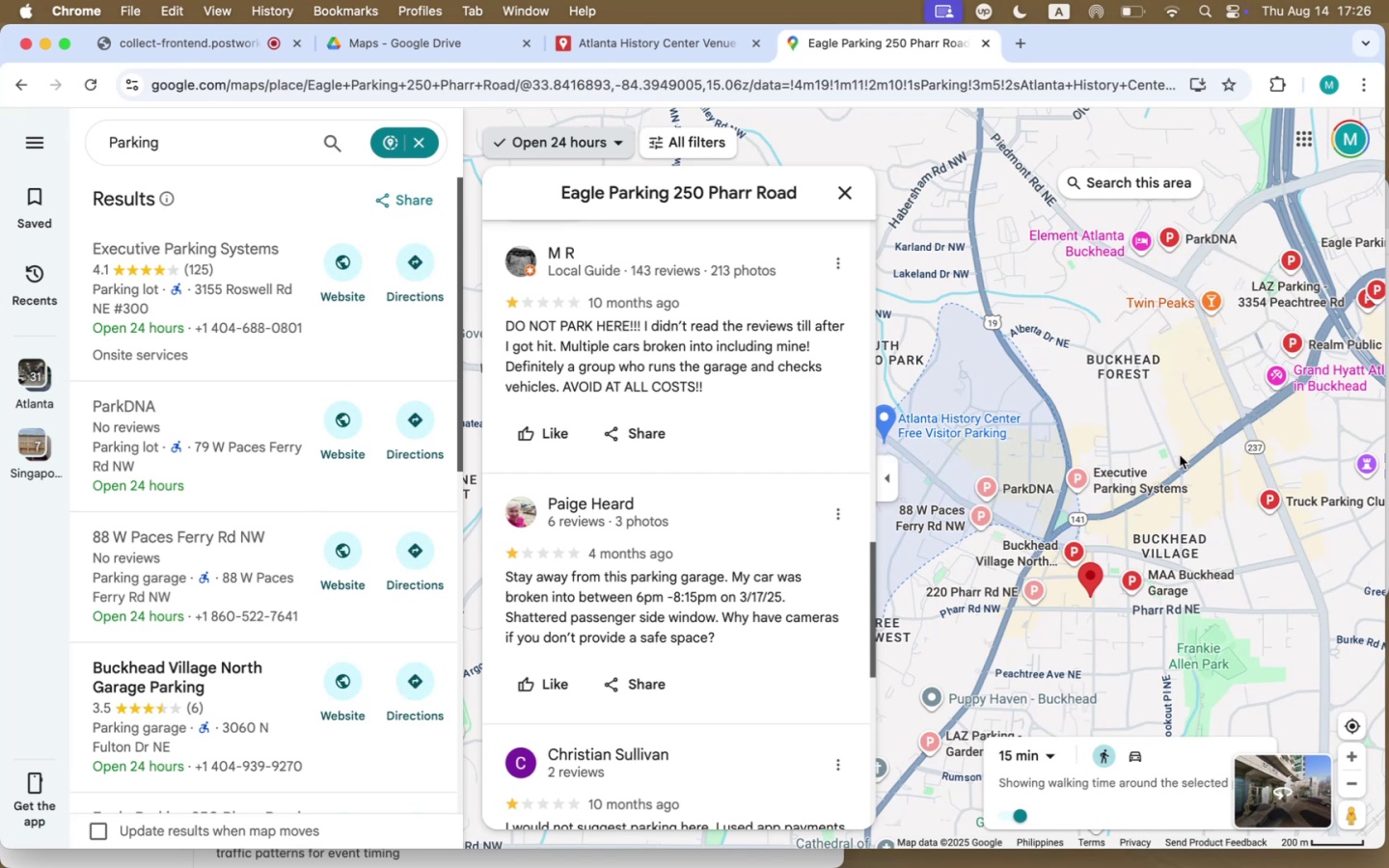 
left_click_drag(start_coordinate=[1180, 455], to_coordinate=[1045, 474])
 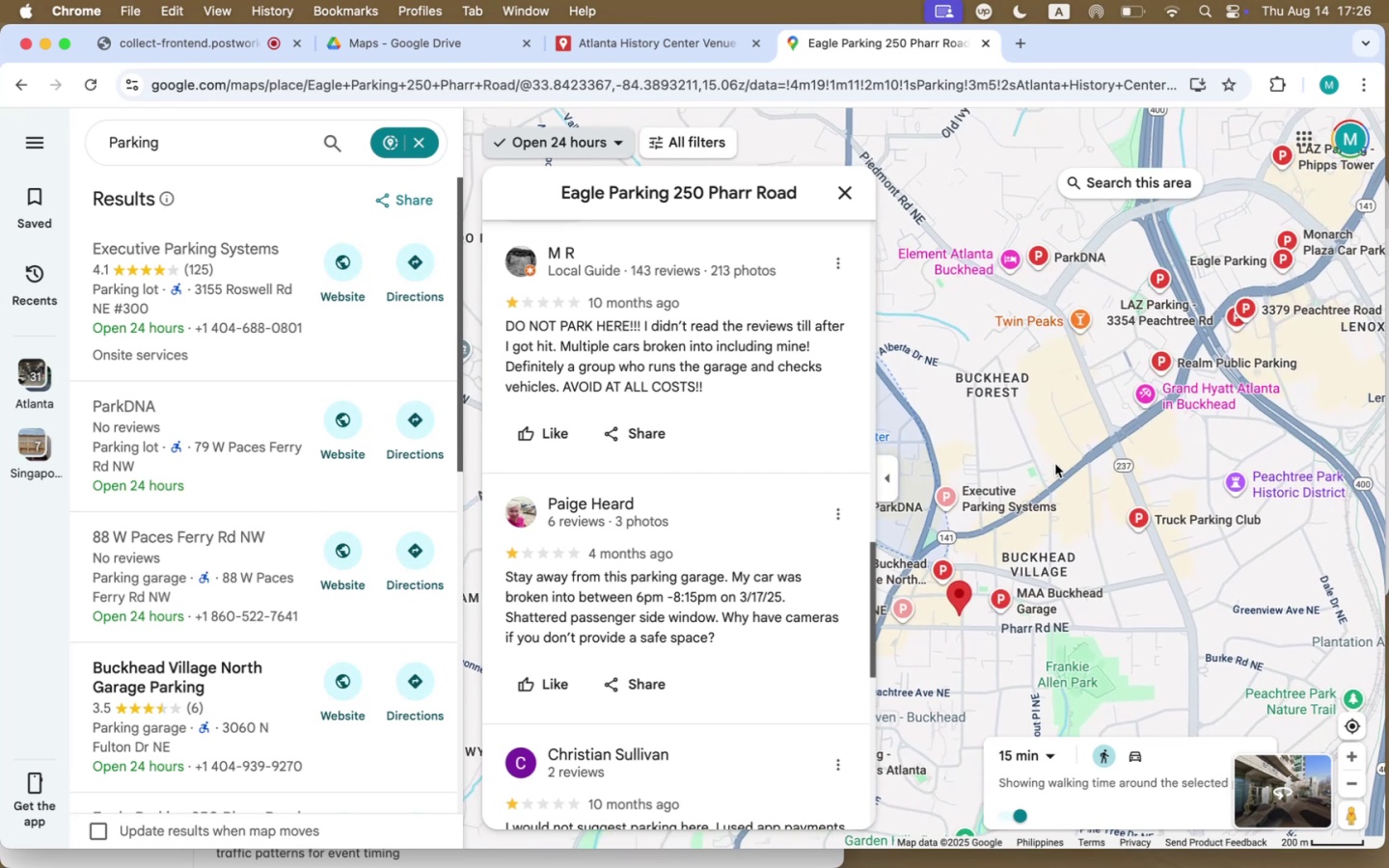 
left_click_drag(start_coordinate=[1085, 433], to_coordinate=[1028, 495])
 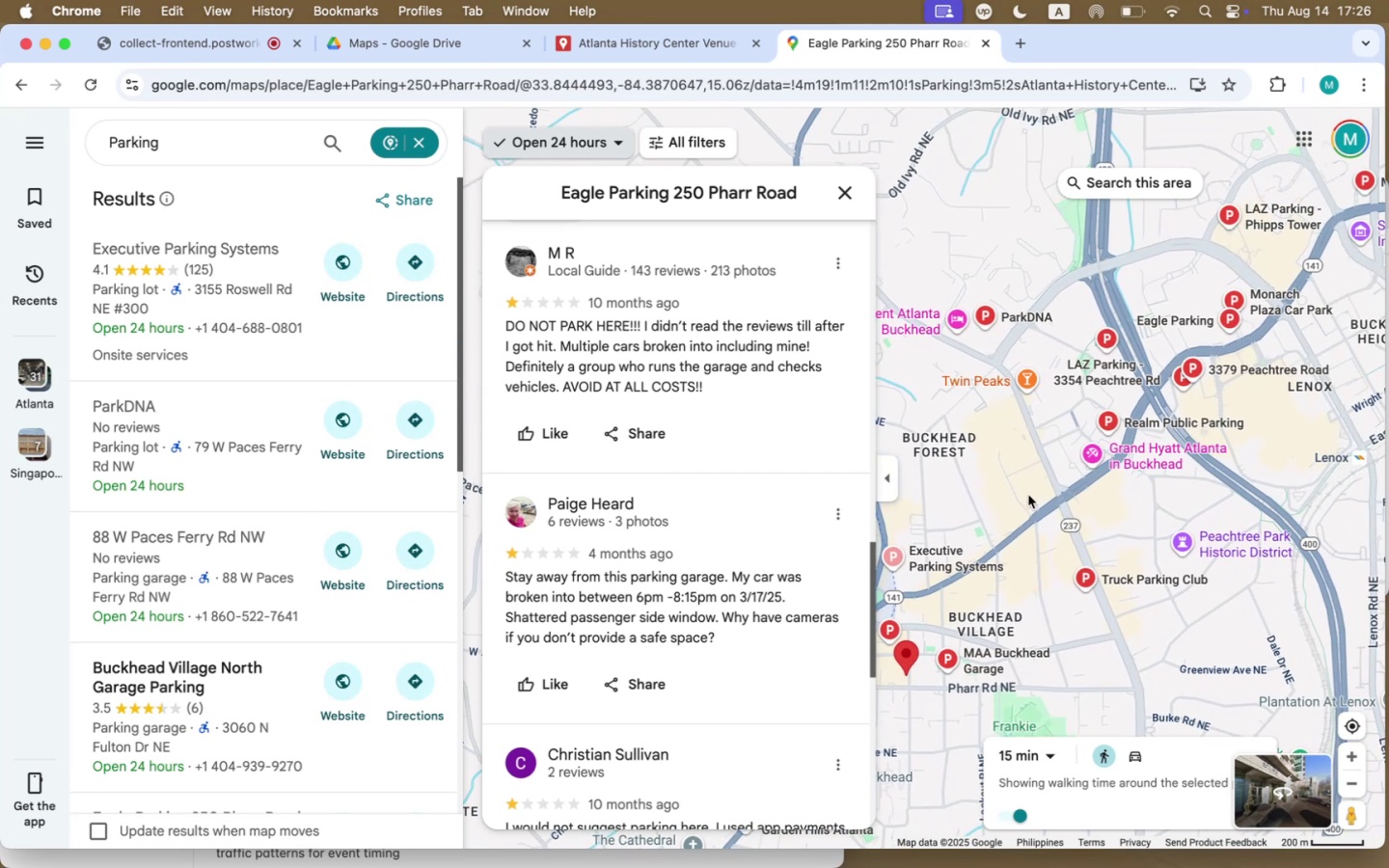 
mouse_move([1108, 373])
 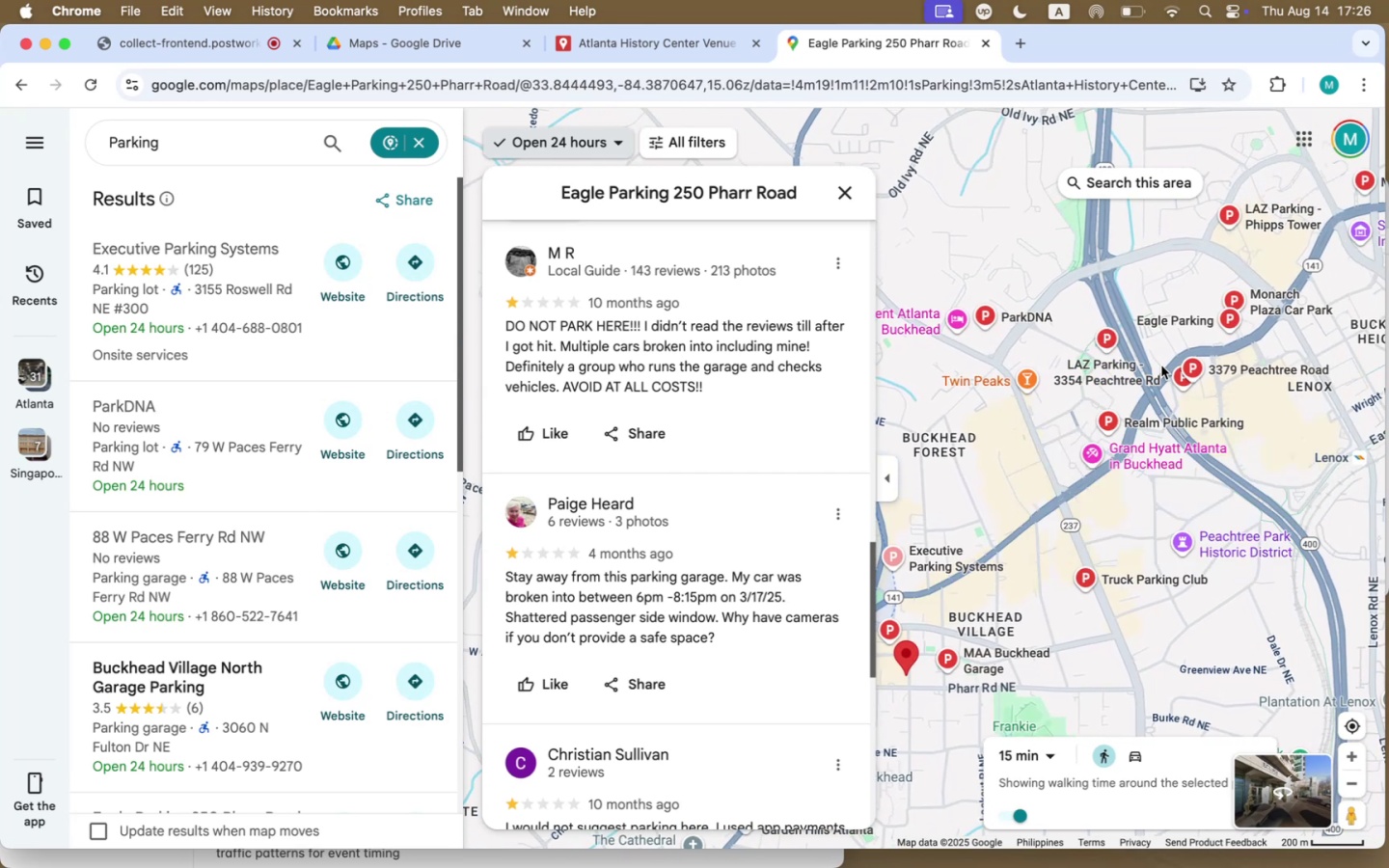 
mouse_move([1193, 369])
 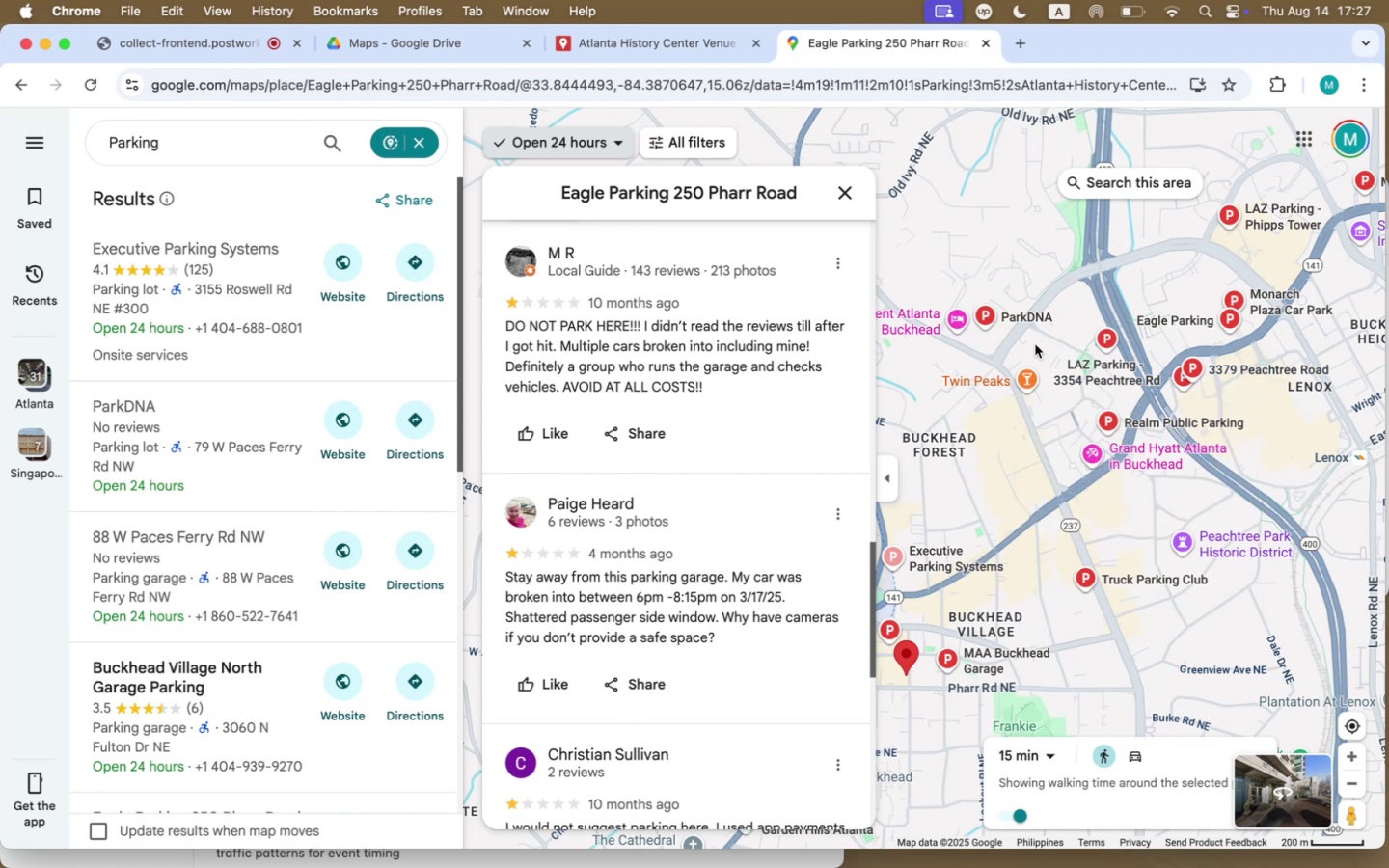 
left_click_drag(start_coordinate=[1025, 343], to_coordinate=[1253, 248])
 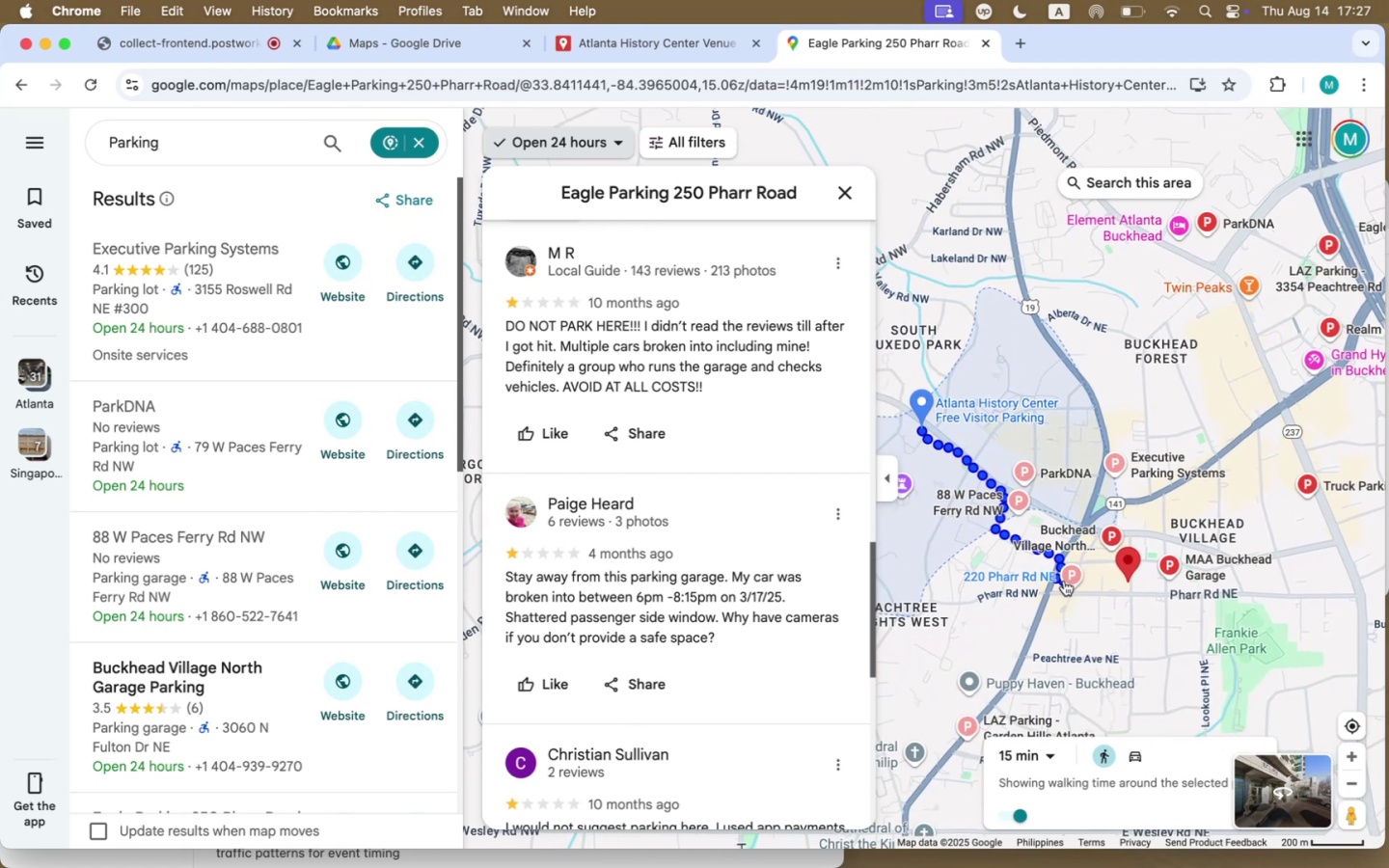 
left_click([1071, 578])
 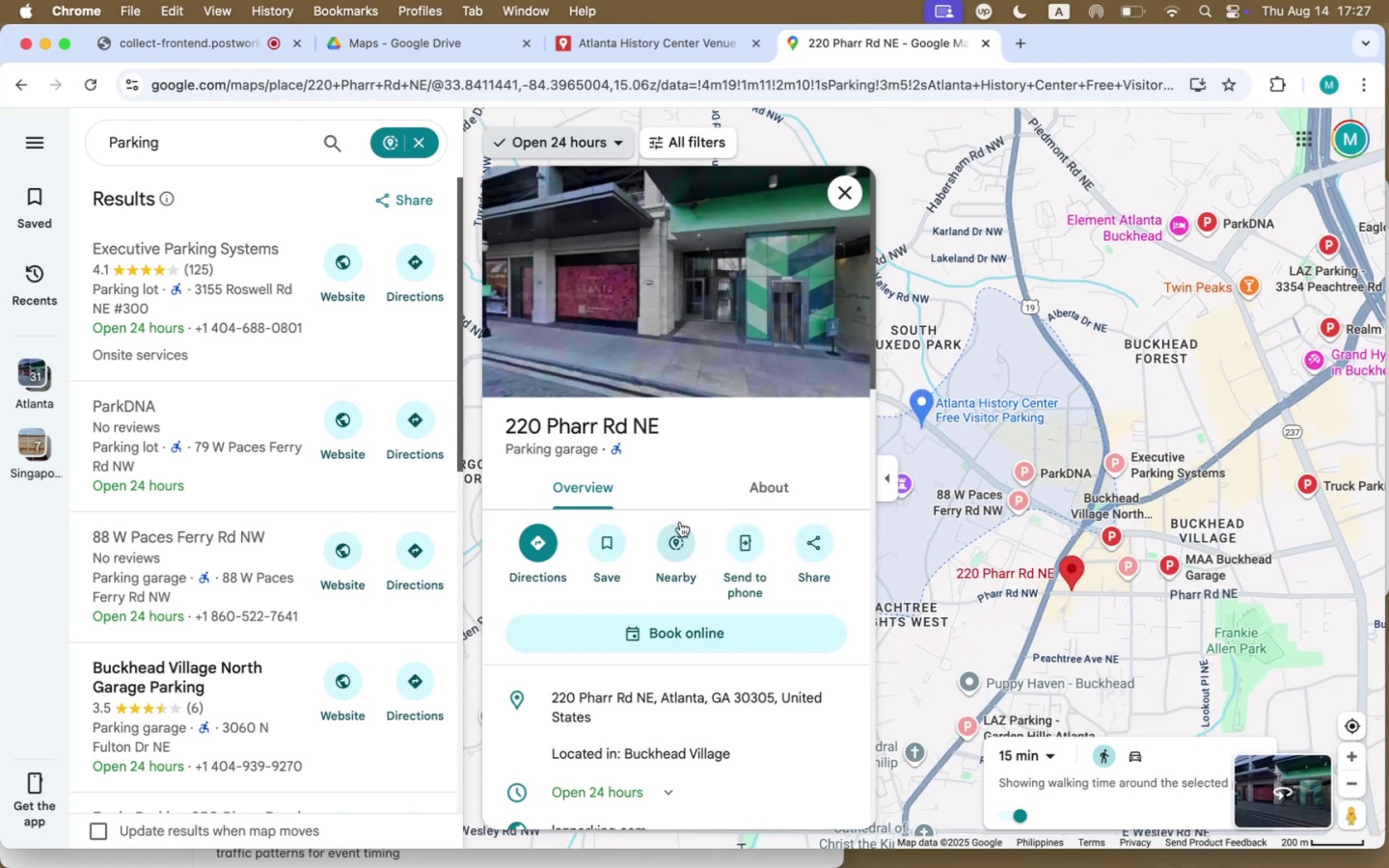 
scroll: coordinate [717, 650], scroll_direction: down, amount: 27.0
 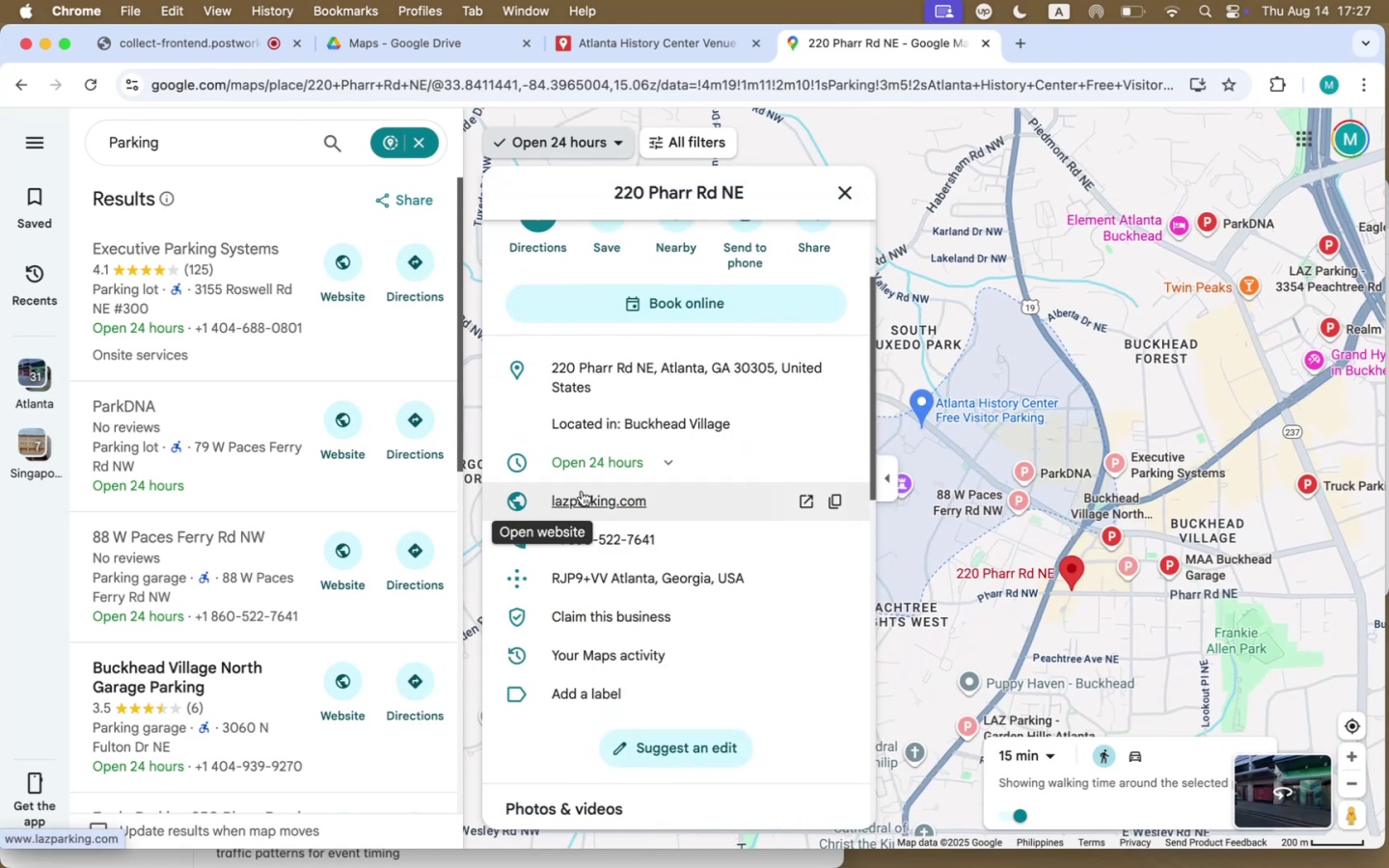 
hold_key(key=CommandLeft, duration=0.71)
 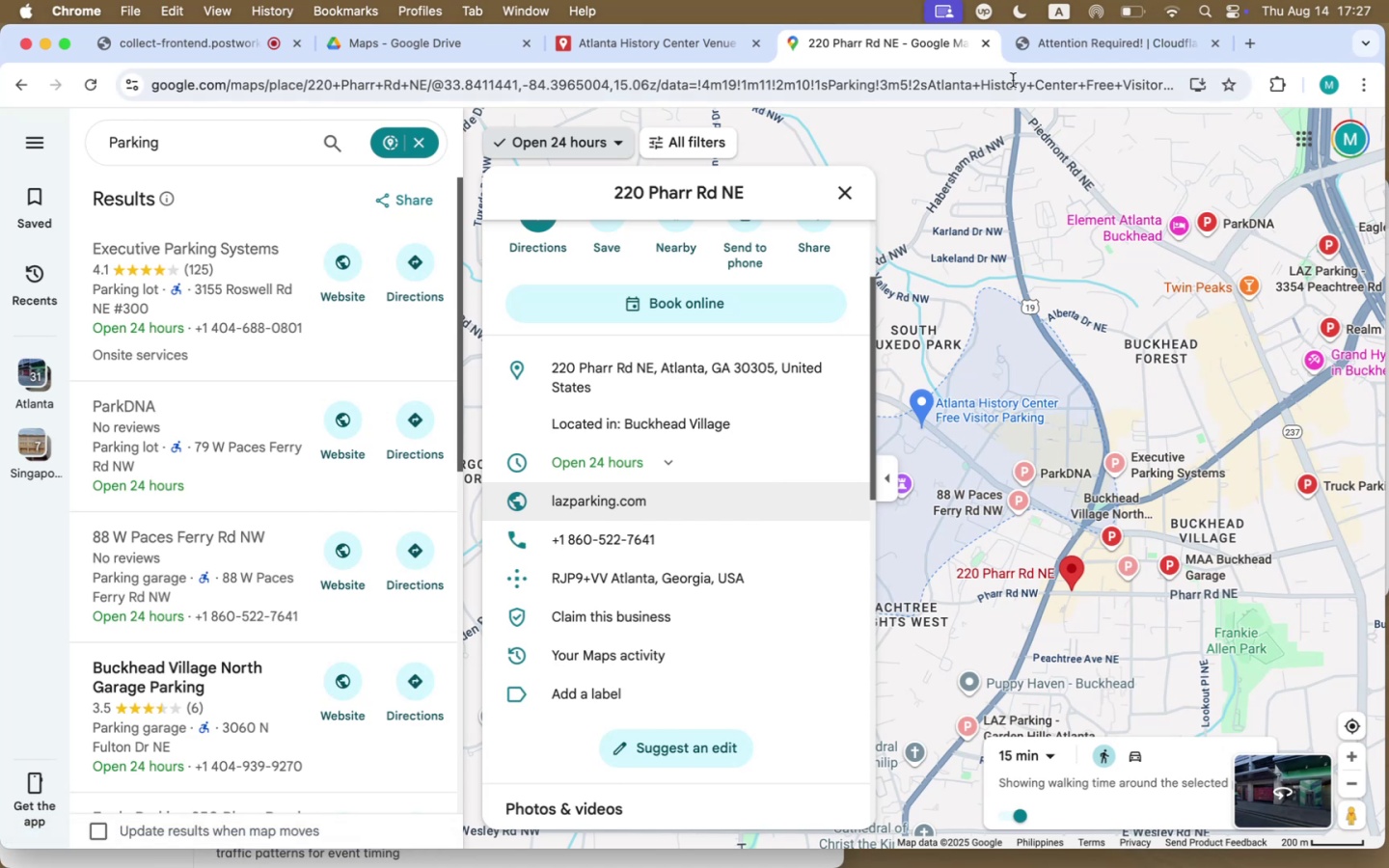 
left_click([1093, 42])
 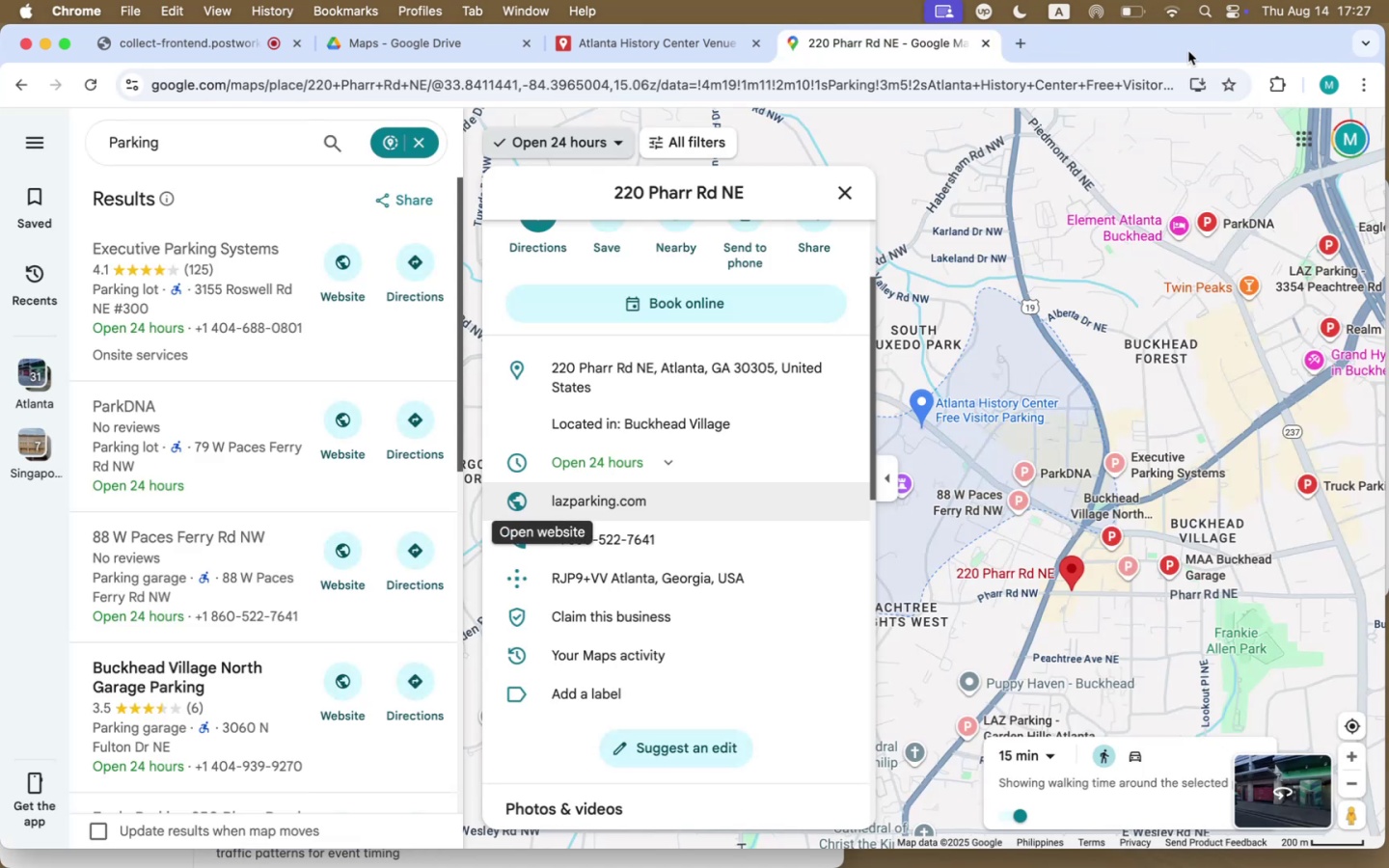 
scroll: coordinate [749, 544], scroll_direction: down, amount: 140.0
 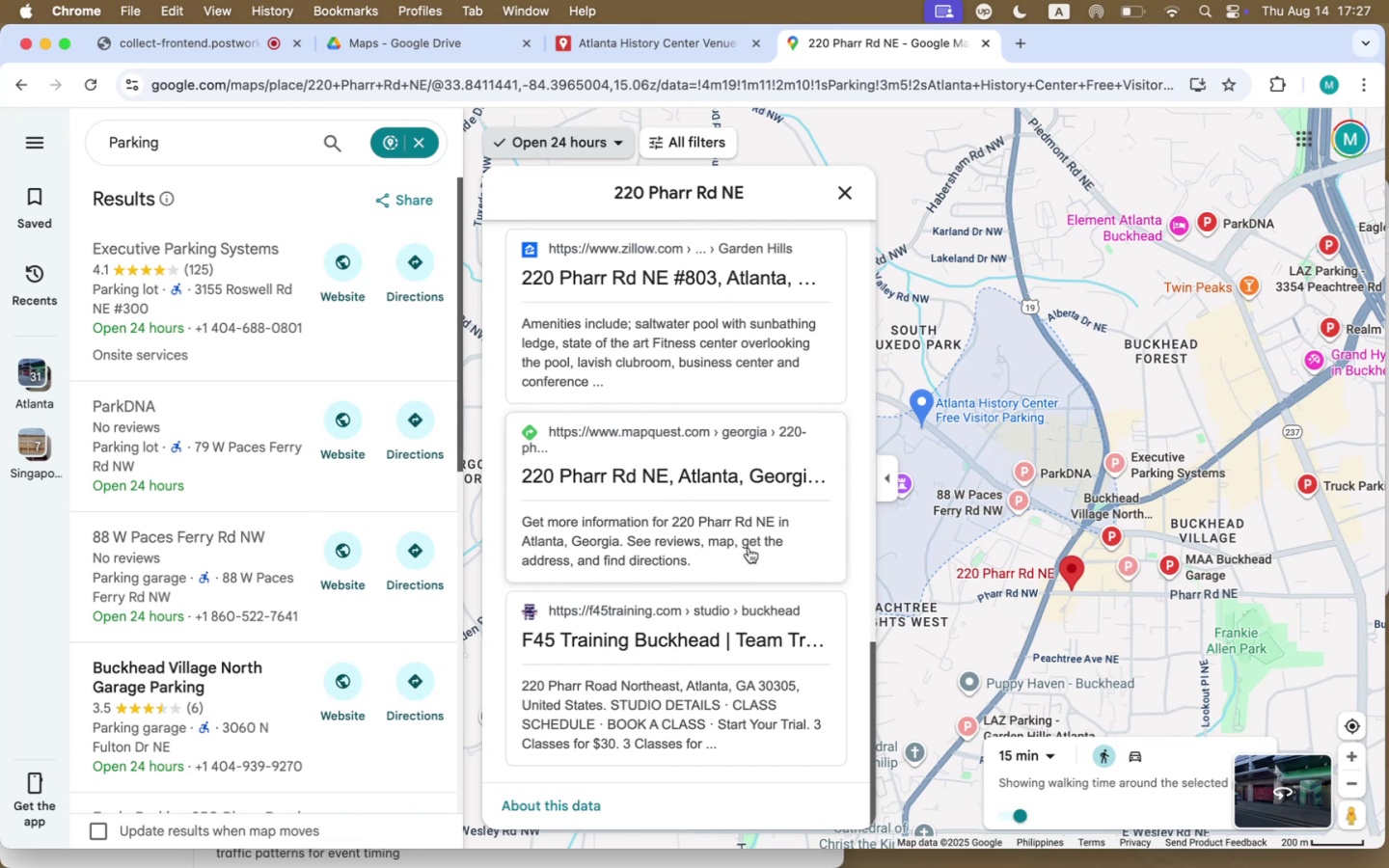 
left_click_drag(start_coordinate=[1001, 539], to_coordinate=[1027, 488])
 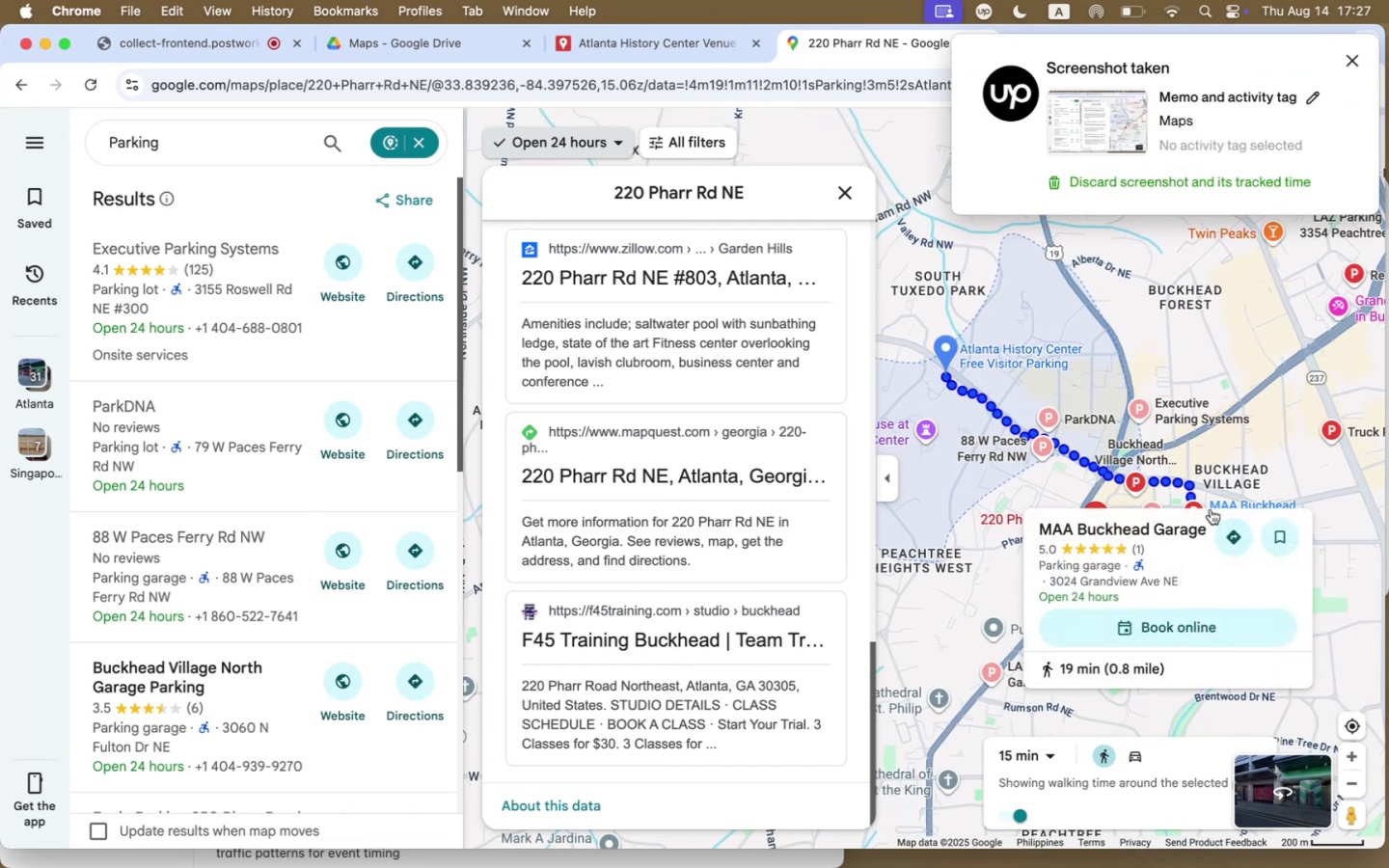 
wait(5.4)
 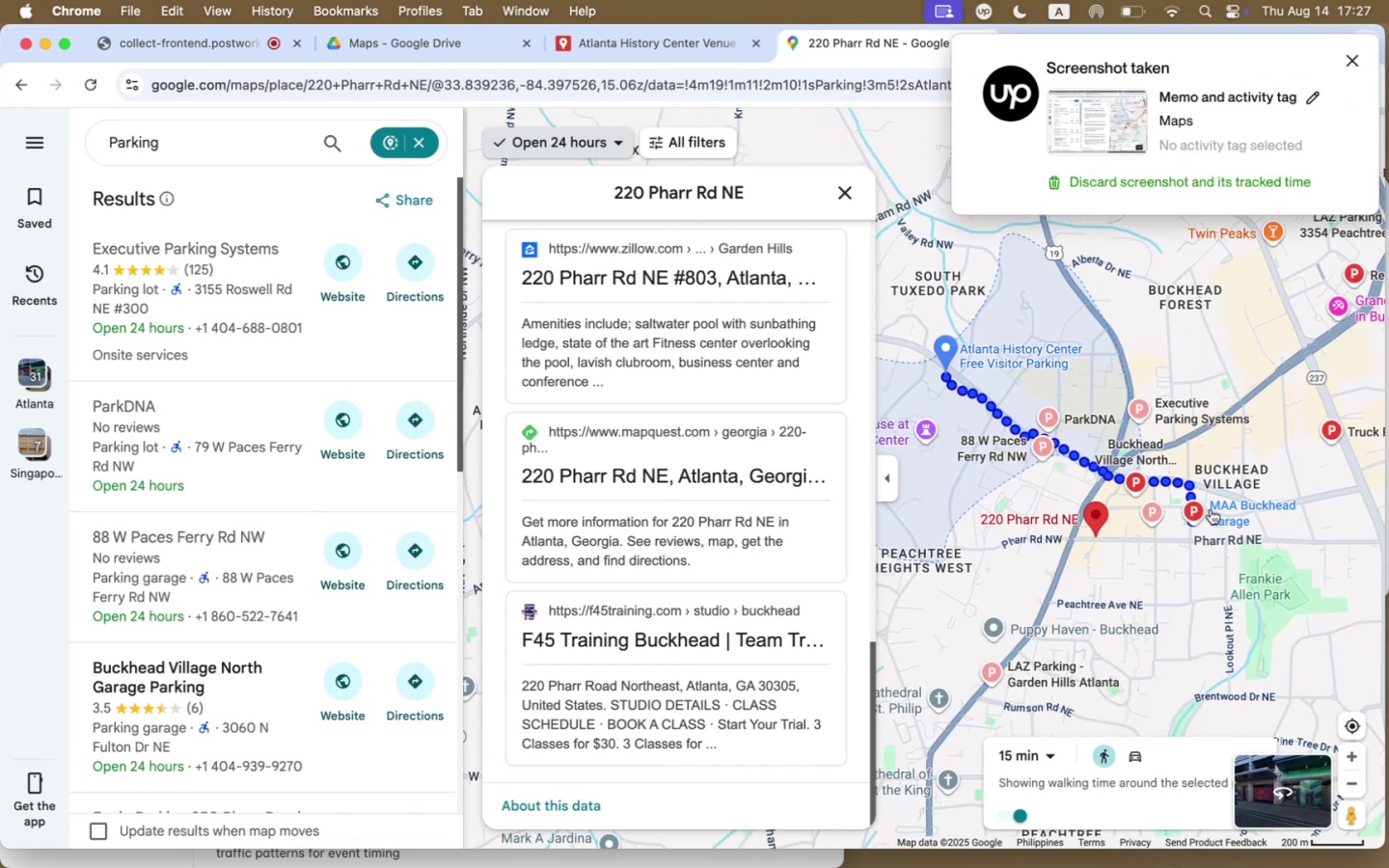 
left_click([1212, 503])
 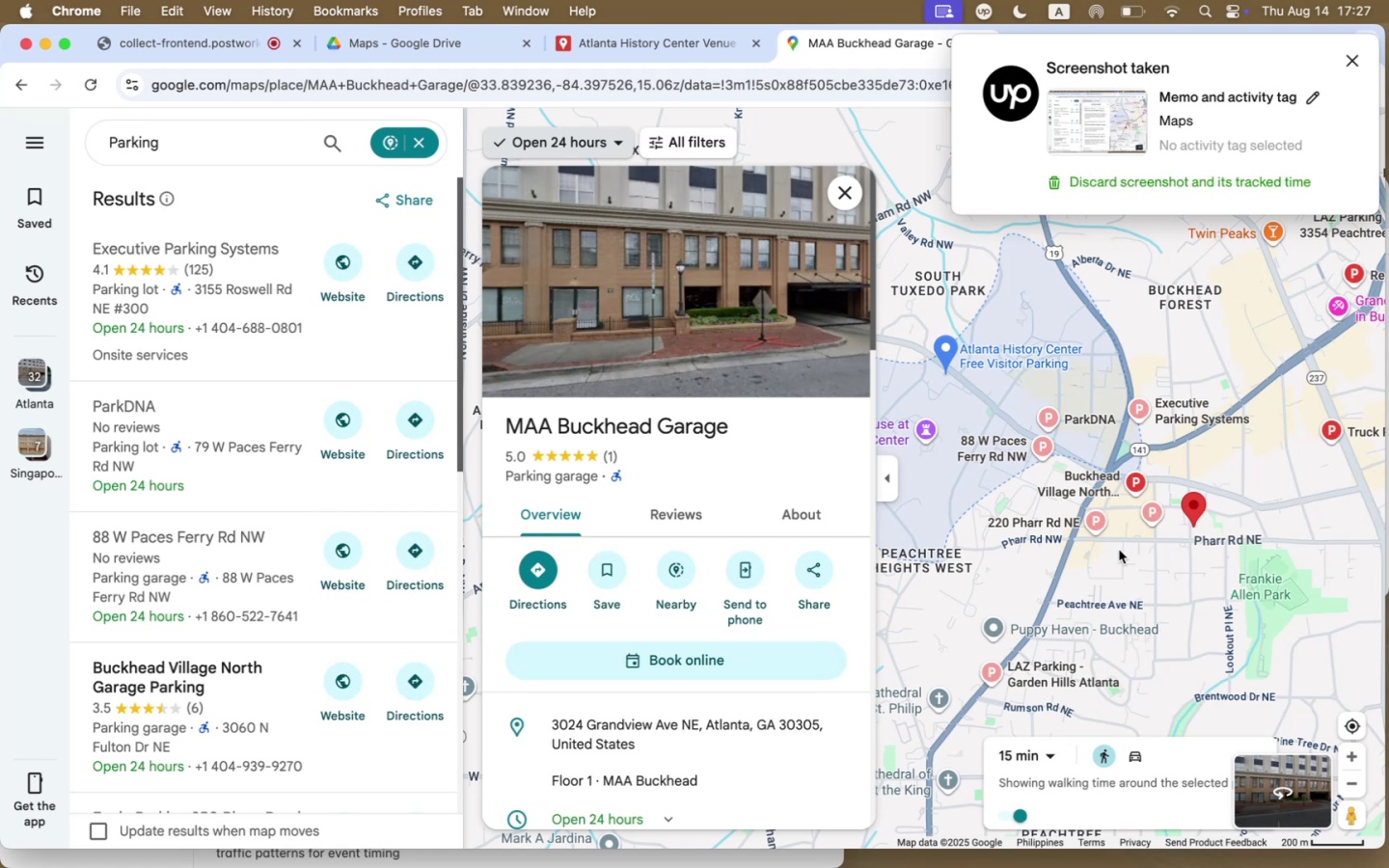 
scroll: coordinate [764, 753], scroll_direction: down, amount: 187.0
 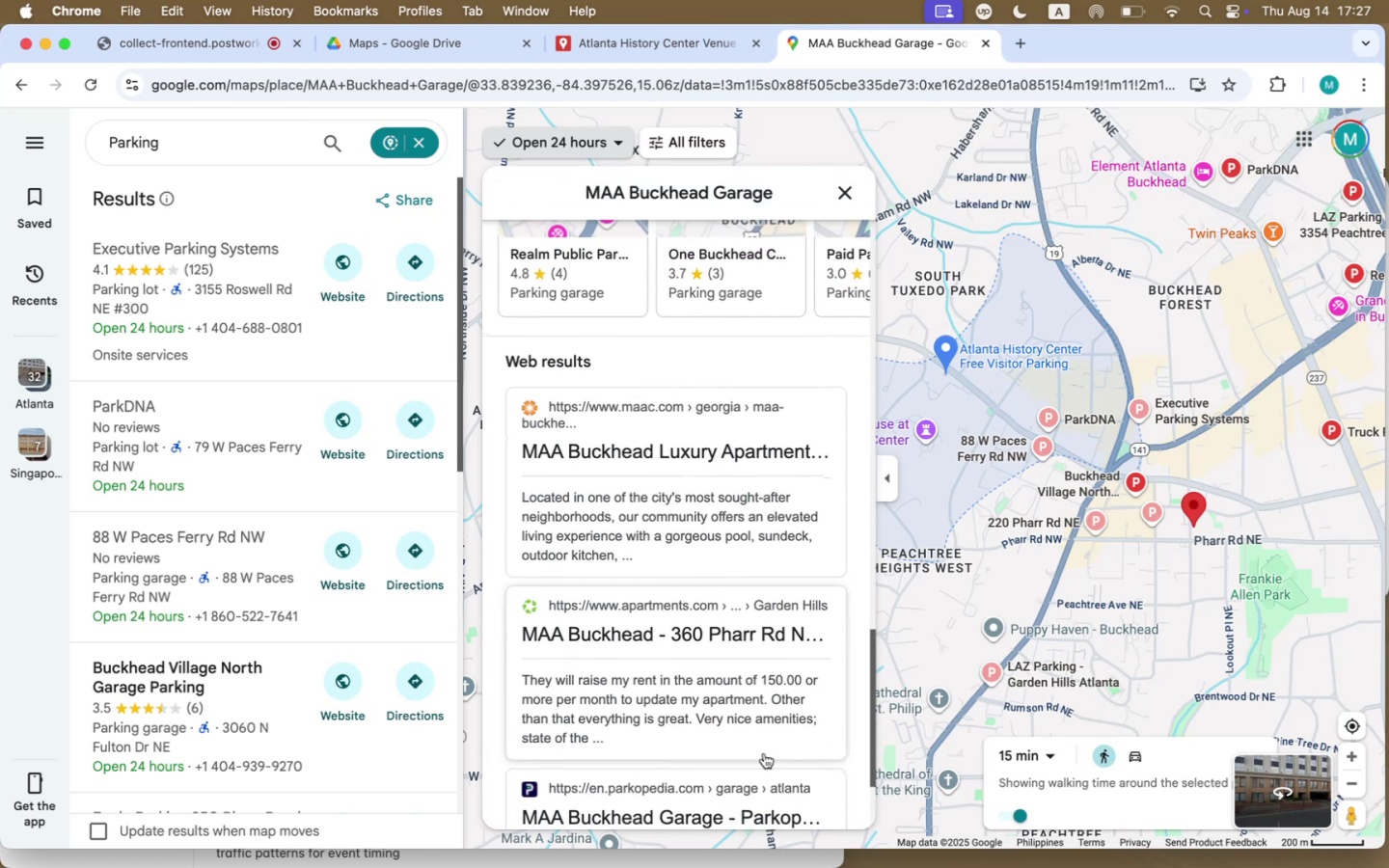 
scroll: coordinate [692, 475], scroll_direction: up, amount: 192.0
 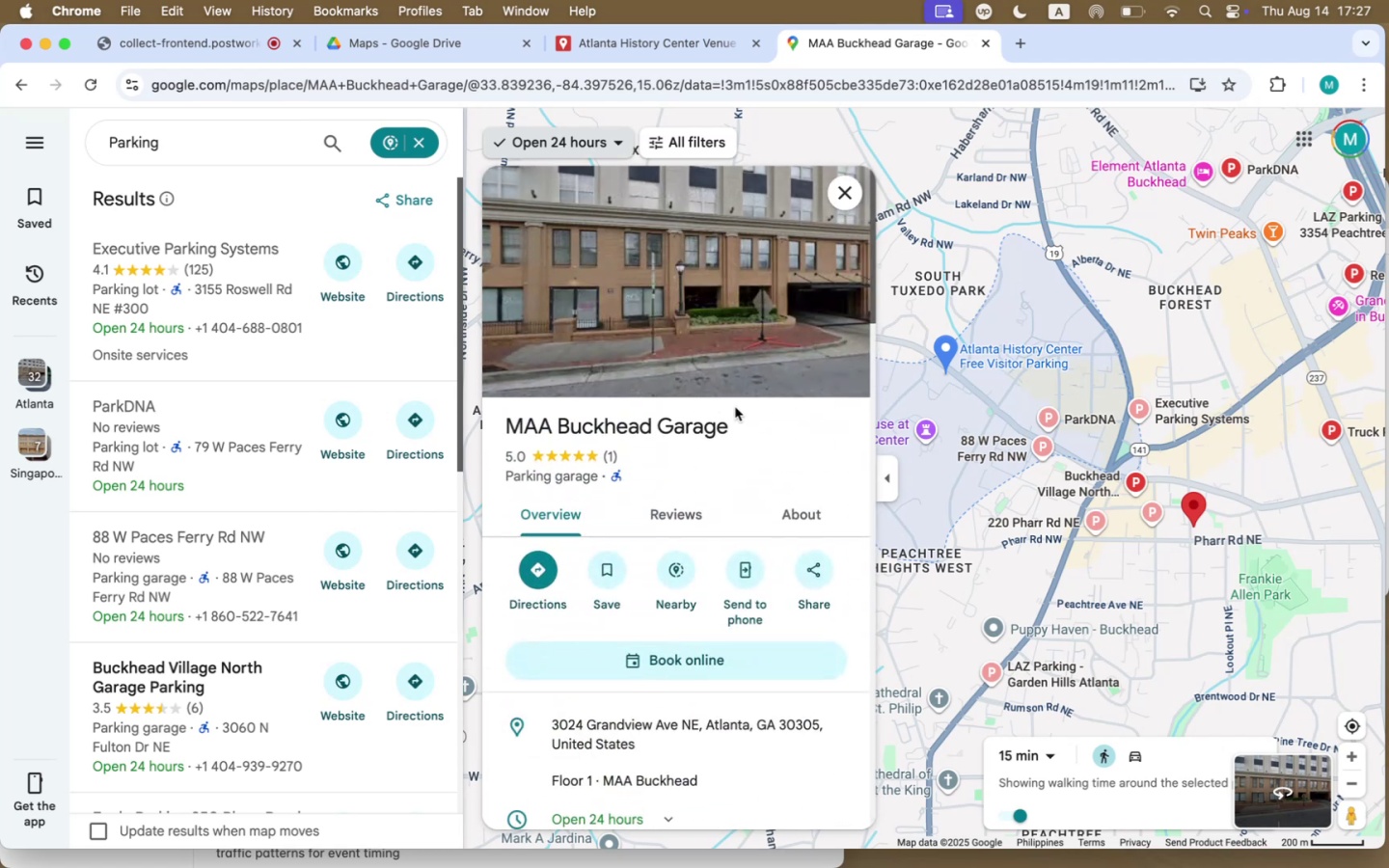 
left_click_drag(start_coordinate=[740, 423], to_coordinate=[508, 421])
 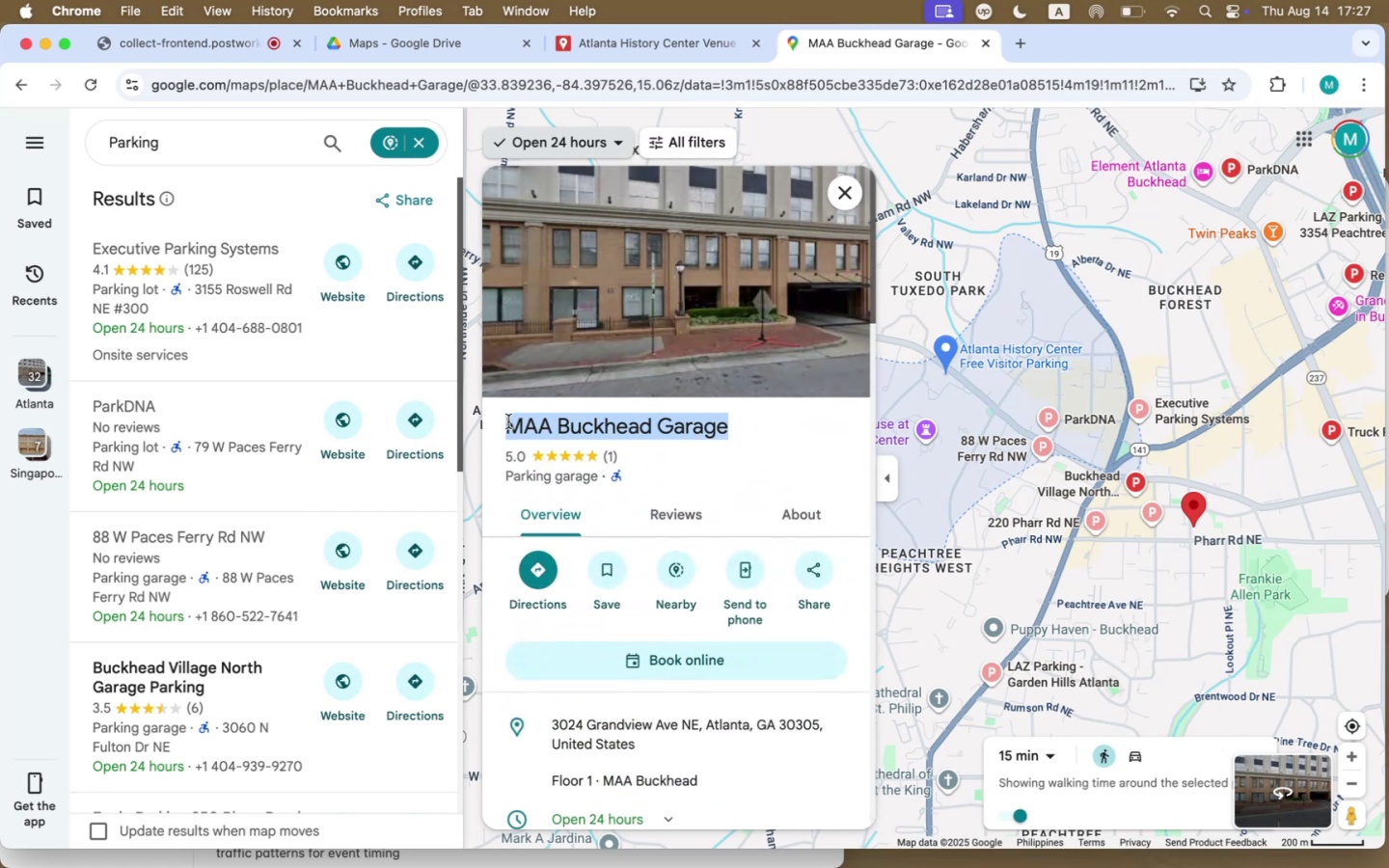 
key(Meta+CommandLeft)
 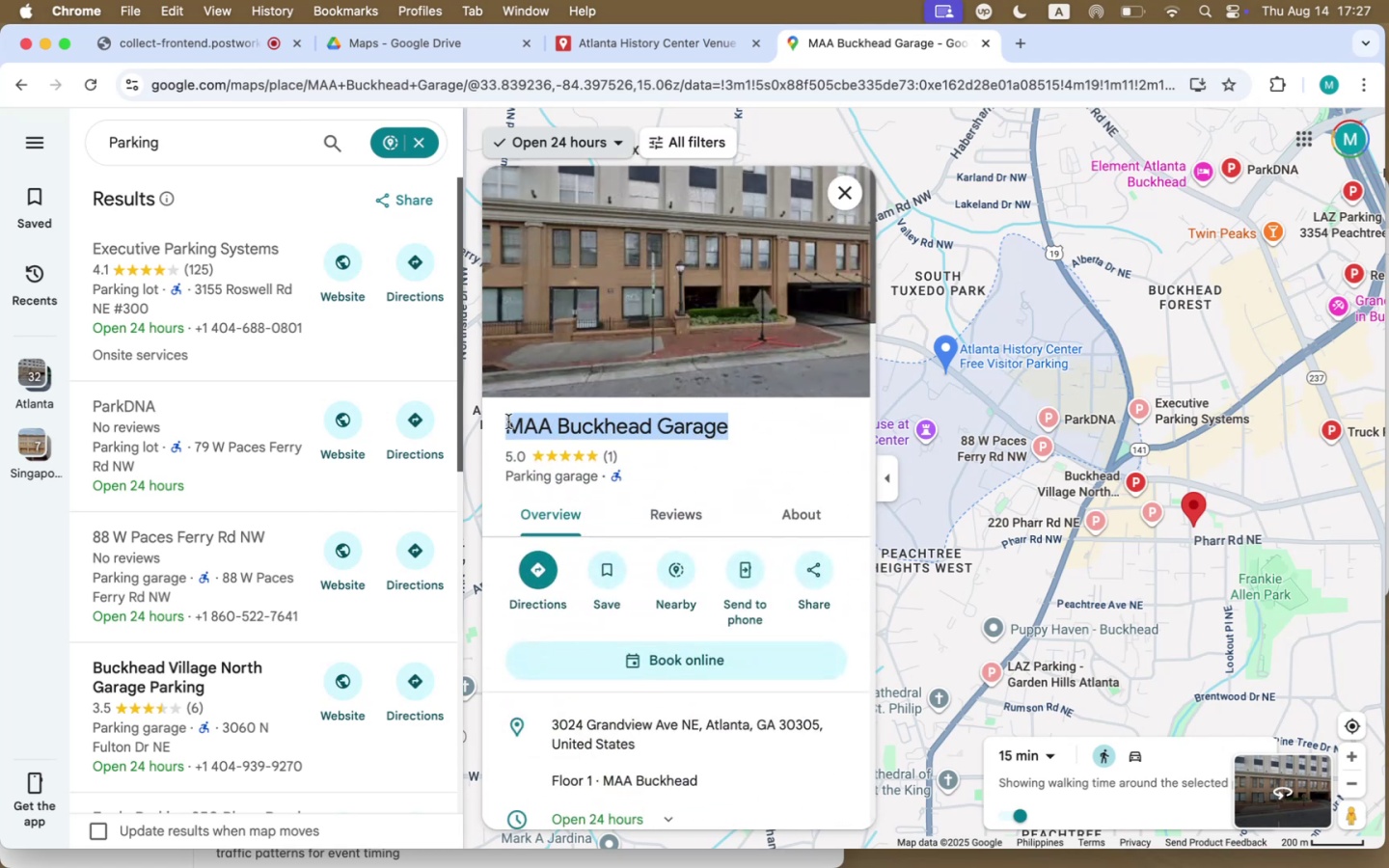 
key(Meta+C)
 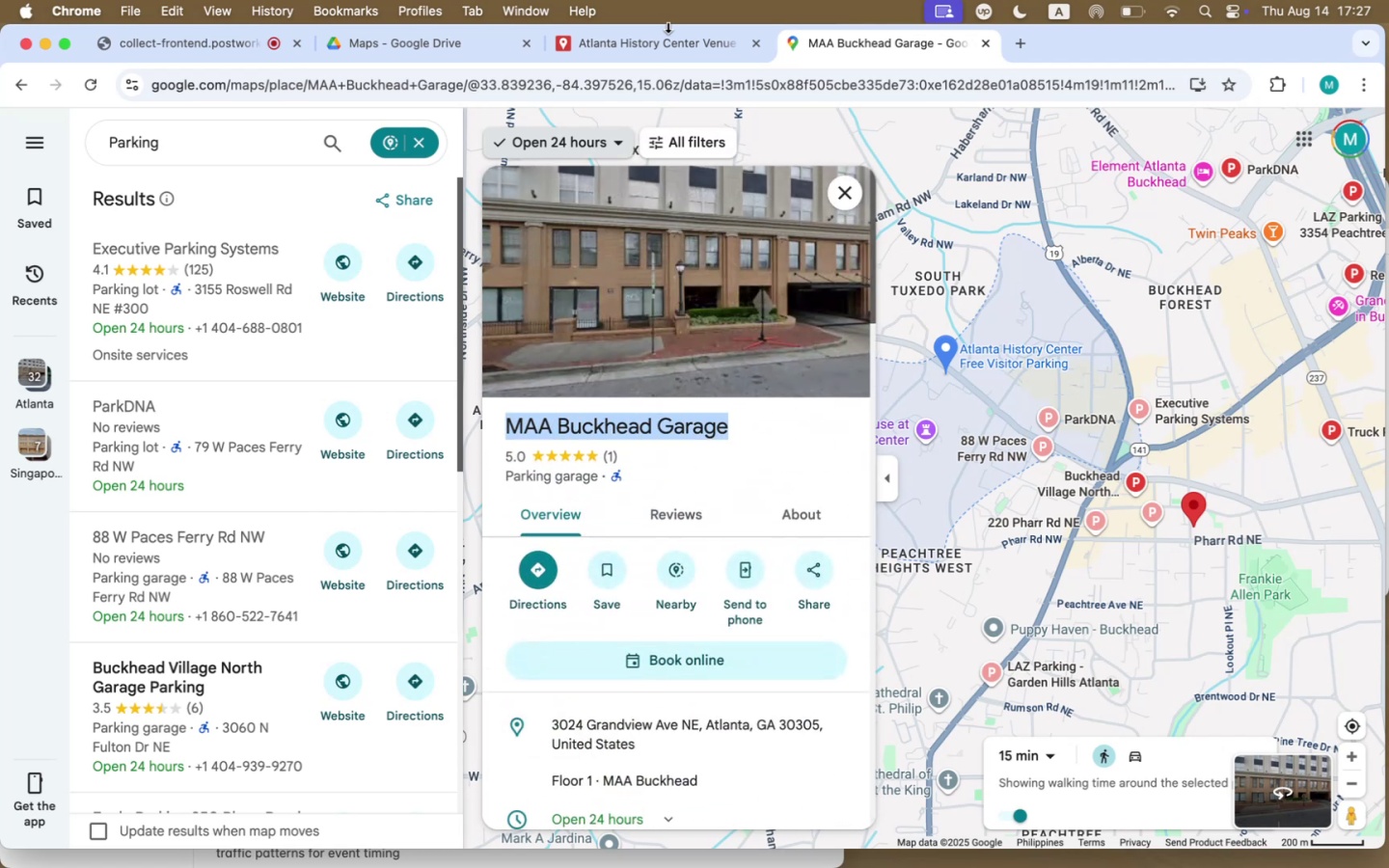 
double_click([665, 41])
 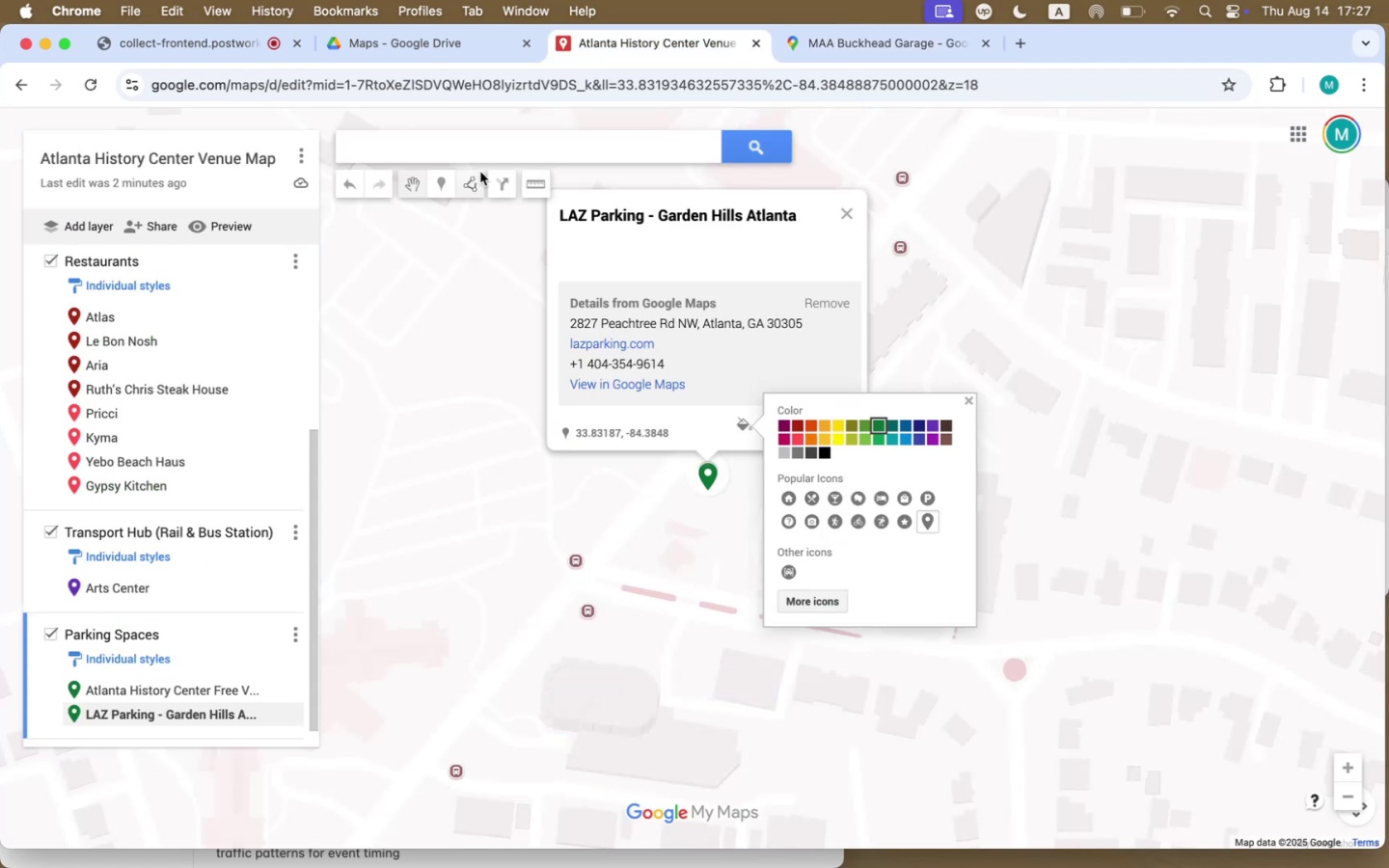 
left_click([486, 158])
 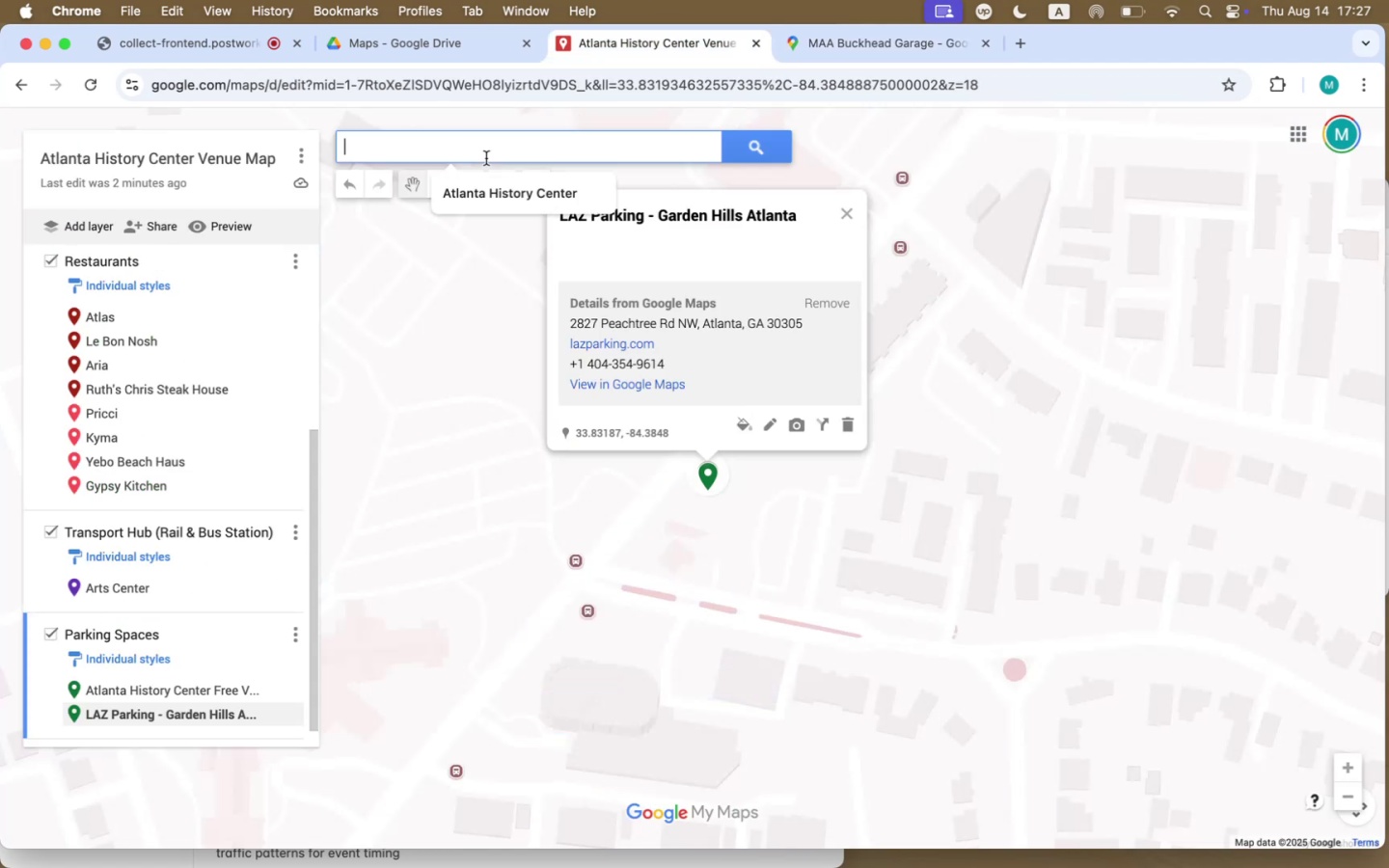 
key(Meta+CommandLeft)
 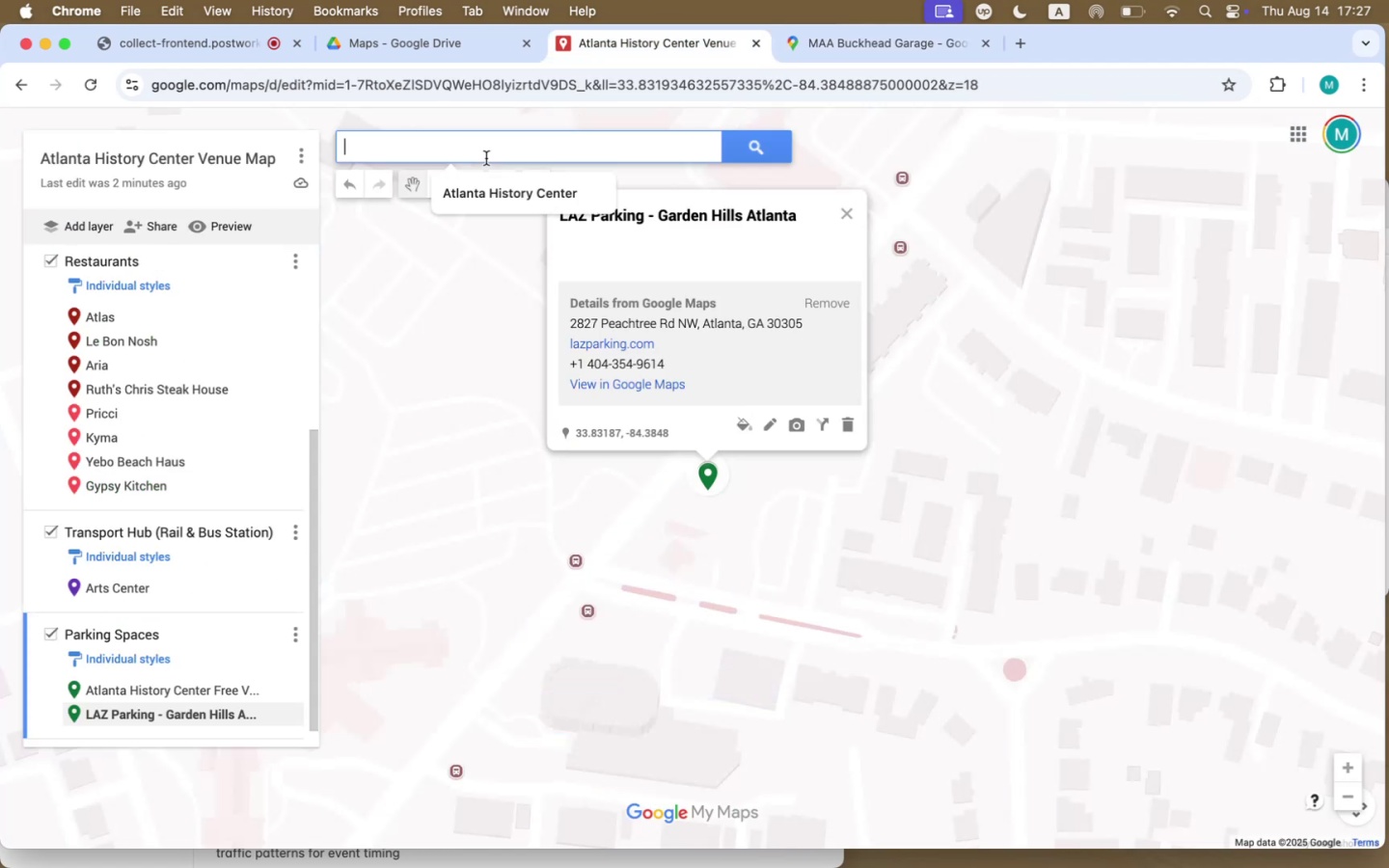 
key(Meta+V)
 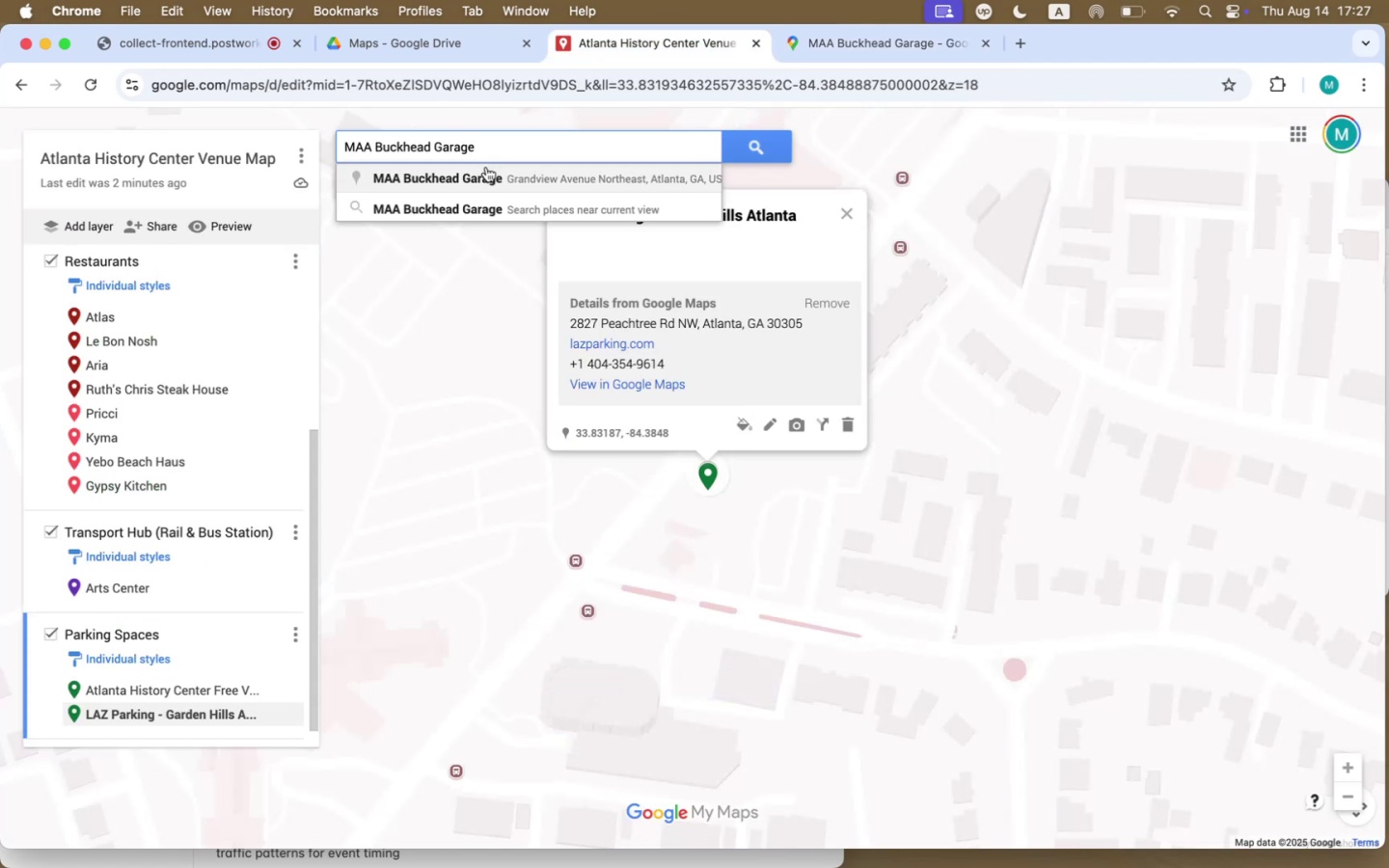 
left_click([485, 176])
 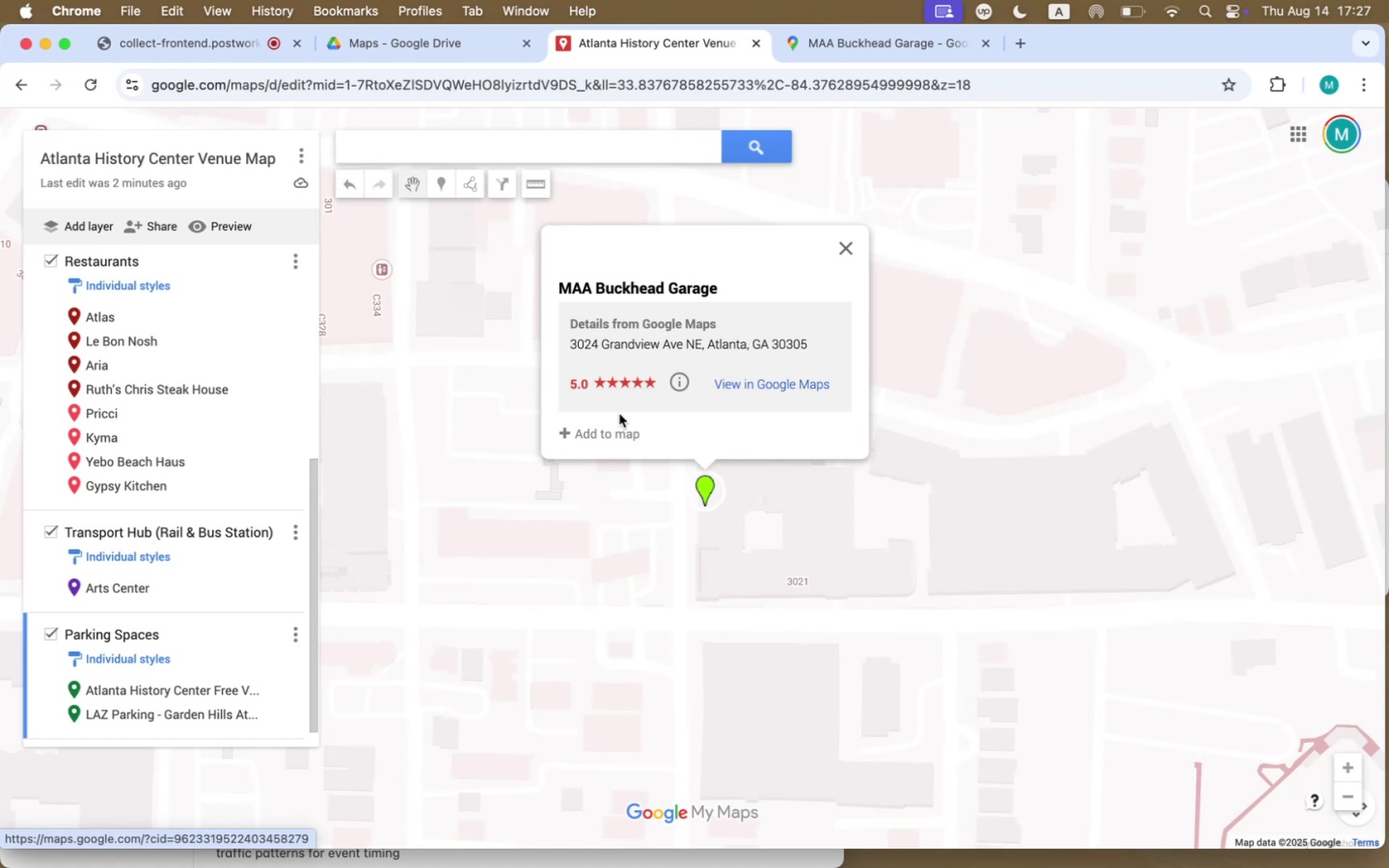 
left_click([619, 431])
 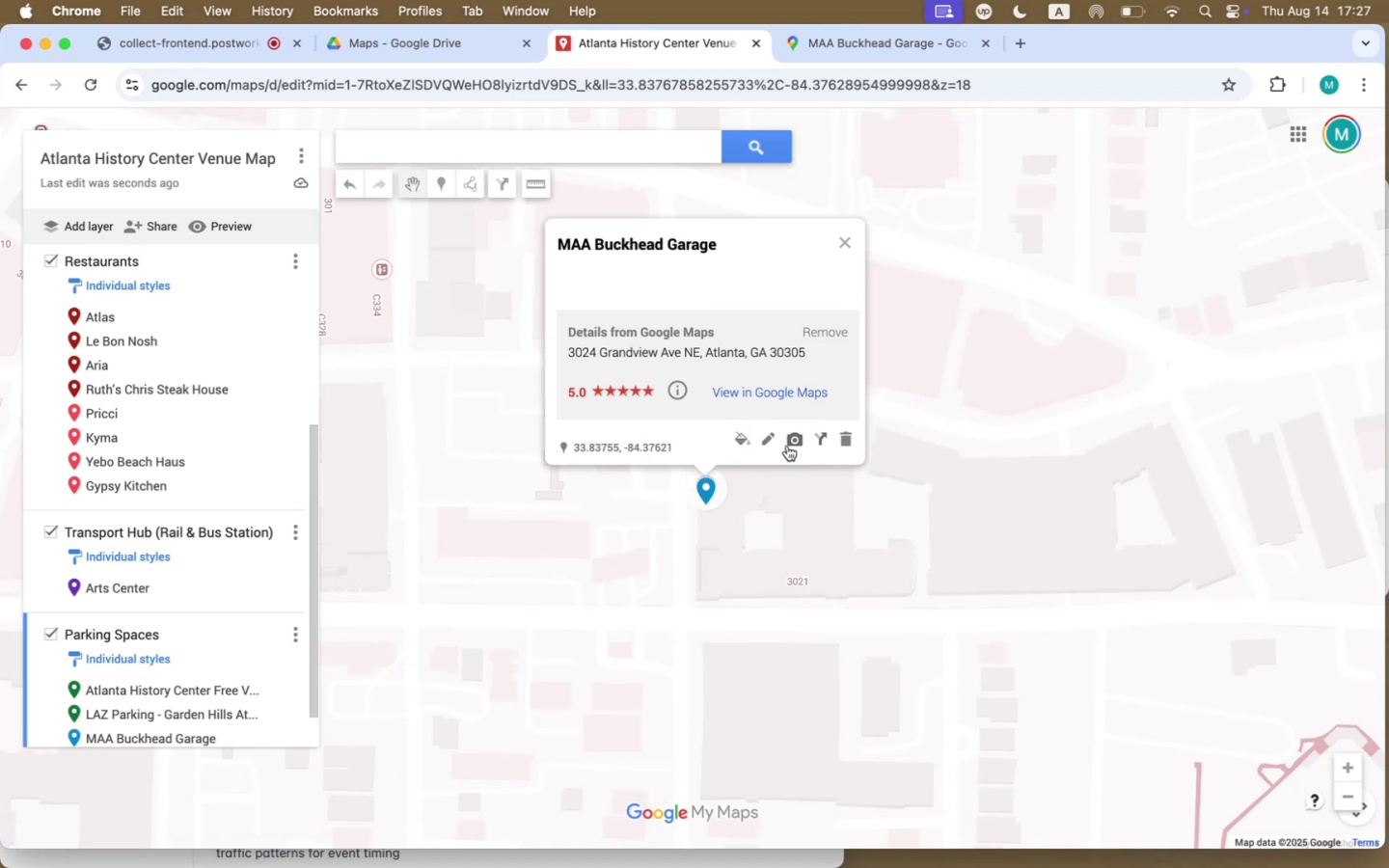 
left_click([745, 441])
 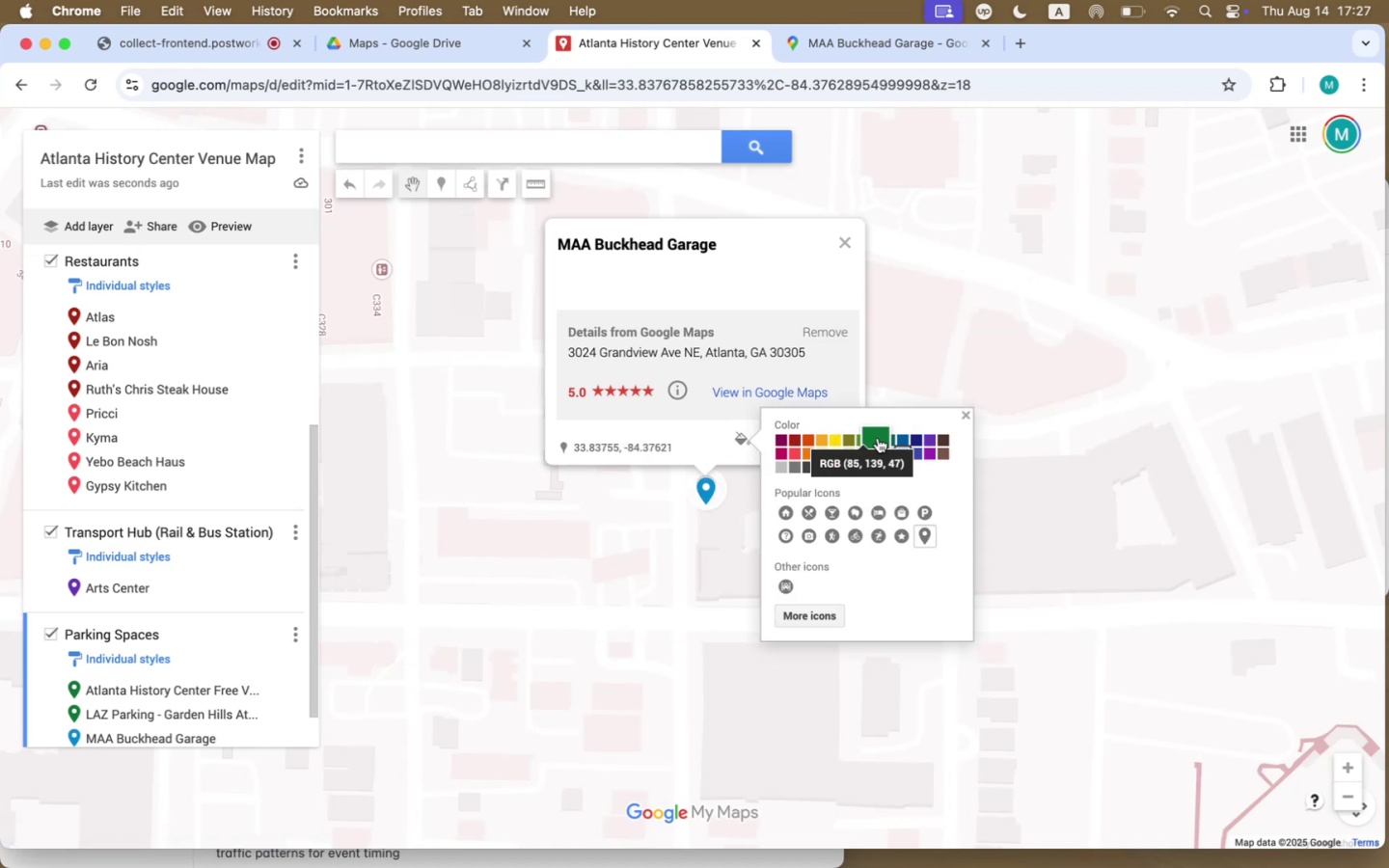 
left_click([888, 437])
 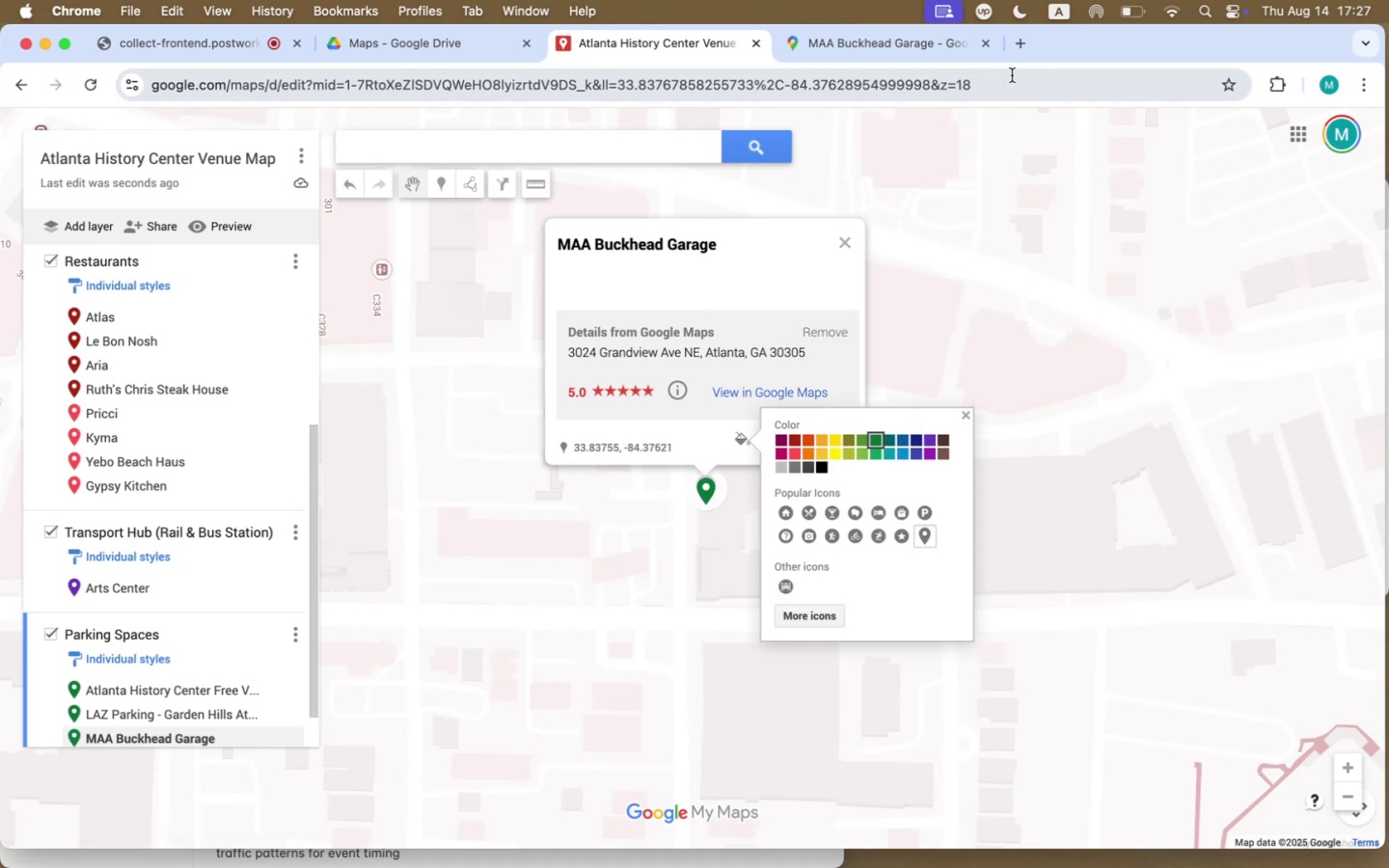 
left_click([879, 52])
 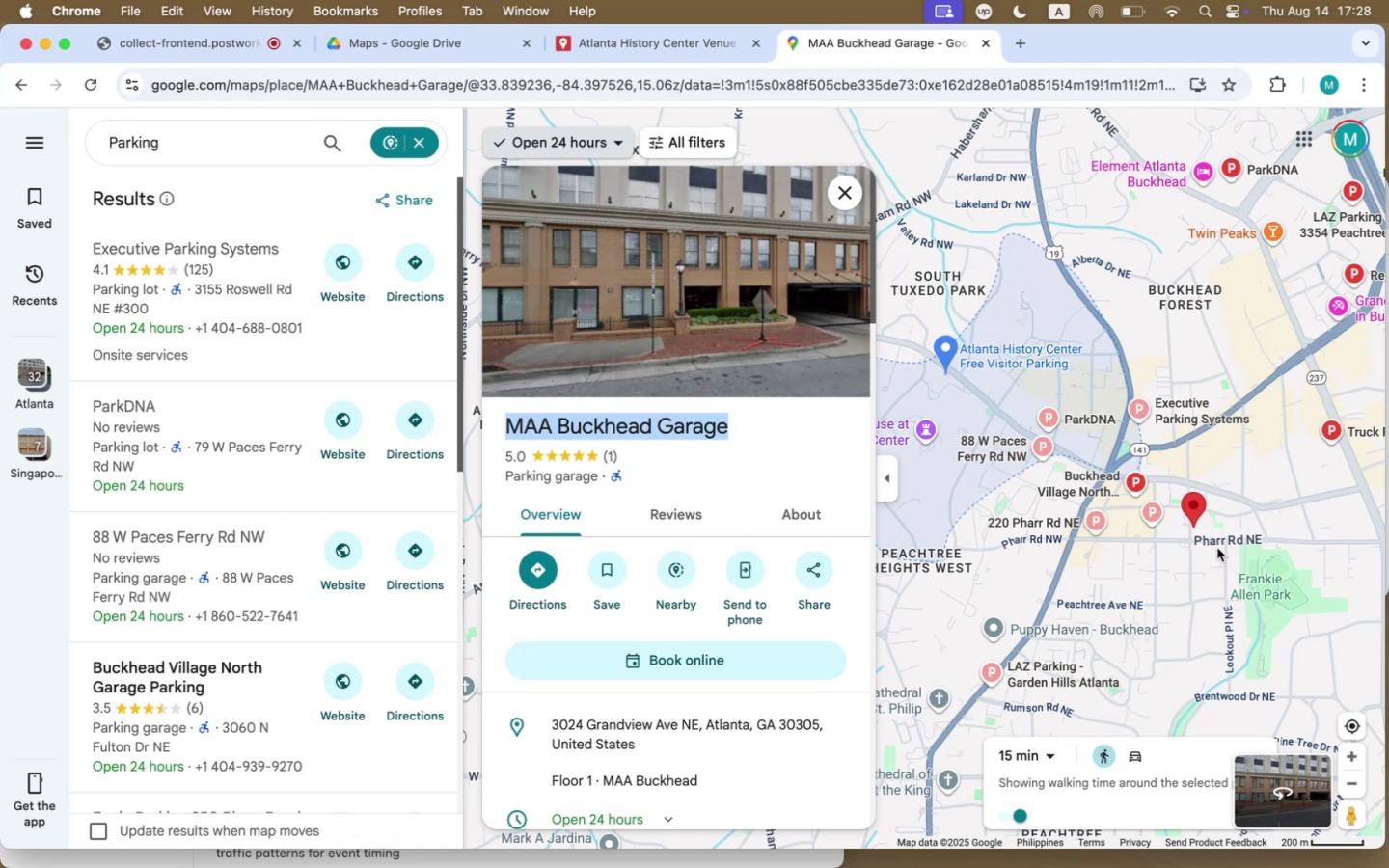 
left_click_drag(start_coordinate=[1220, 487], to_coordinate=[1052, 583])
 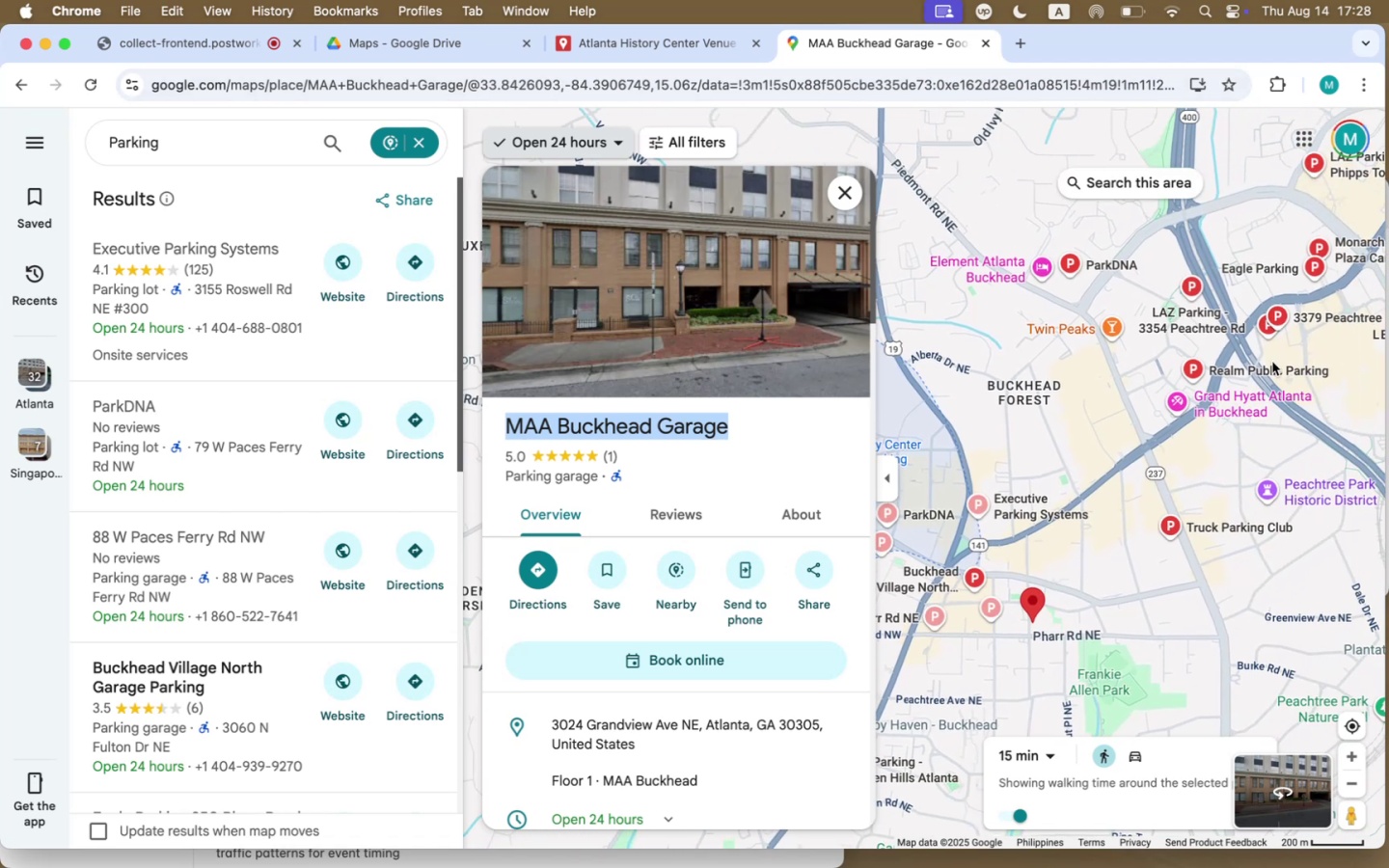 
left_click([1271, 366])
 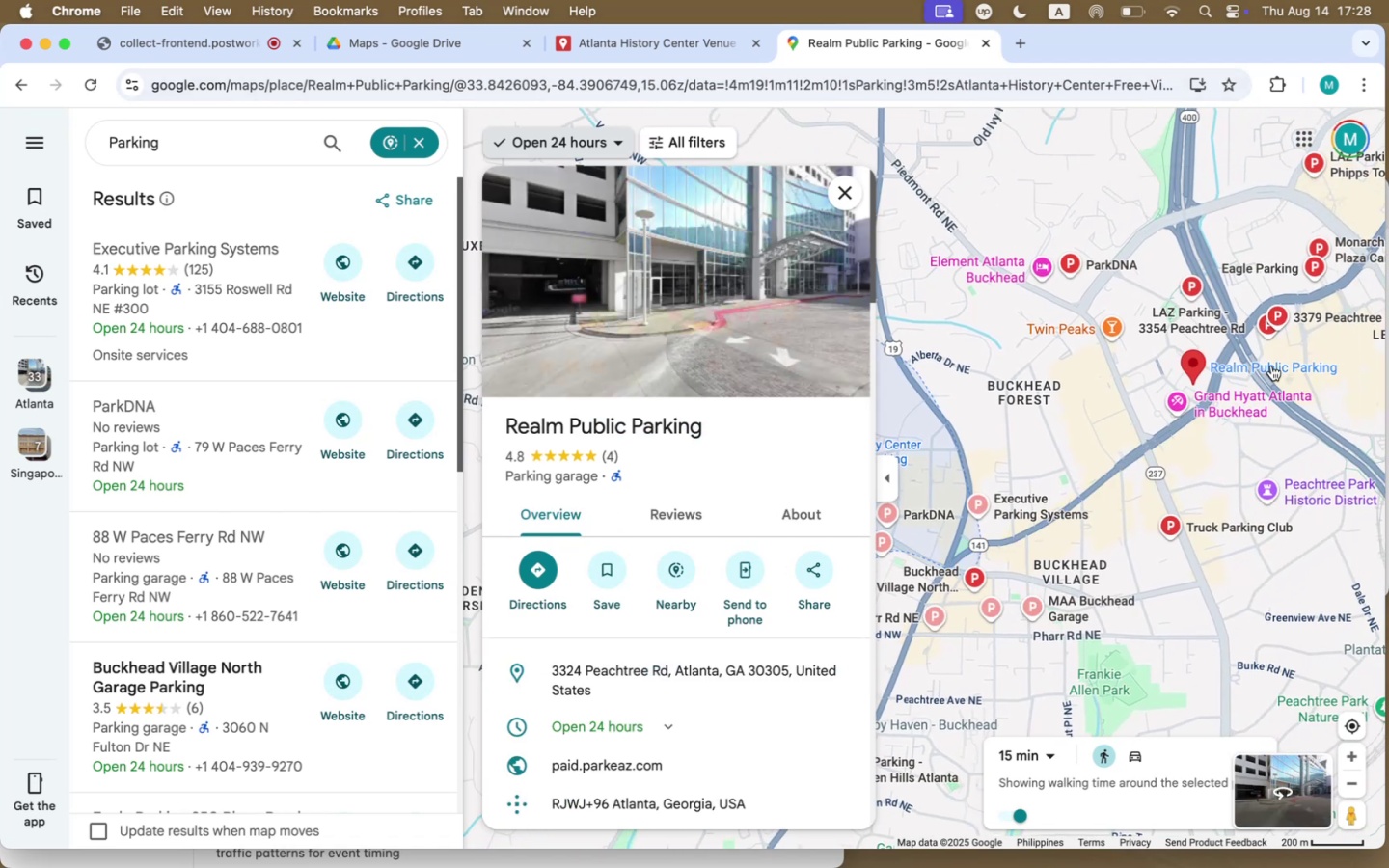 
mouse_move([1242, 394])
 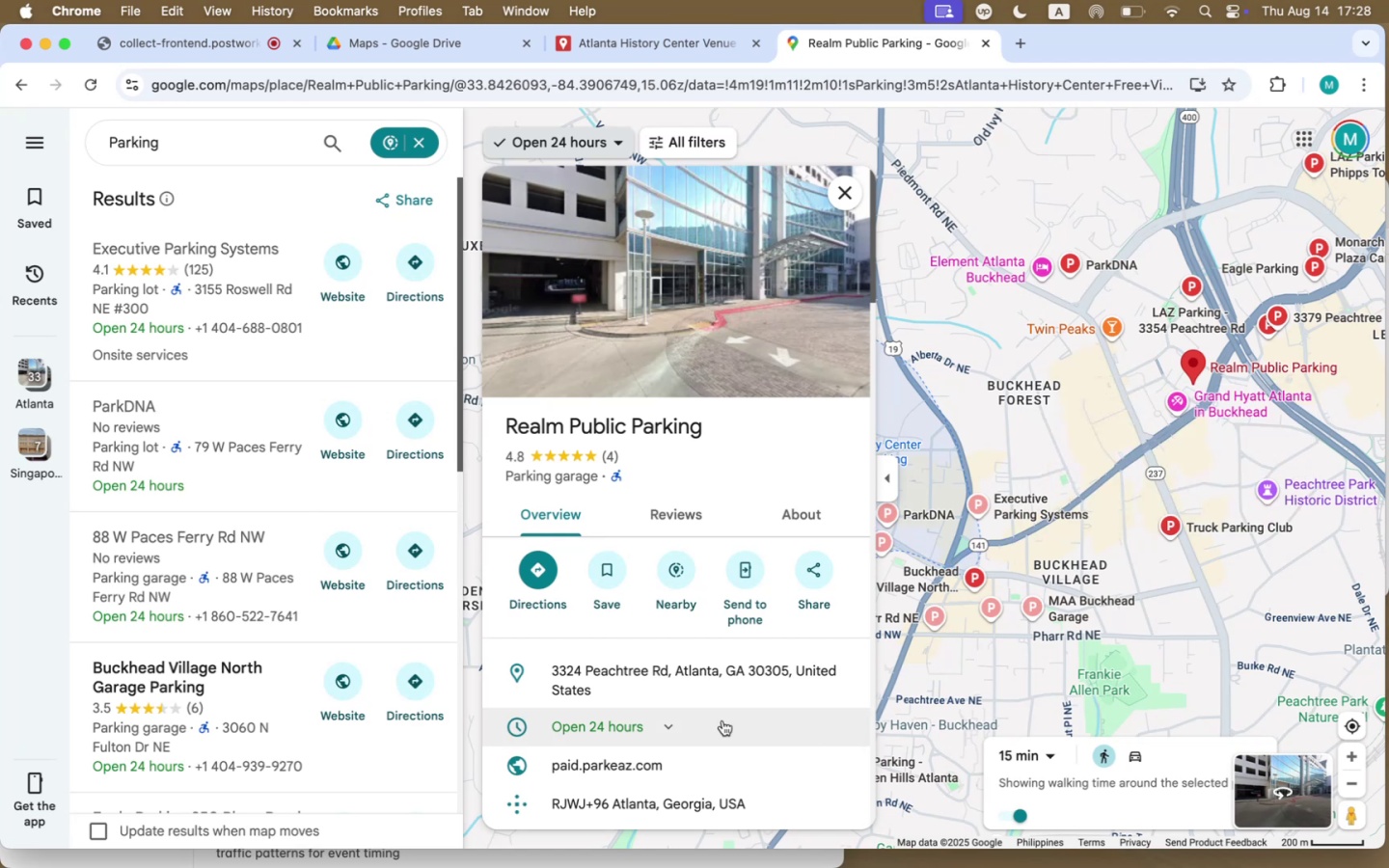 
scroll: coordinate [726, 719], scroll_direction: down, amount: 145.0
 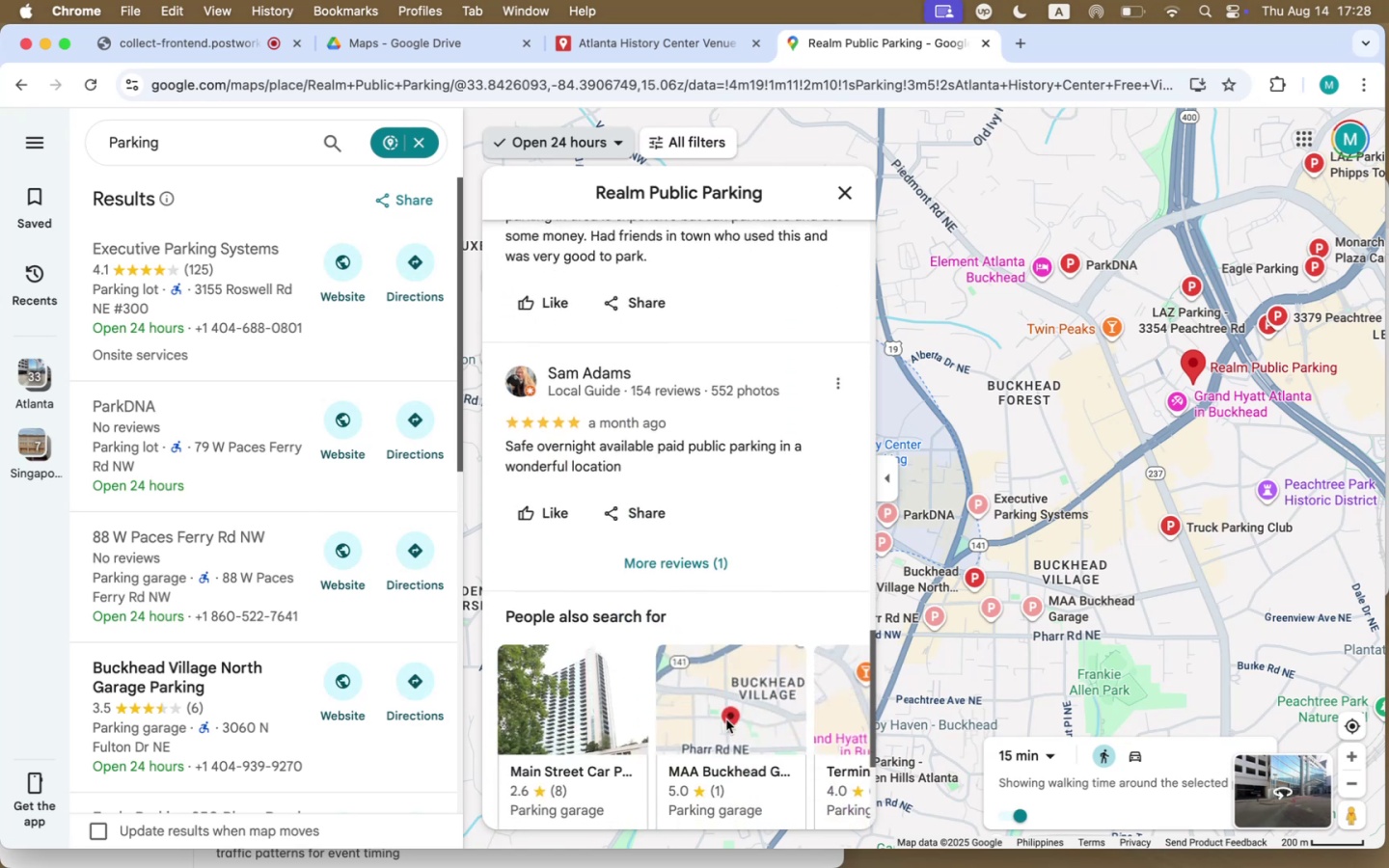 
scroll: coordinate [725, 719], scroll_direction: down, amount: 77.0
 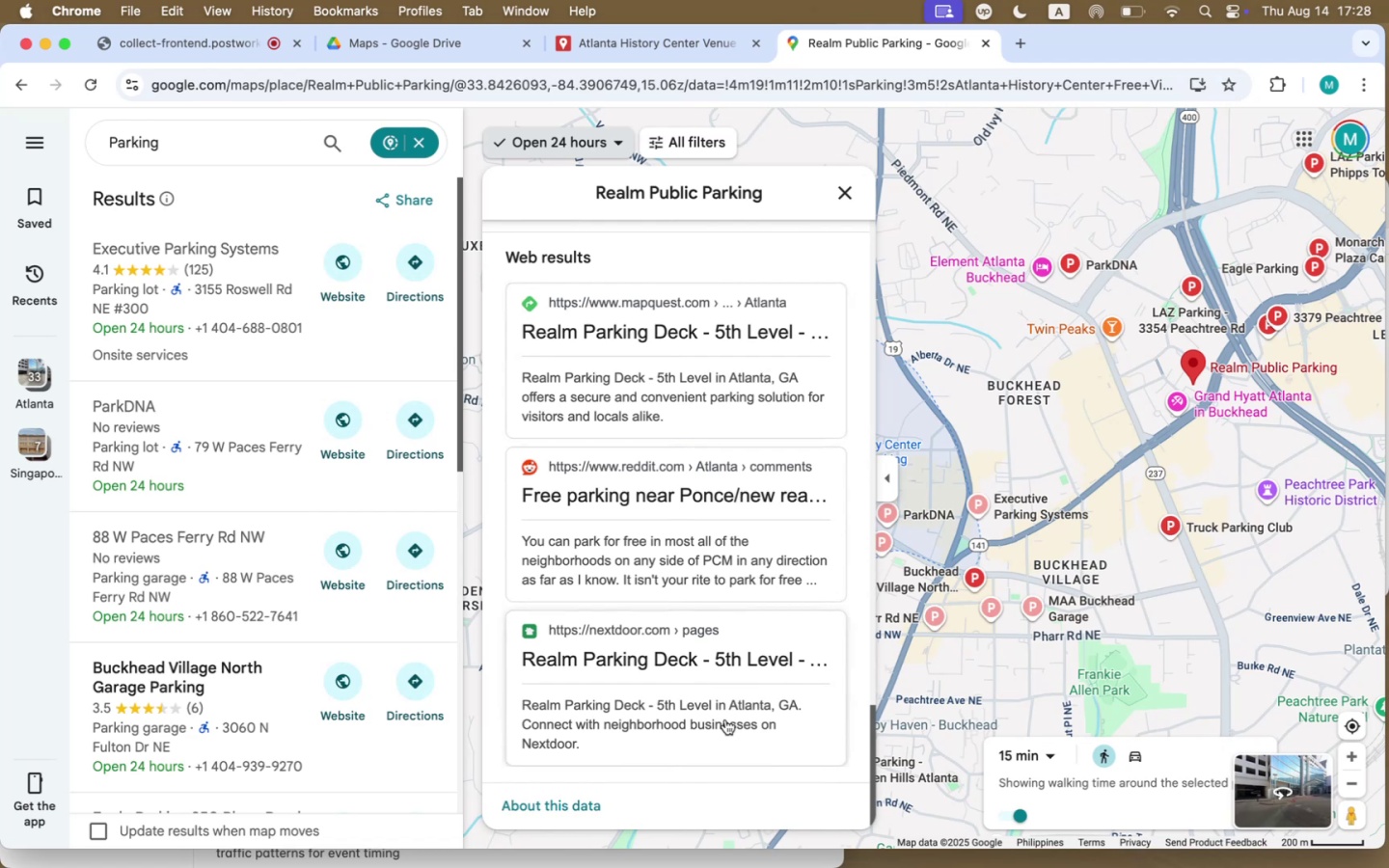 
scroll: coordinate [650, 307], scroll_direction: up, amount: 444.0
 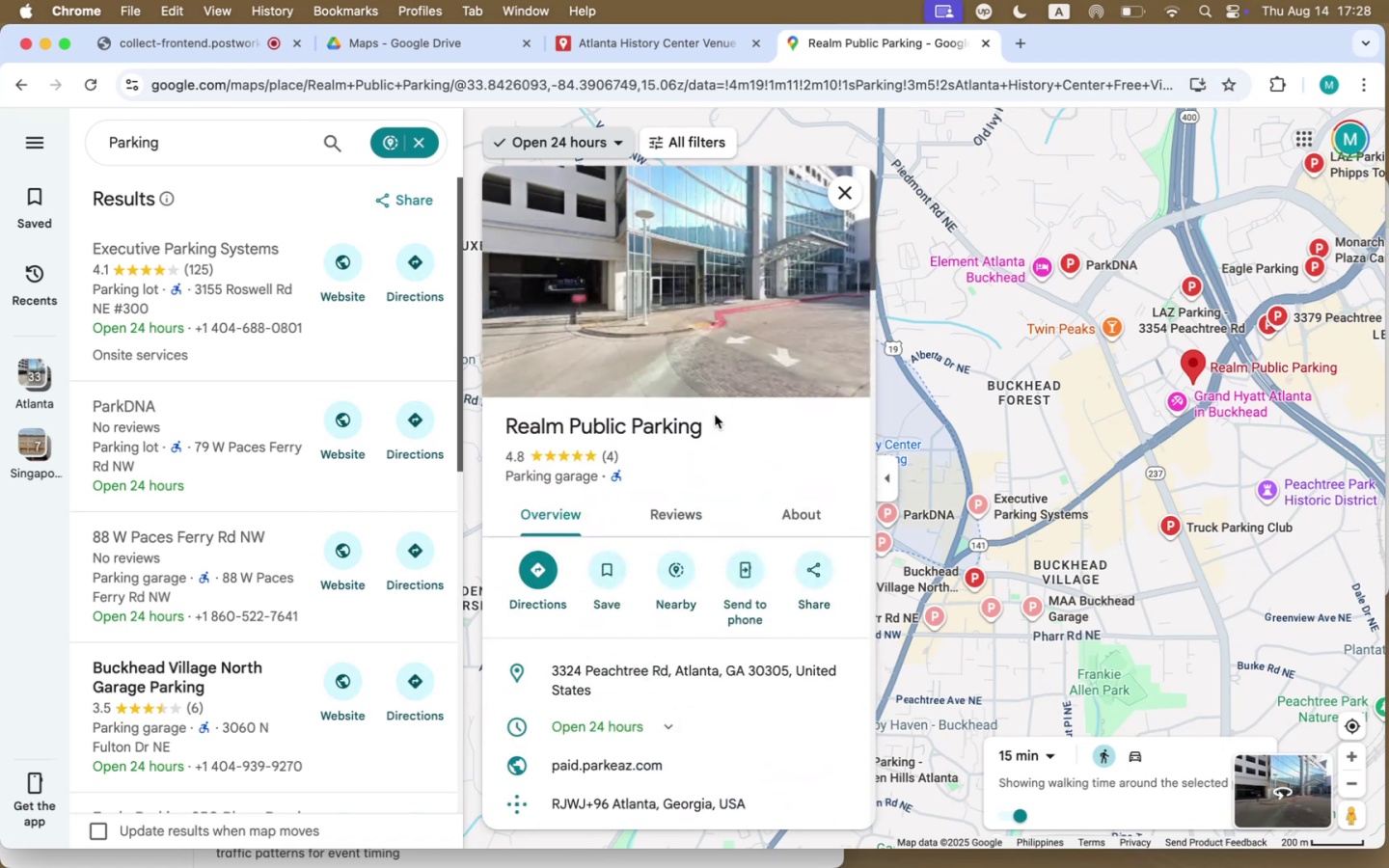 
left_click_drag(start_coordinate=[724, 418], to_coordinate=[503, 430])
 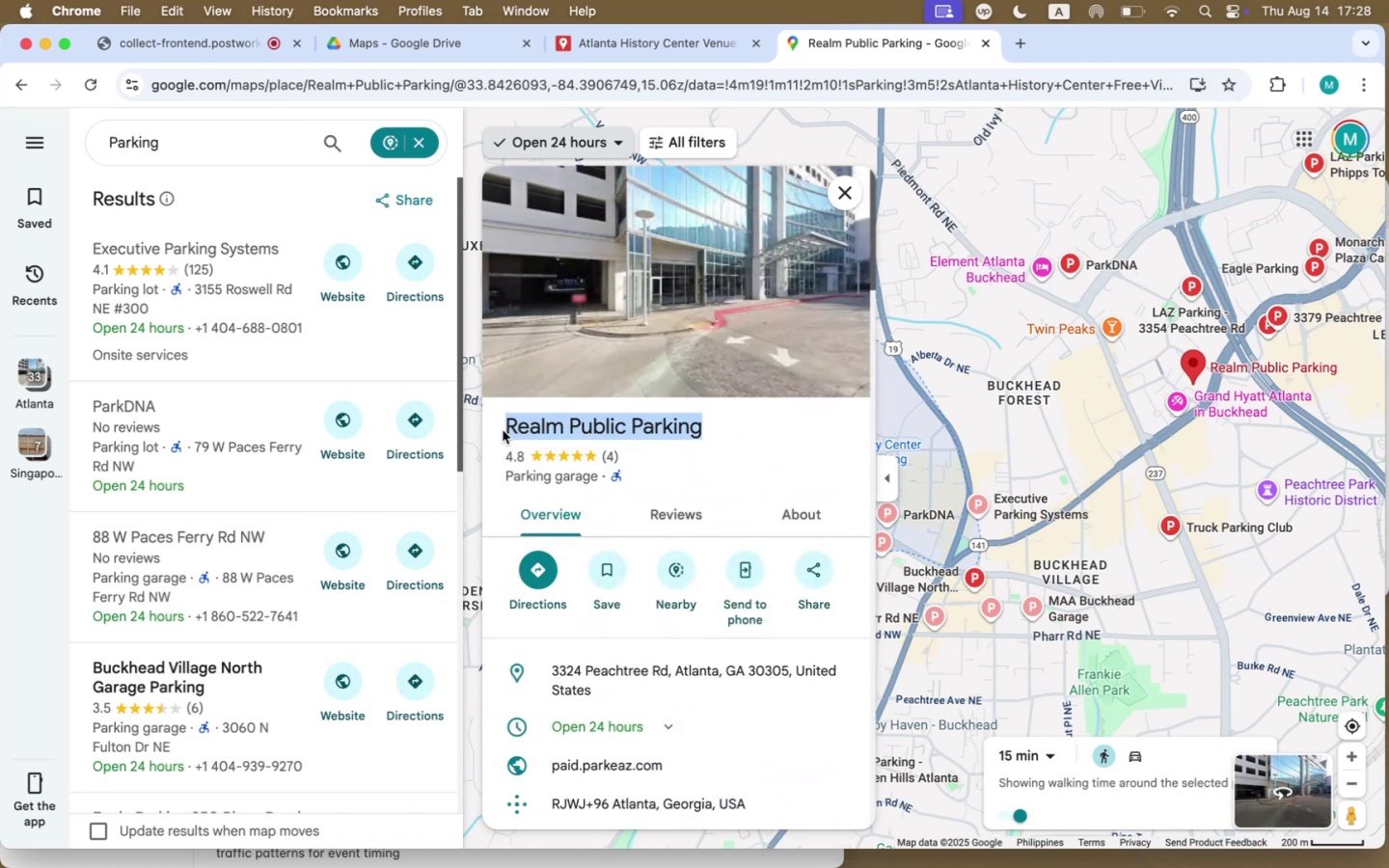 
key(Meta+CommandLeft)
 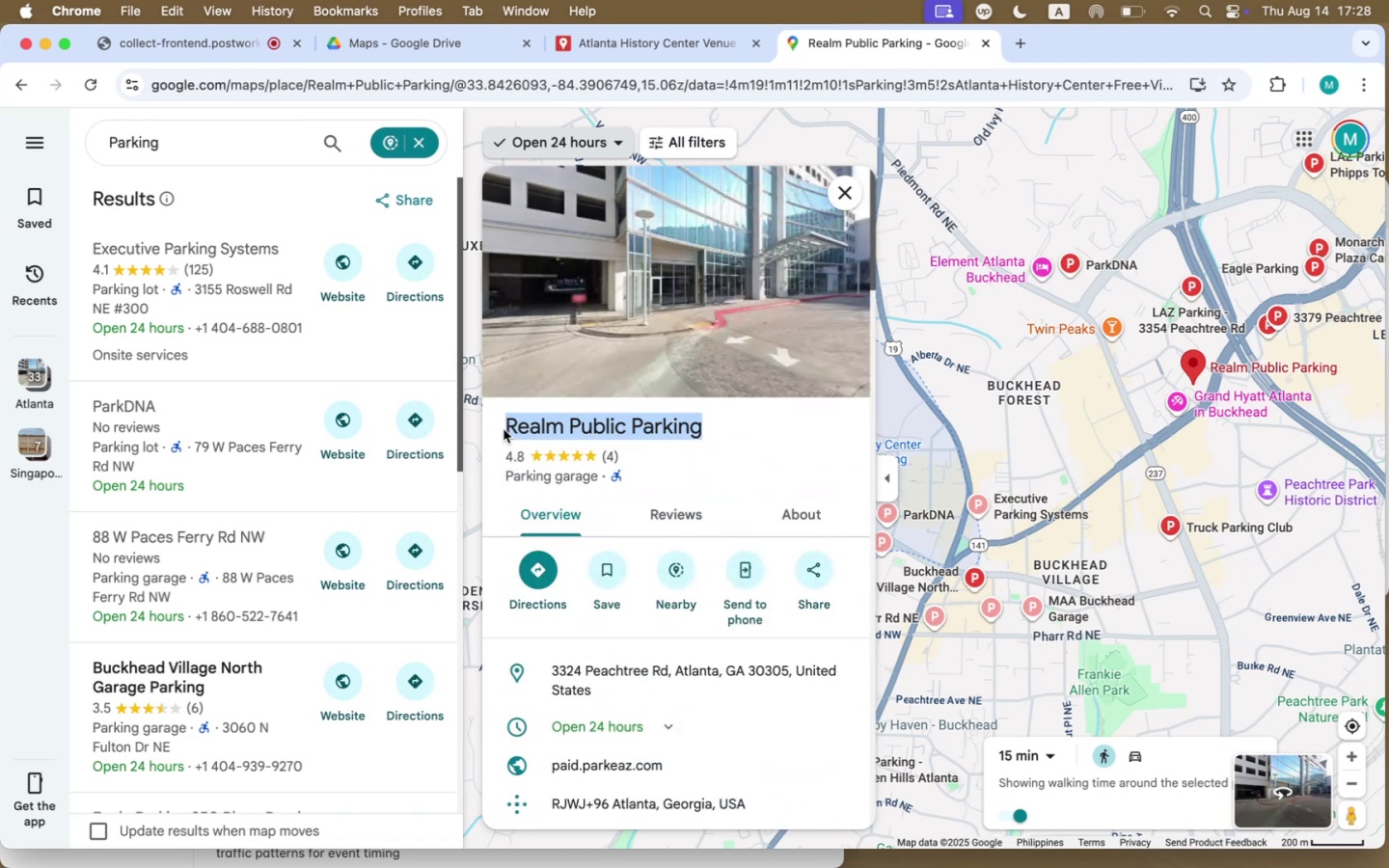 
key(Meta+C)
 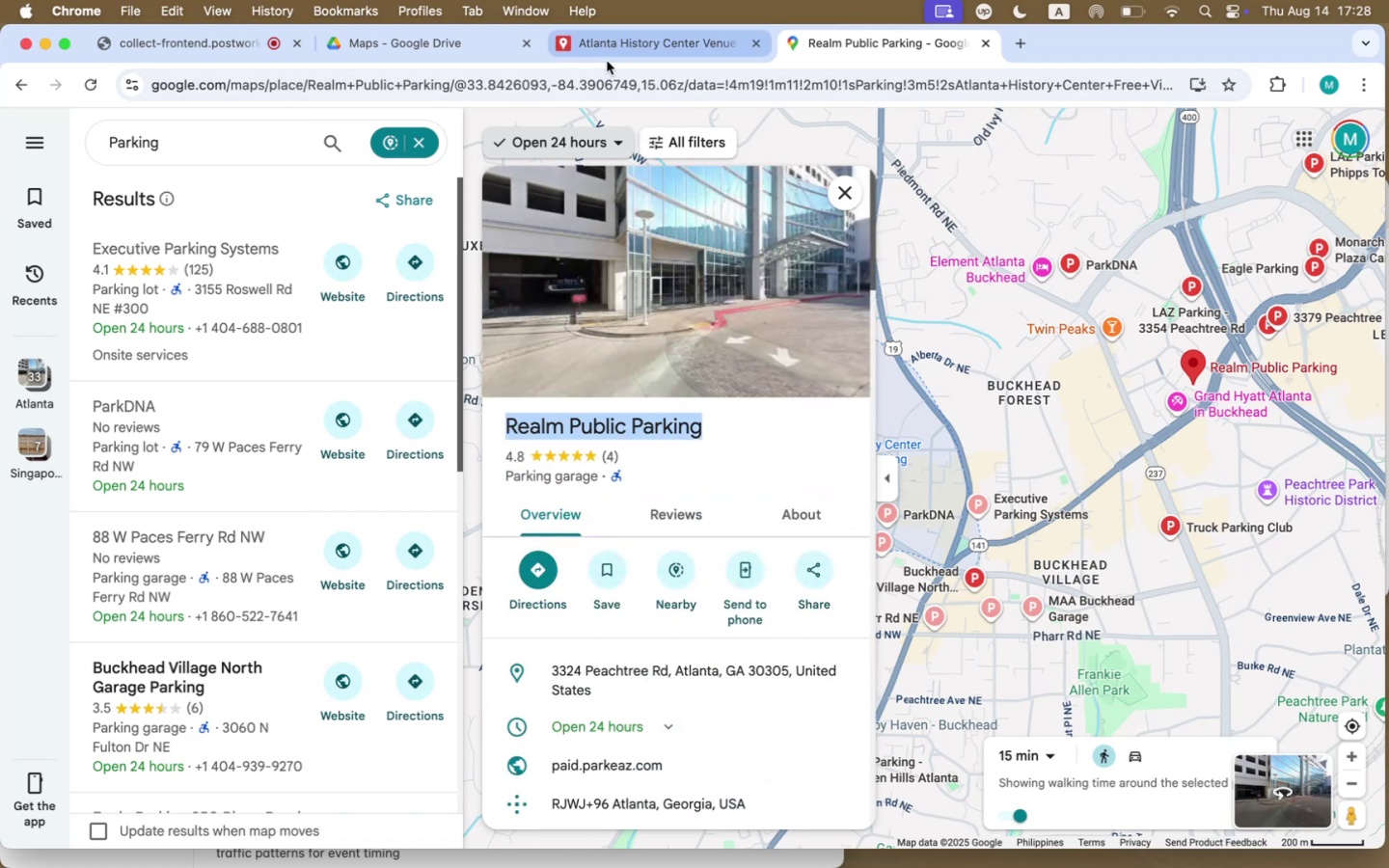 
left_click([620, 52])
 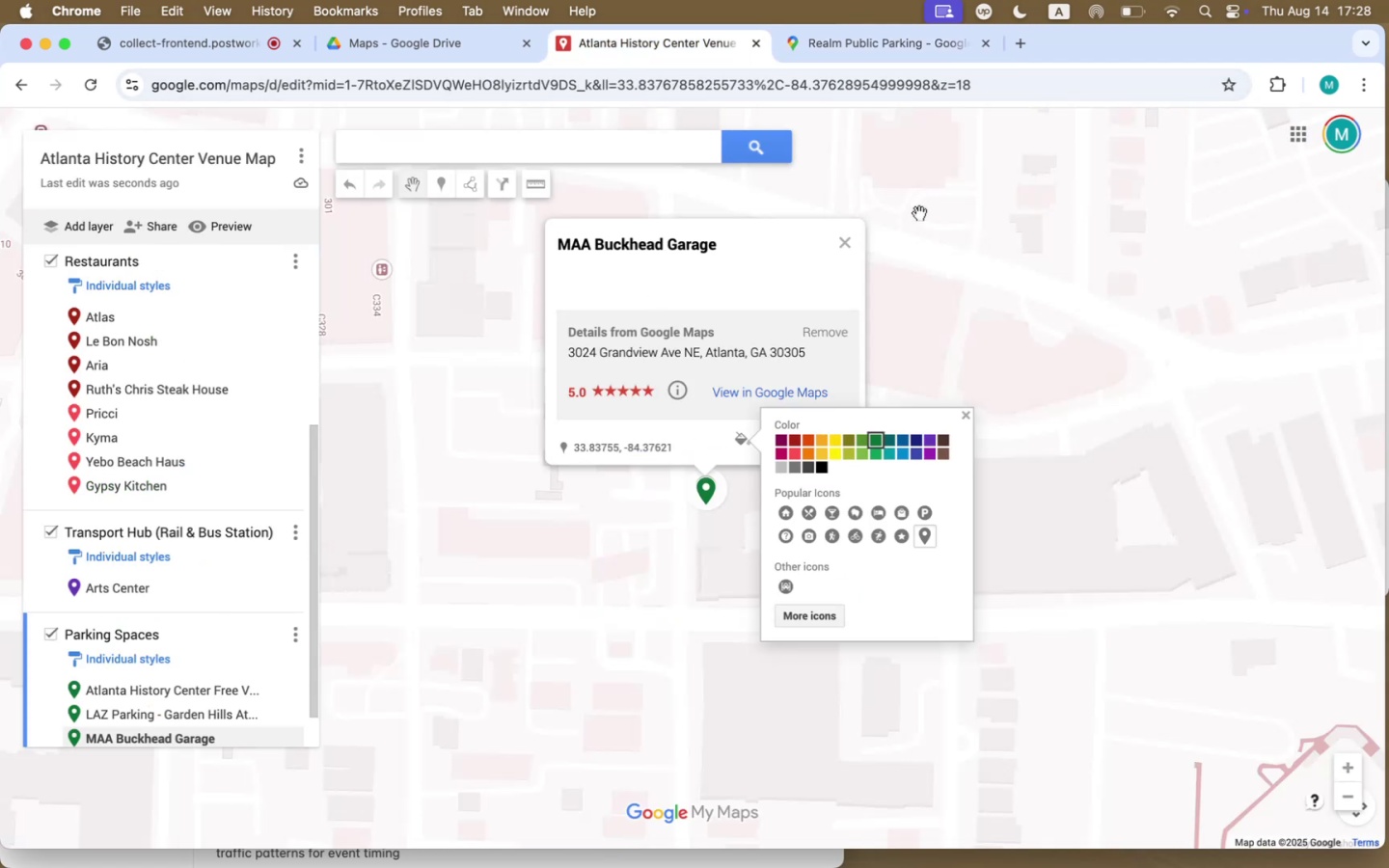 
left_click([567, 160])
 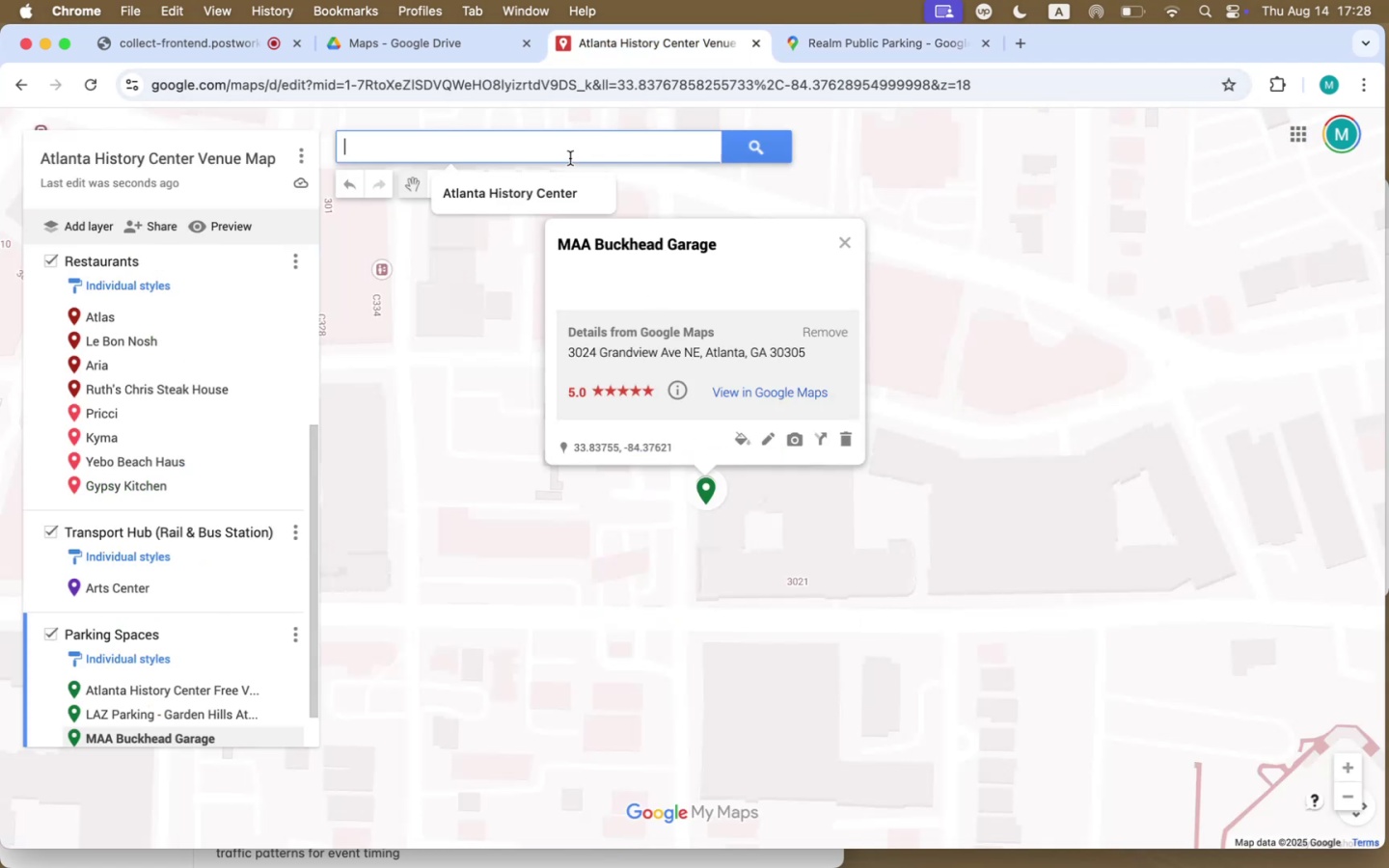 
key(Meta+CommandLeft)
 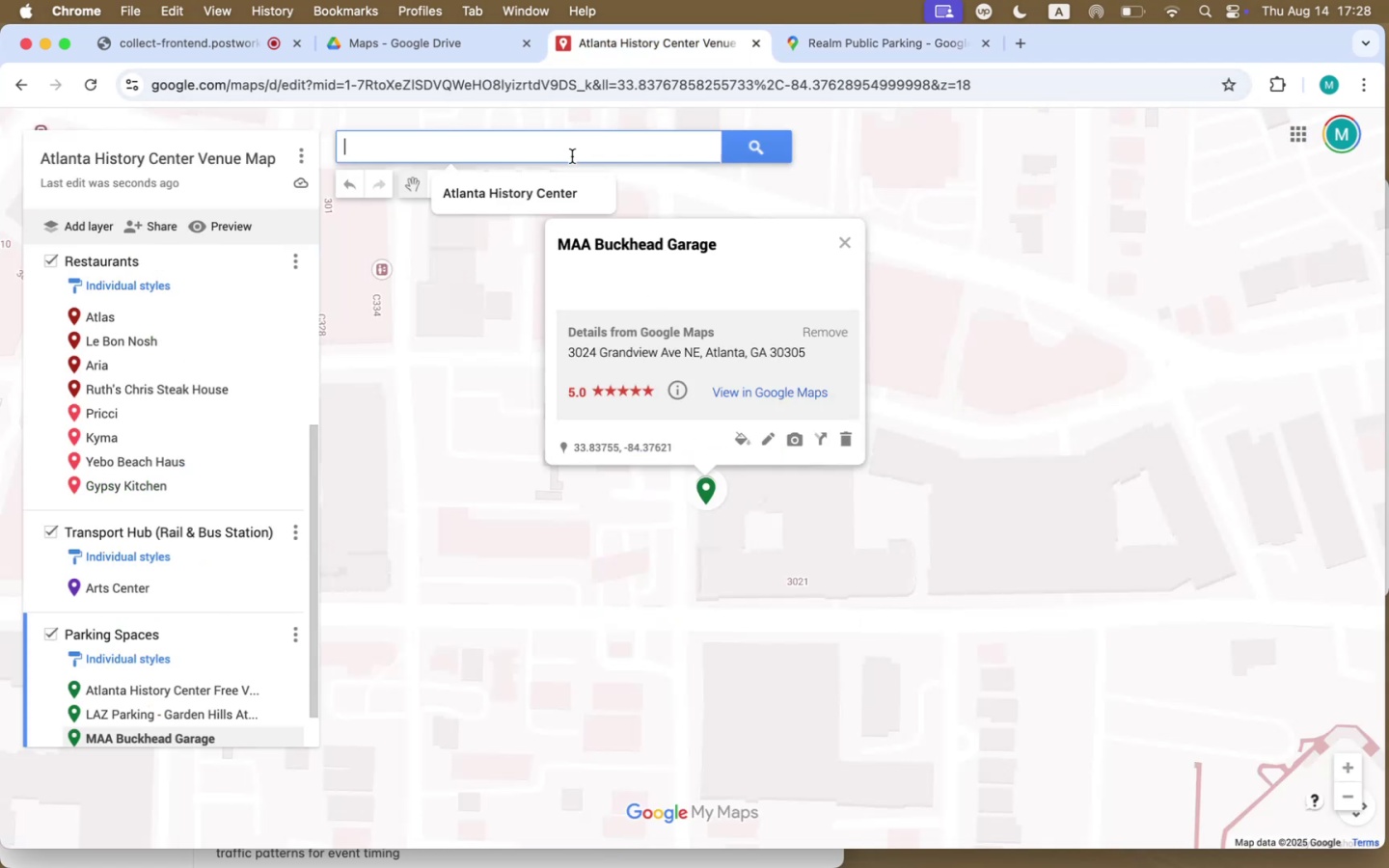 
key(Meta+V)
 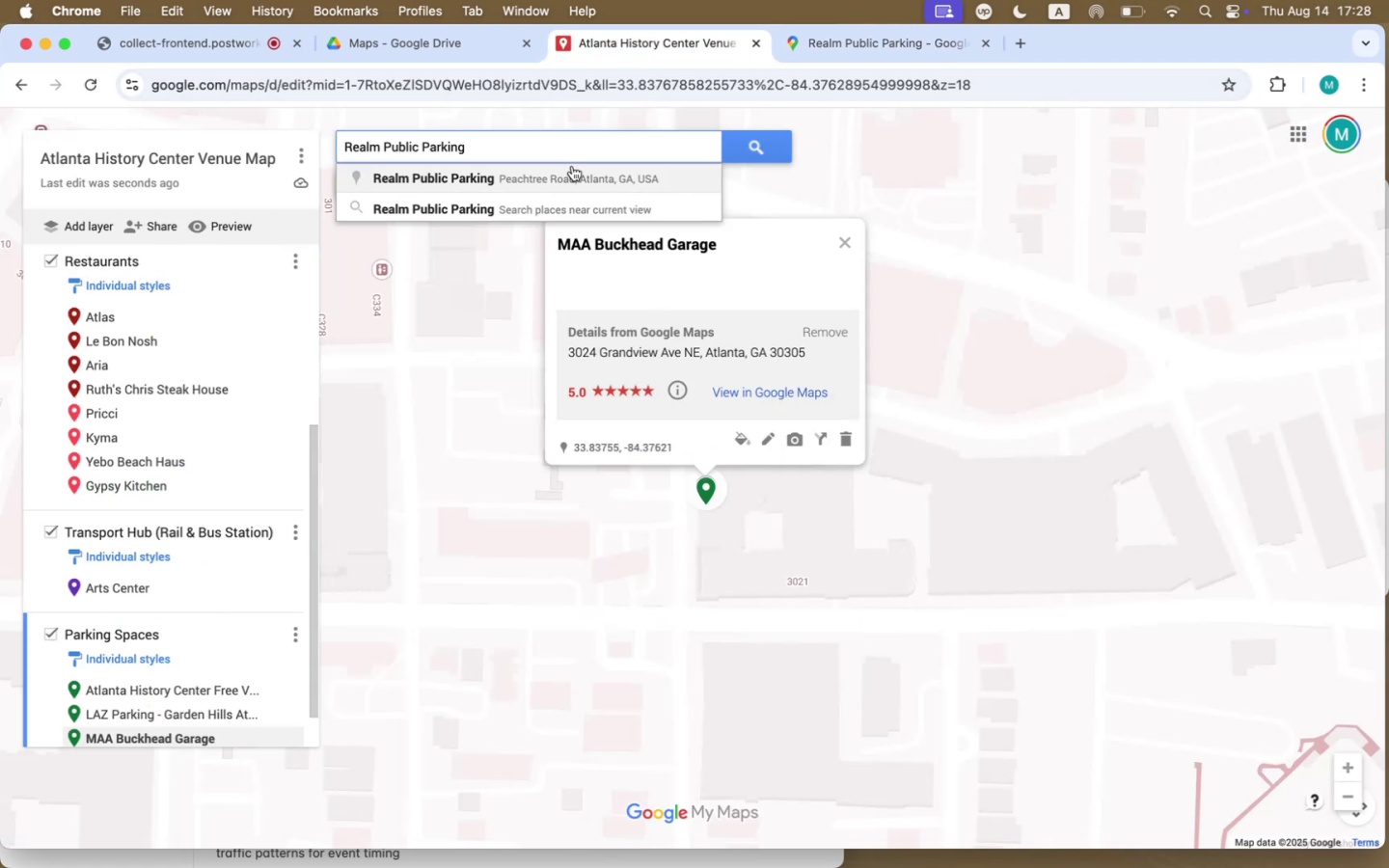 
left_click([570, 180])
 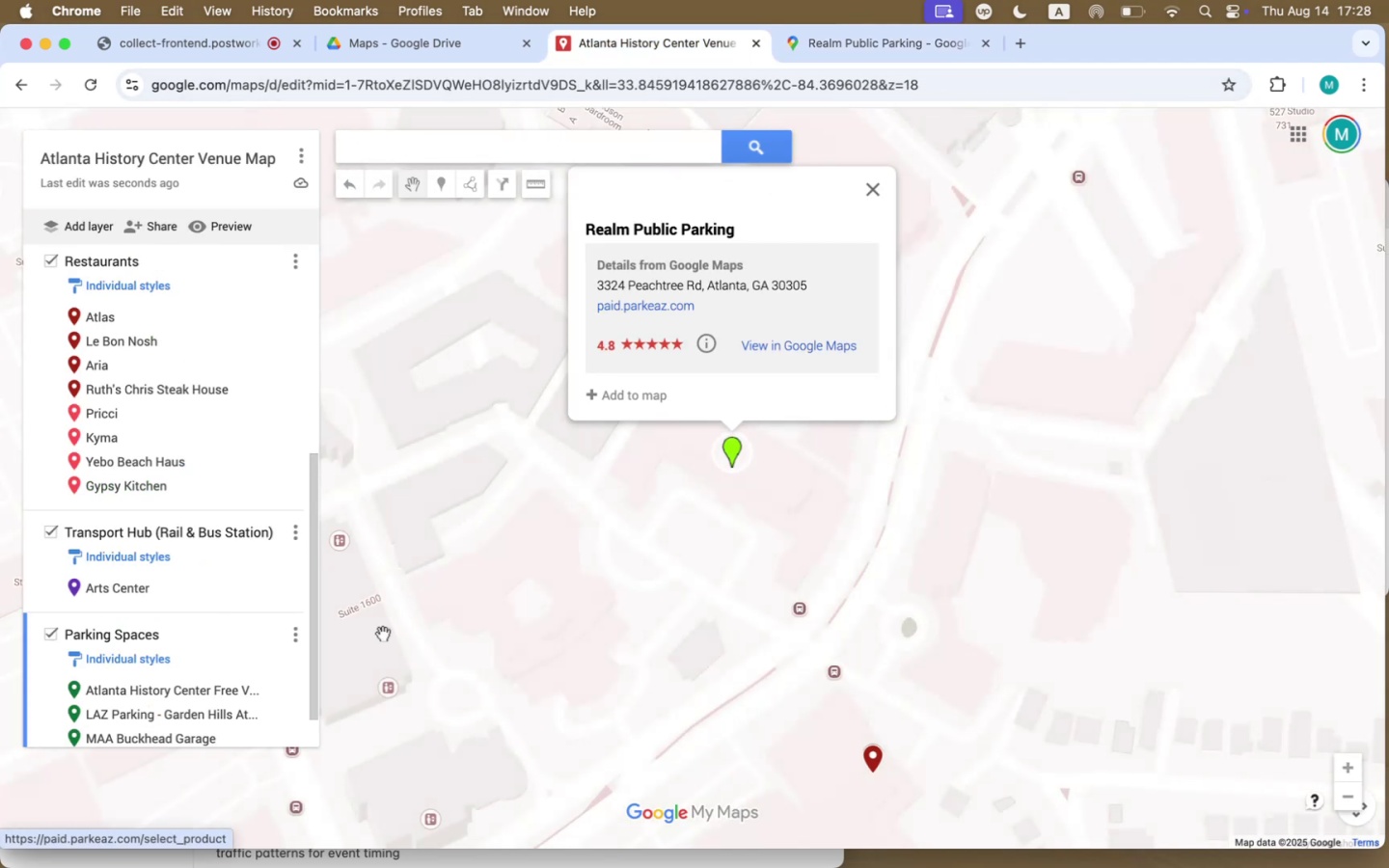 
scroll: coordinate [156, 662], scroll_direction: down, amount: 13.0
 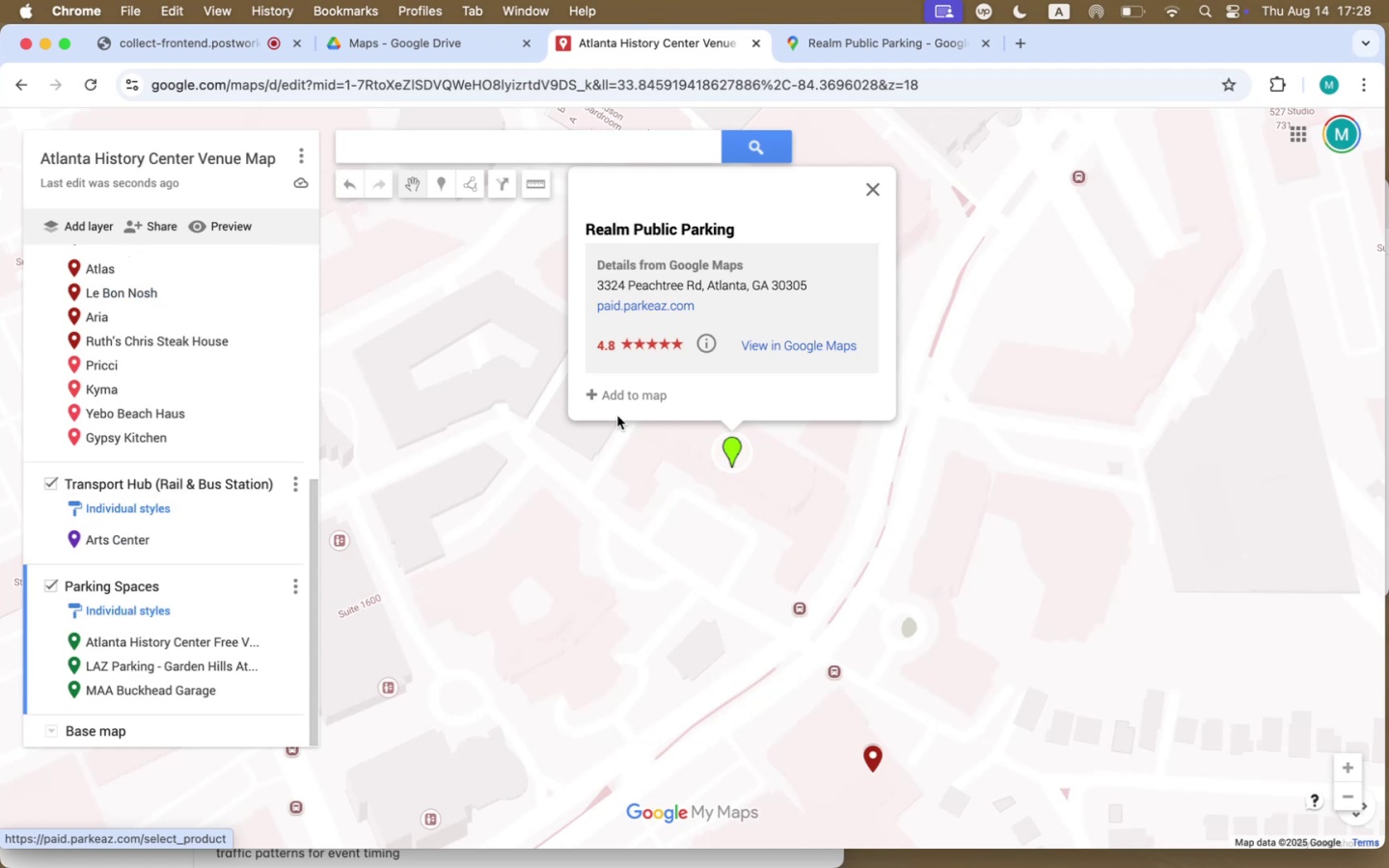 
left_click([634, 396])
 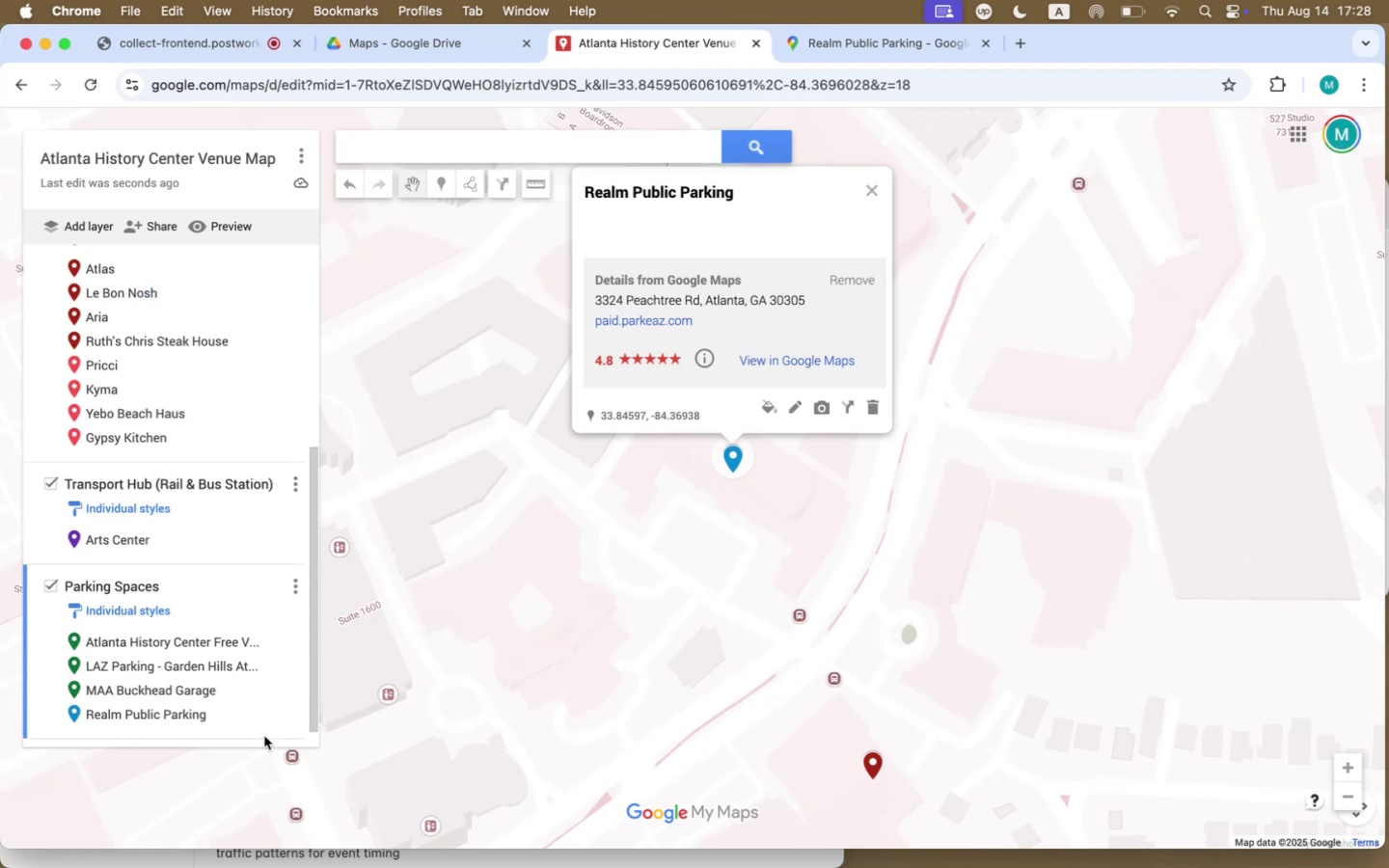 
left_click([279, 718])
 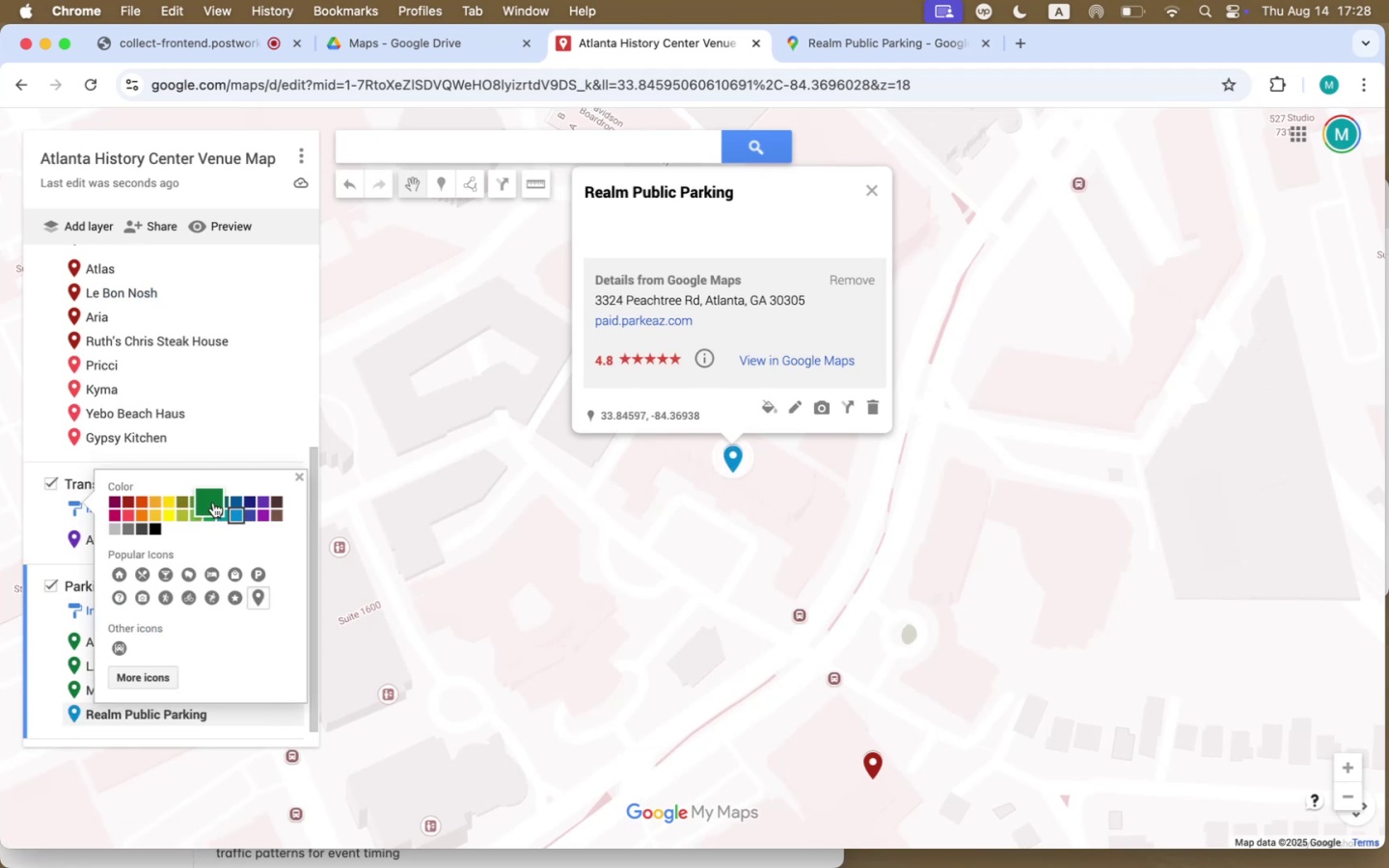 
left_click([213, 500])
 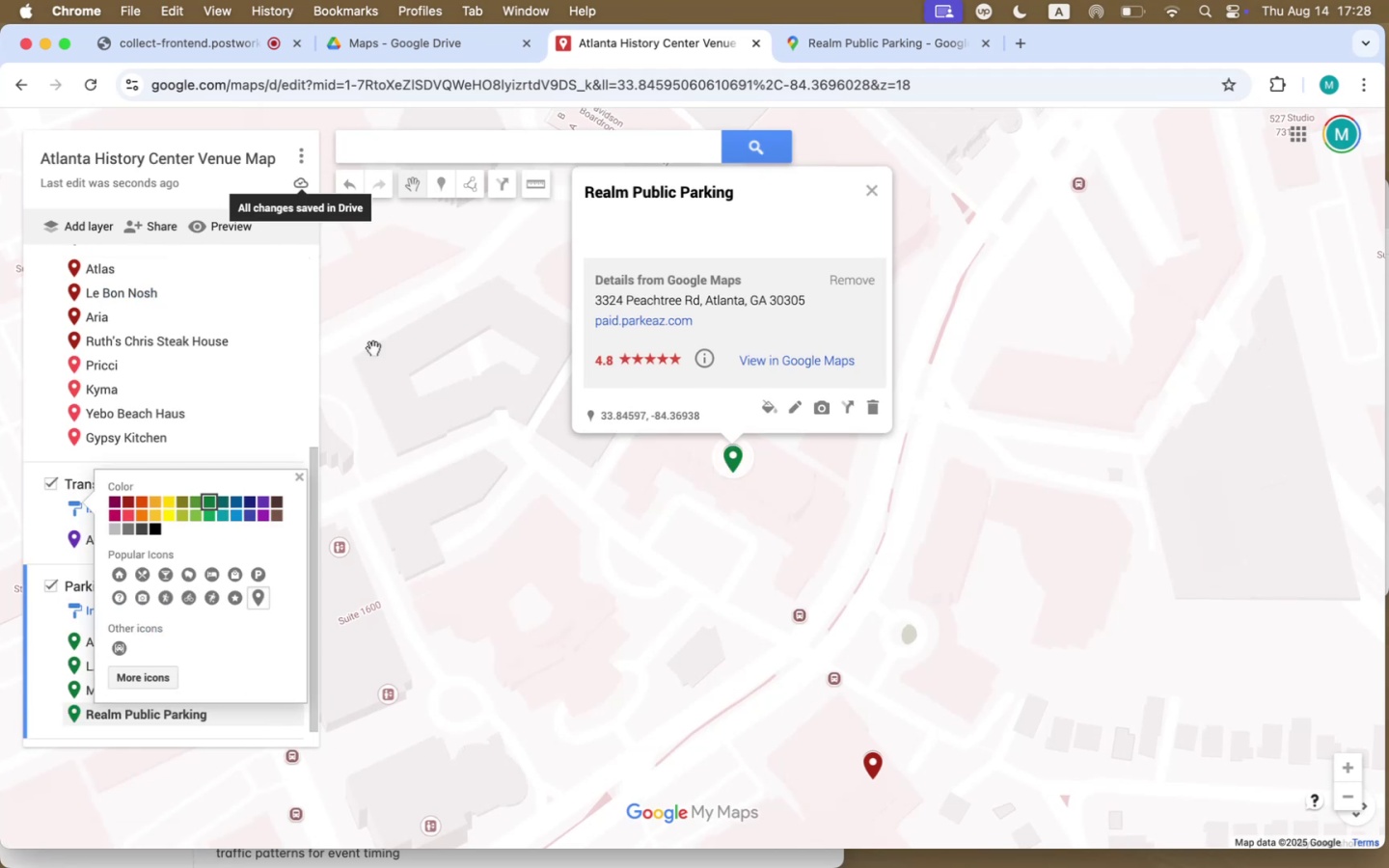 
left_click_drag(start_coordinate=[460, 537], to_coordinate=[558, 539])
 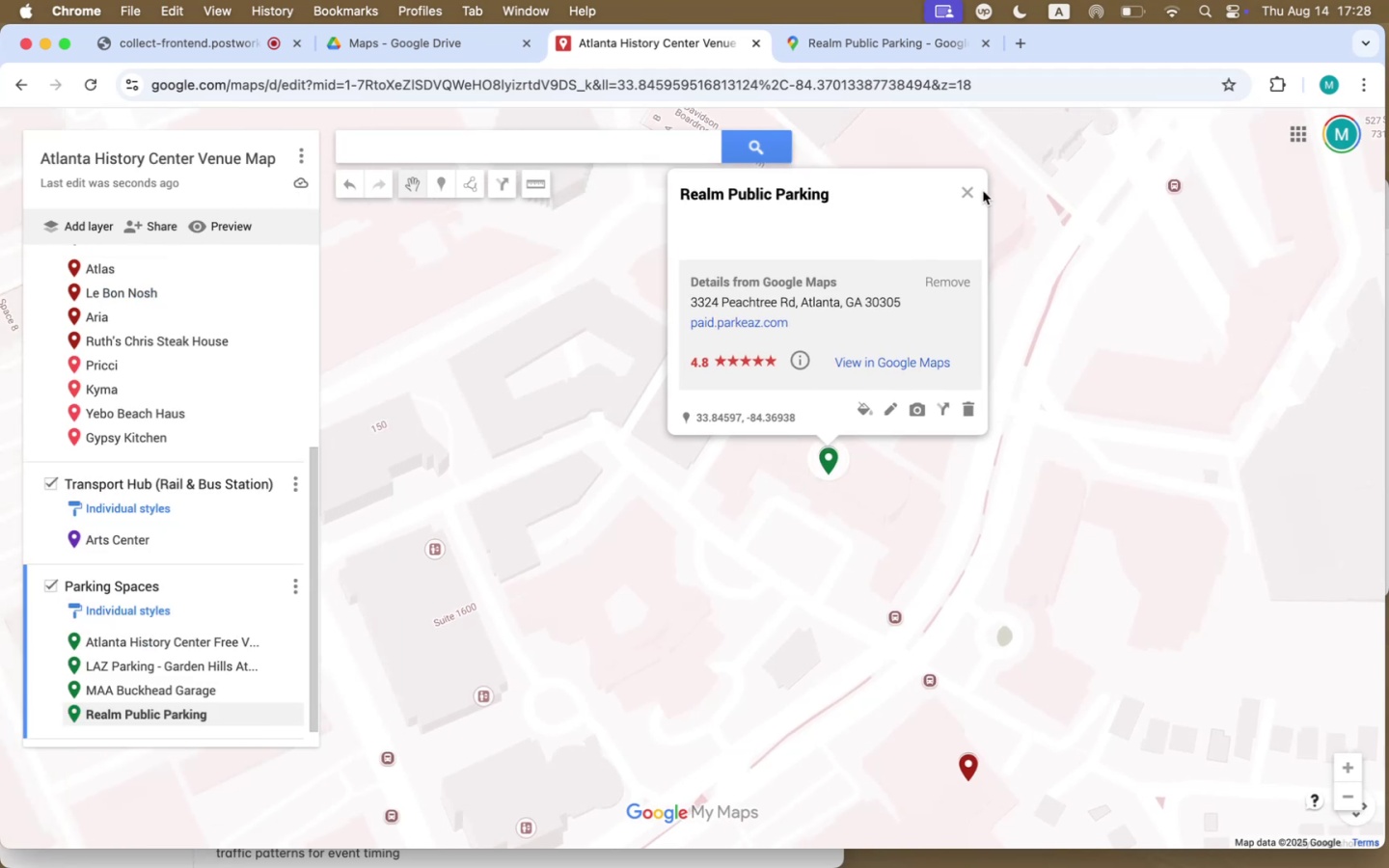 
left_click([971, 197])
 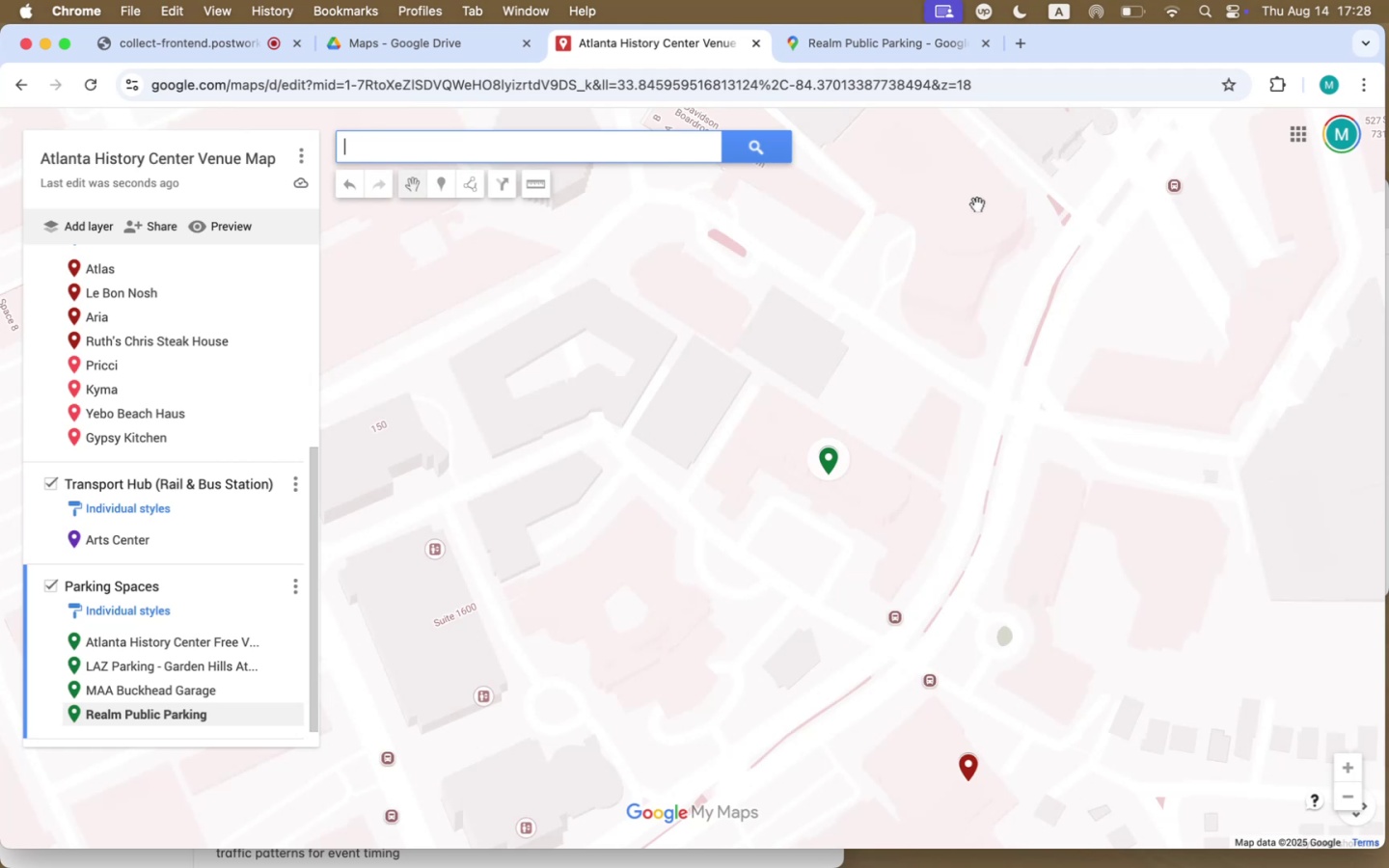 
left_click_drag(start_coordinate=[1050, 330], to_coordinate=[1206, 317])
 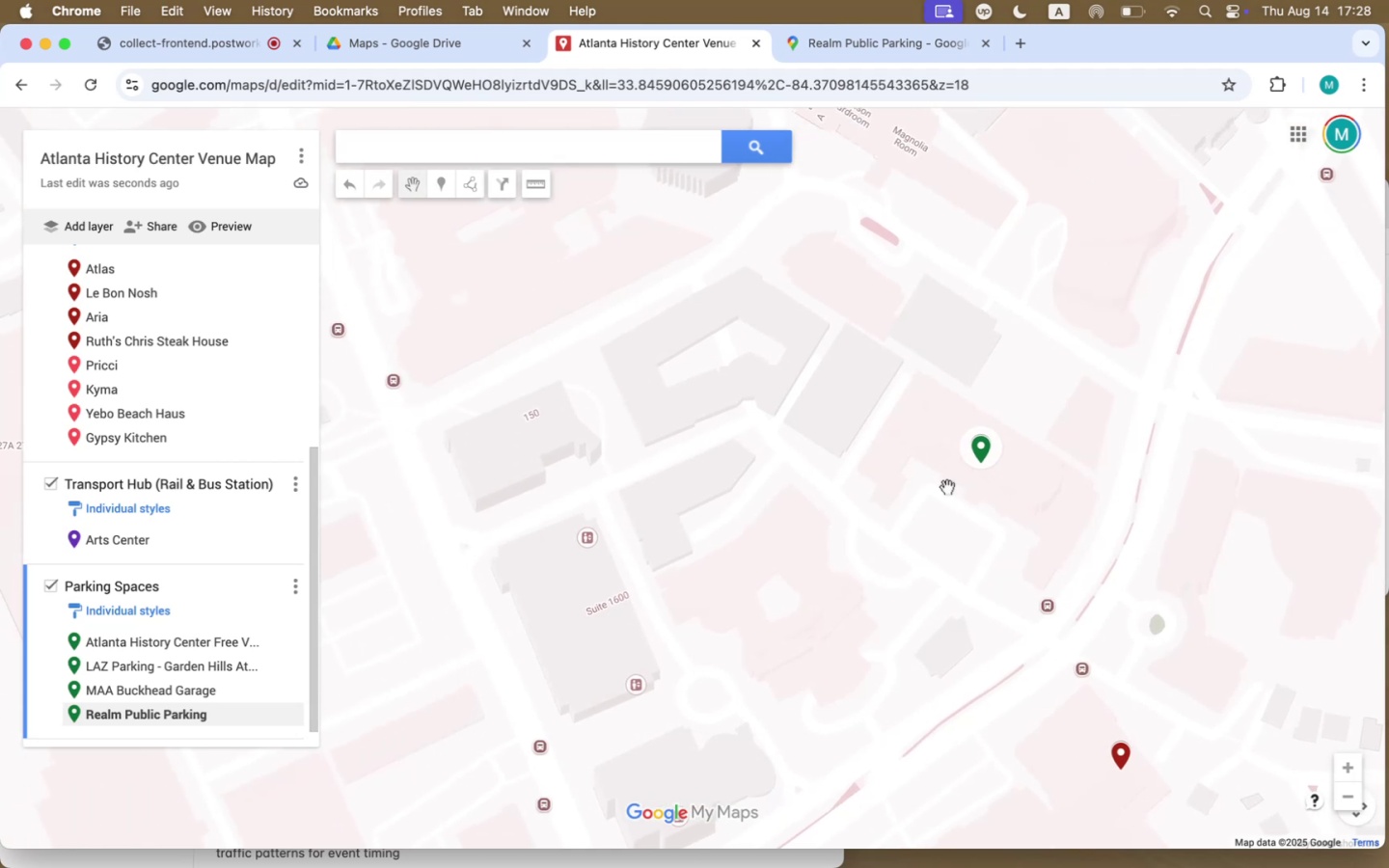 
scroll: coordinate [858, 528], scroll_direction: down, amount: 19.0
 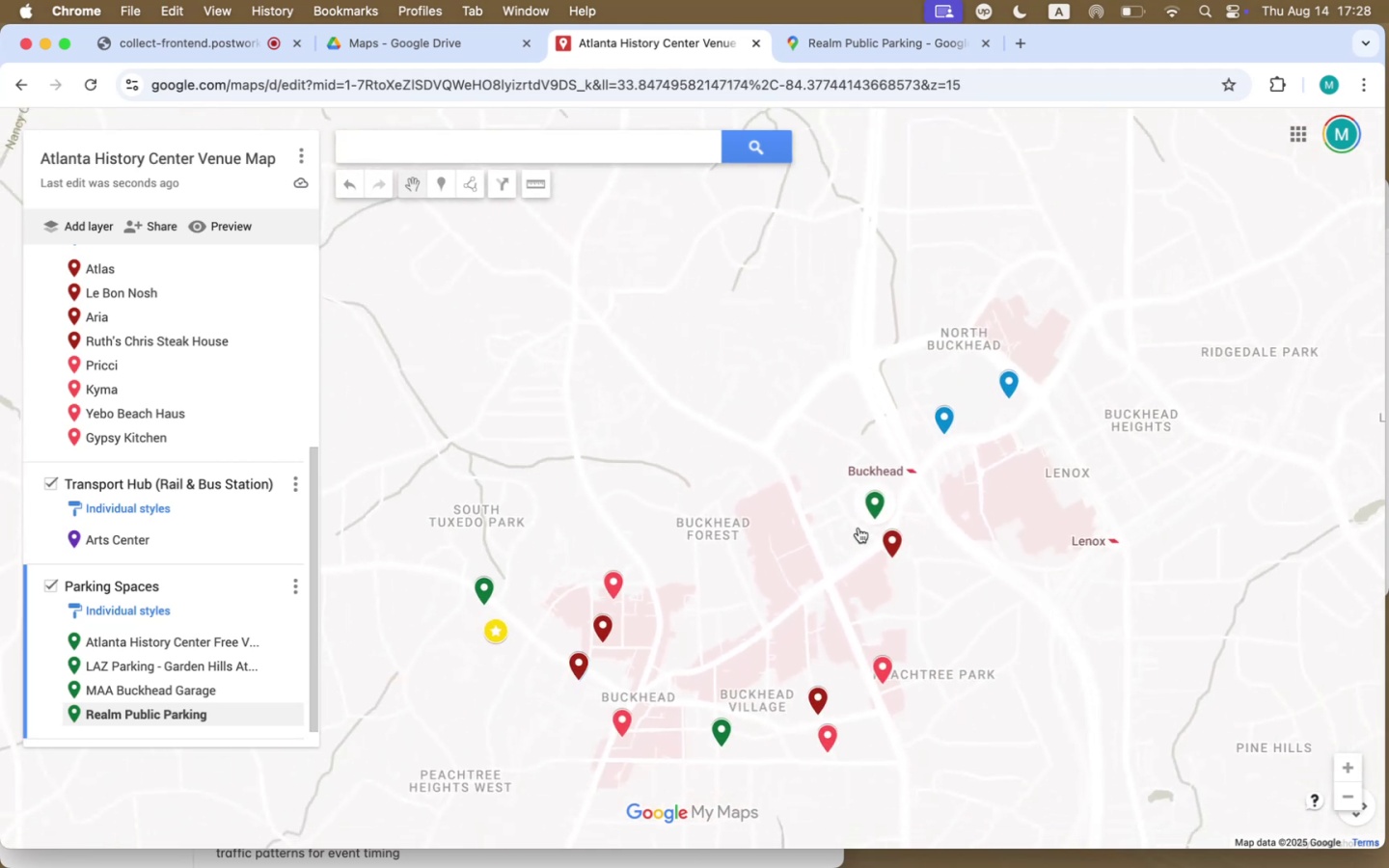 
left_click_drag(start_coordinate=[723, 581], to_coordinate=[785, 432])
 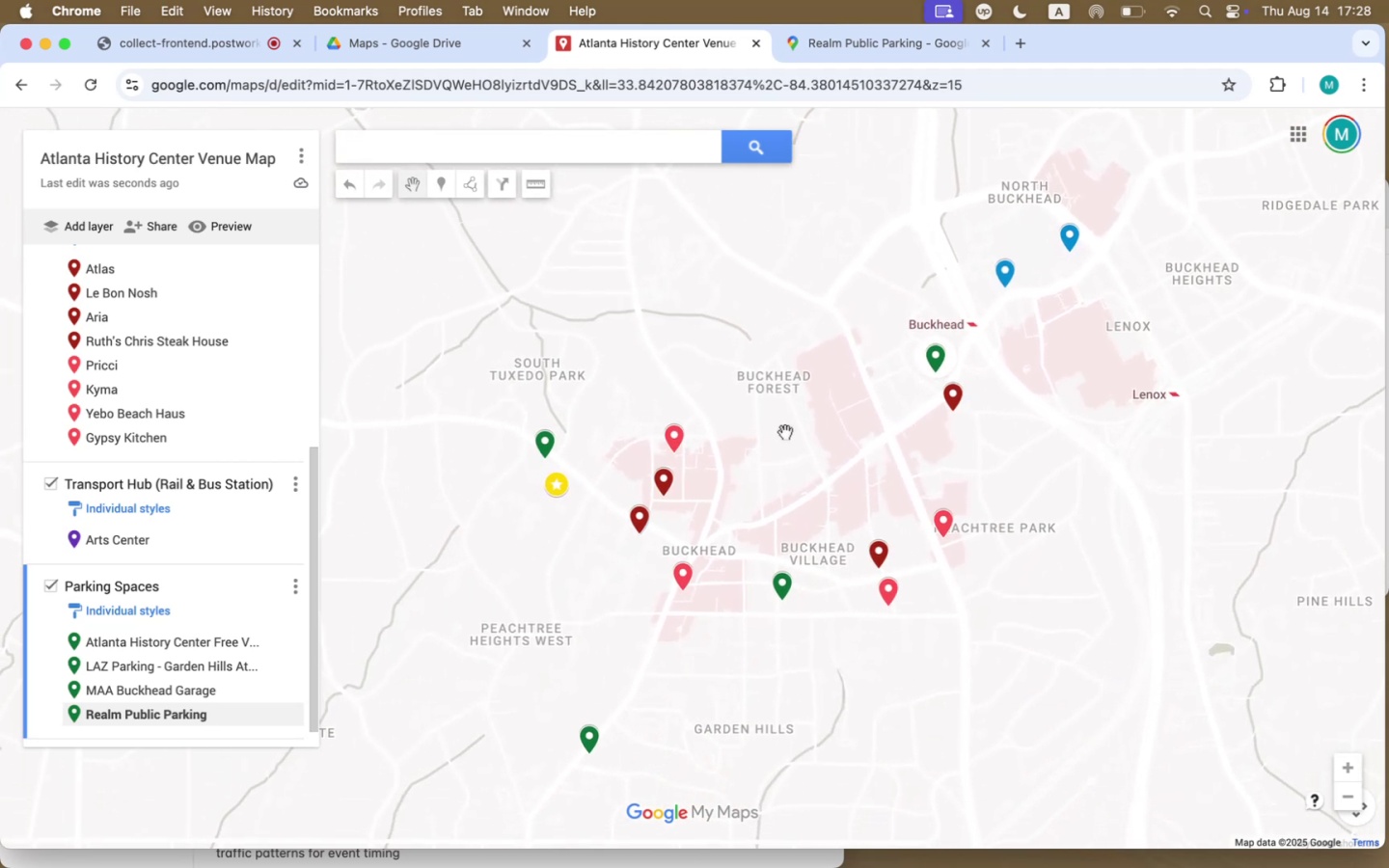 
scroll: coordinate [786, 455], scroll_direction: down, amount: 12.0
 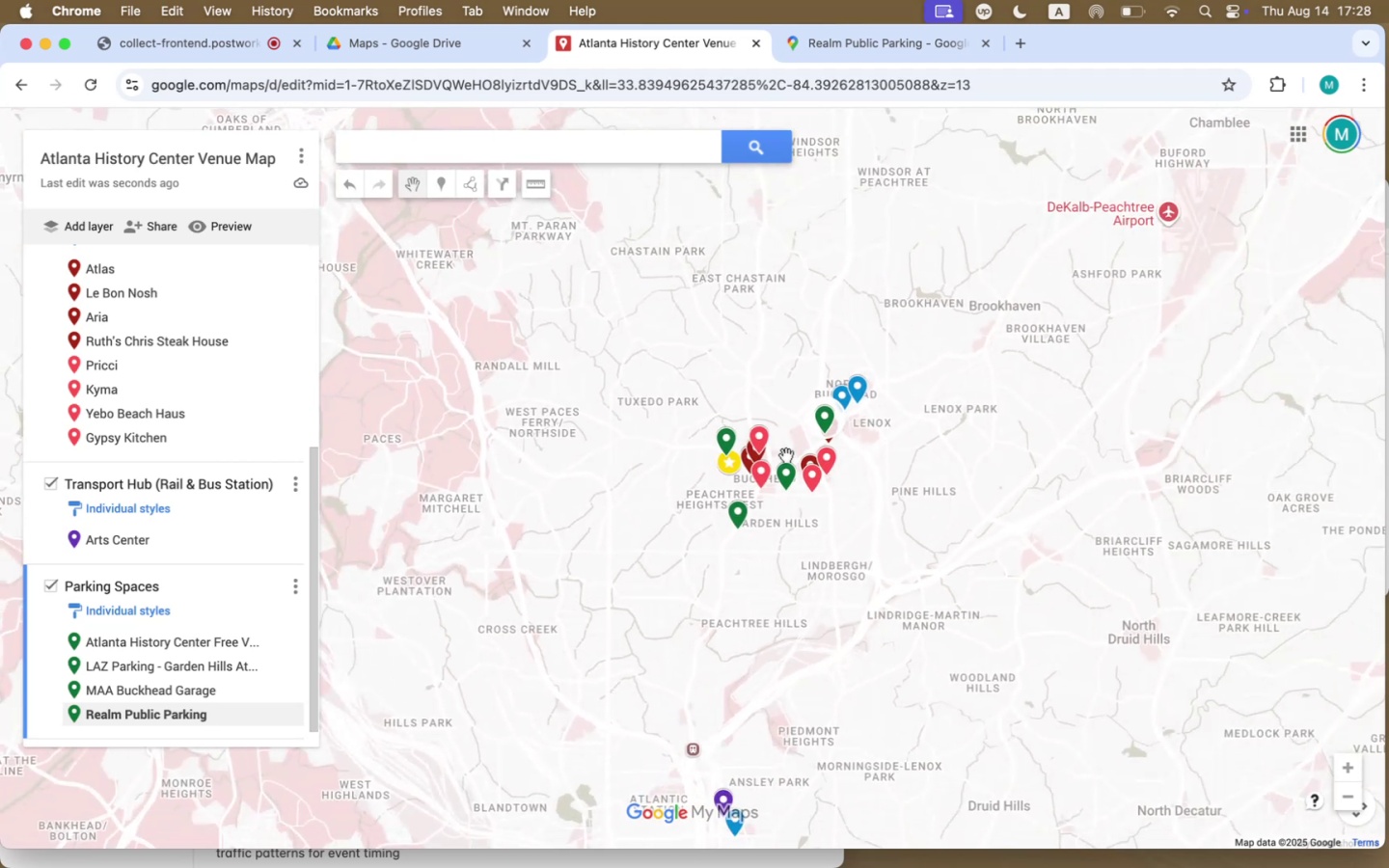 
left_click_drag(start_coordinate=[835, 568], to_coordinate=[821, 339])
 